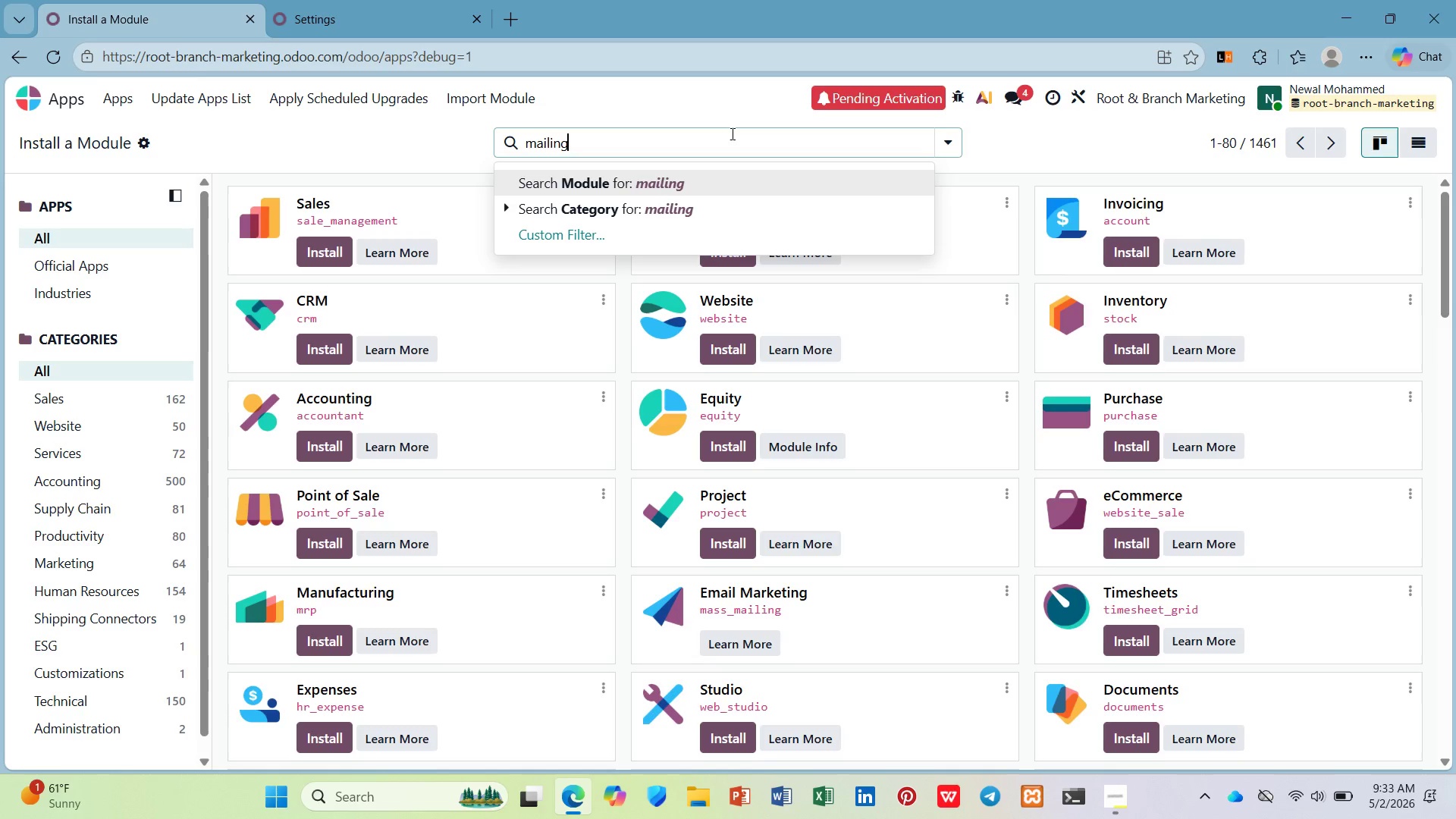 
key(ArrowRight)
 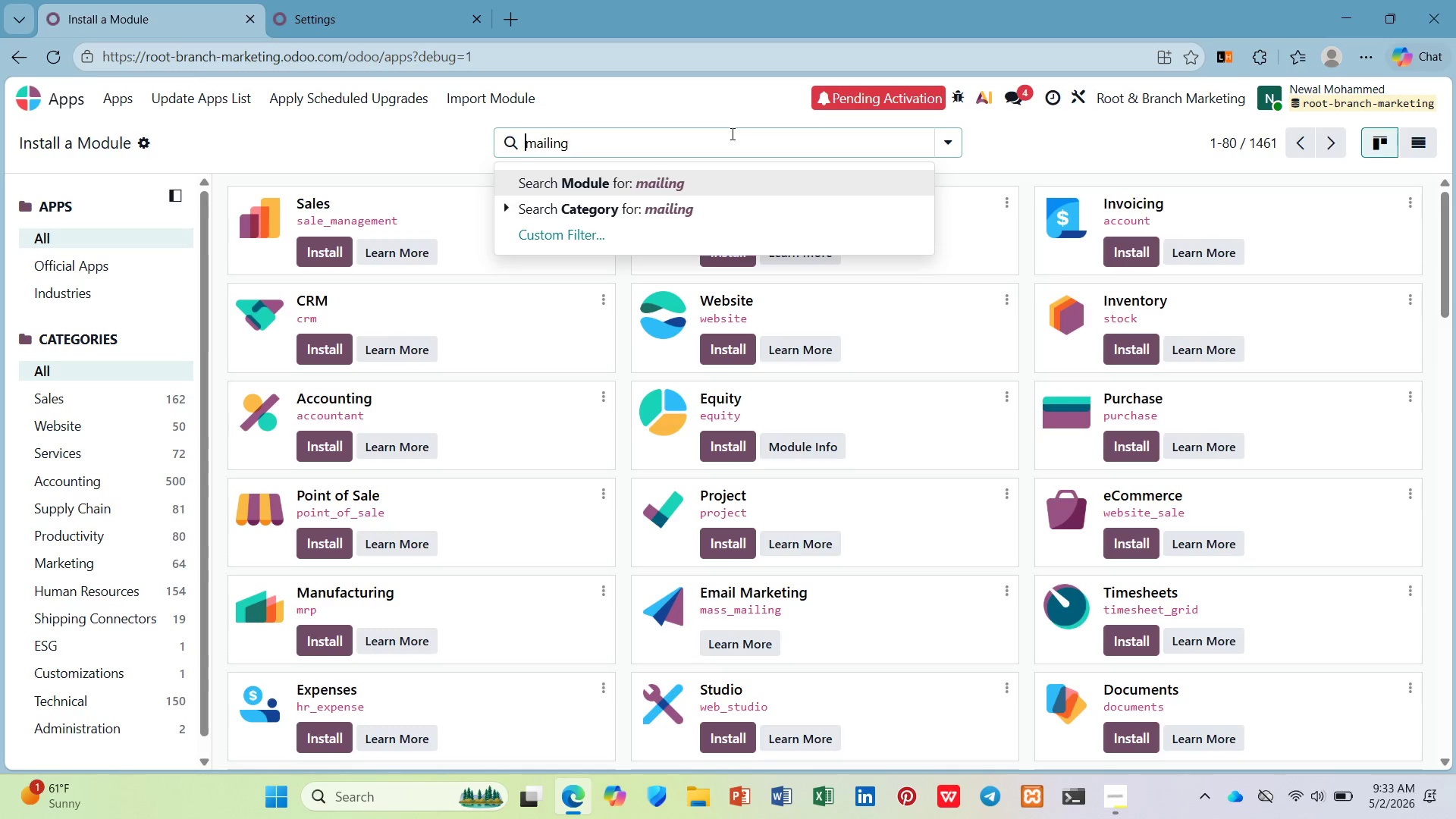 
key(ArrowRight)
 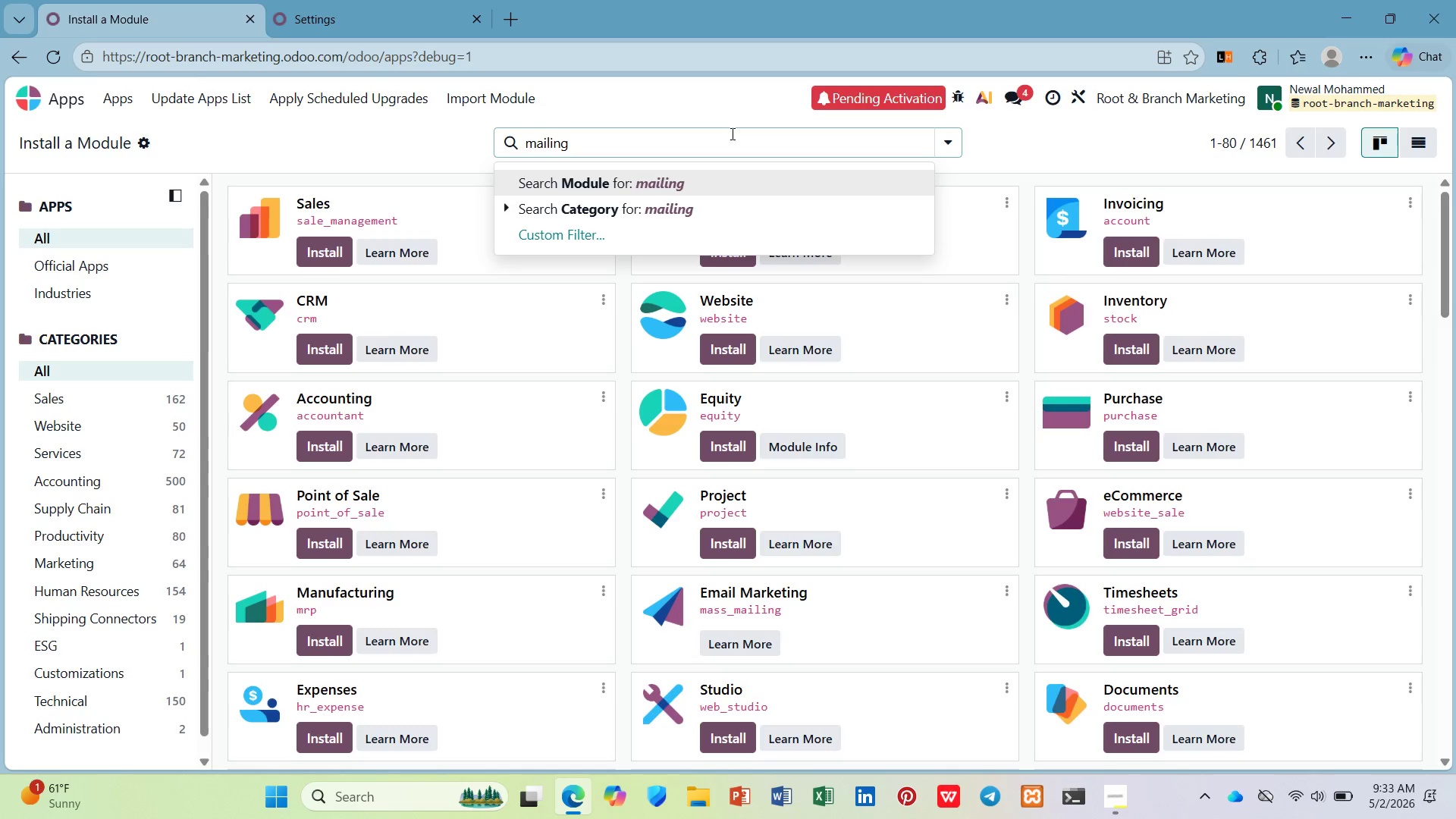 
type(mass )
 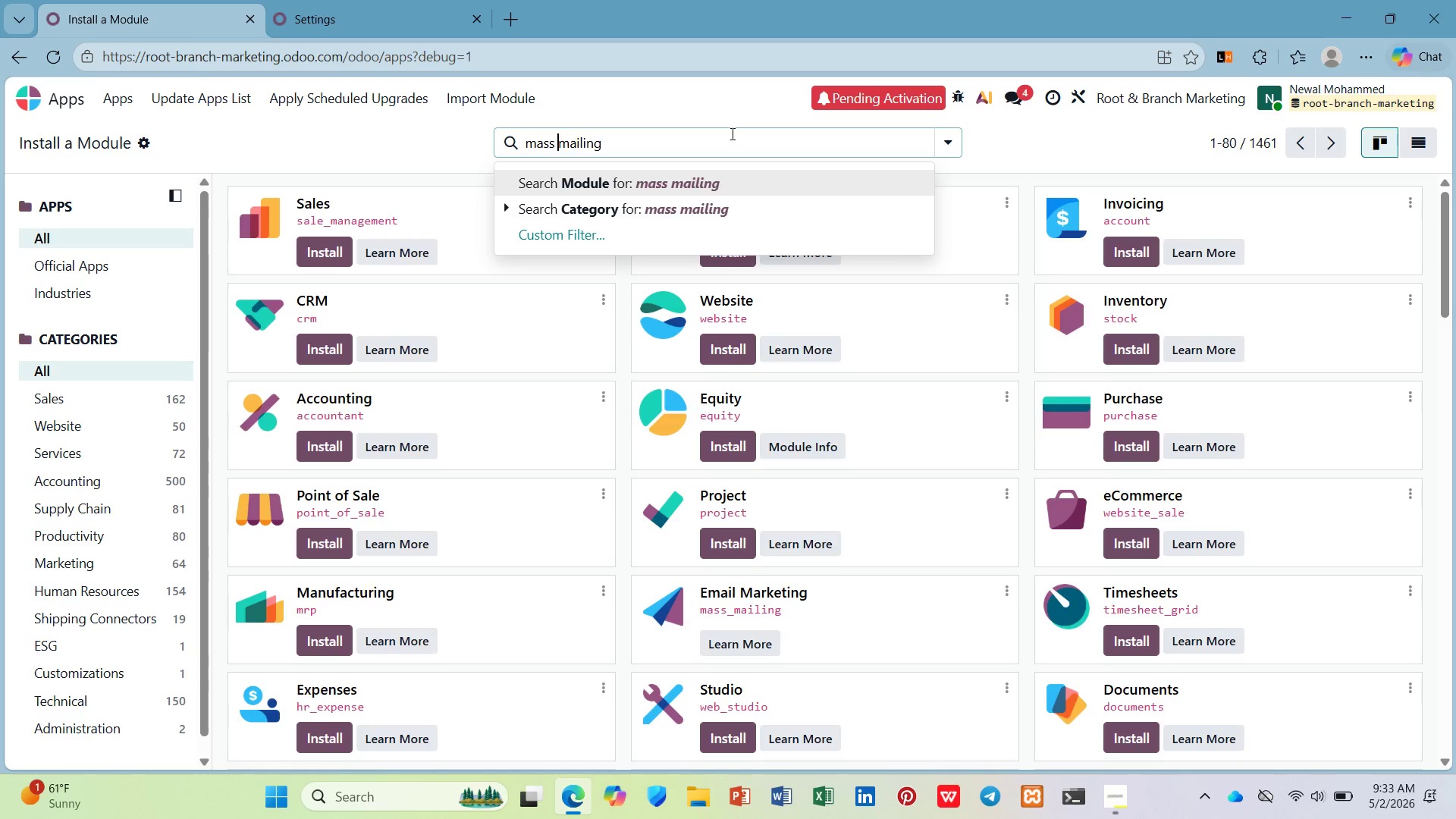 
key(Enter)
 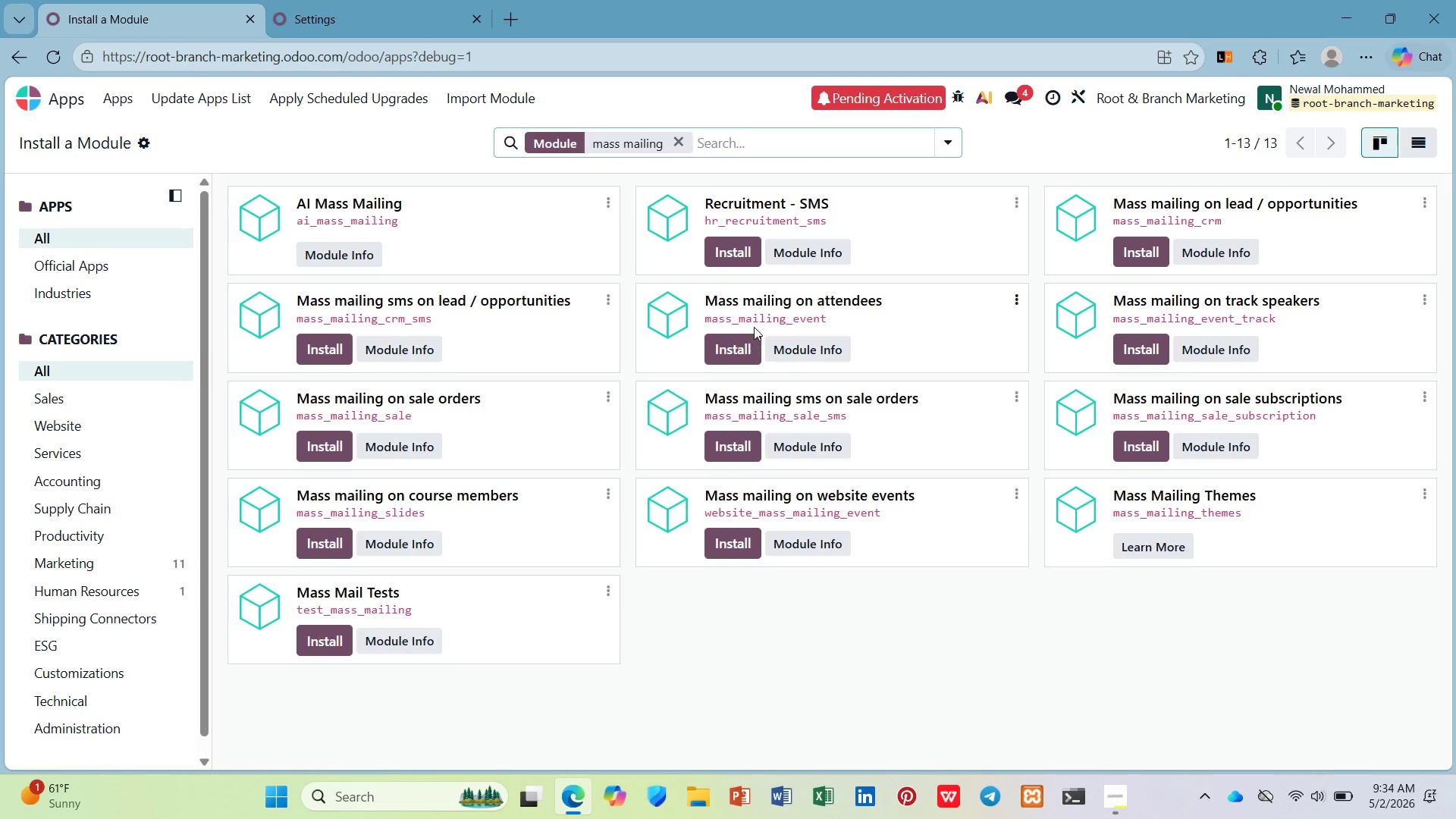 
wait(60.53)
 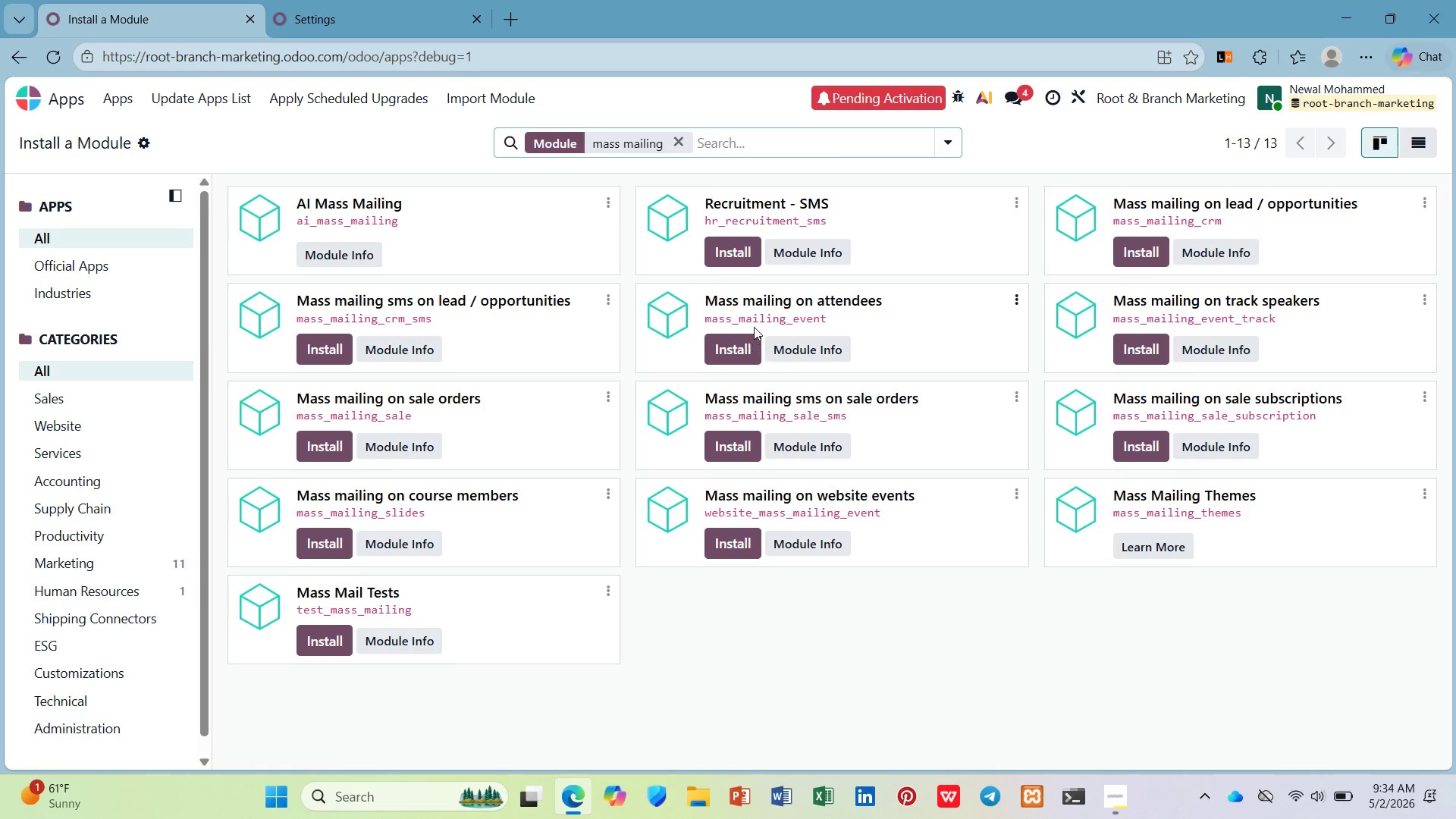 
double_click([694, 140])
 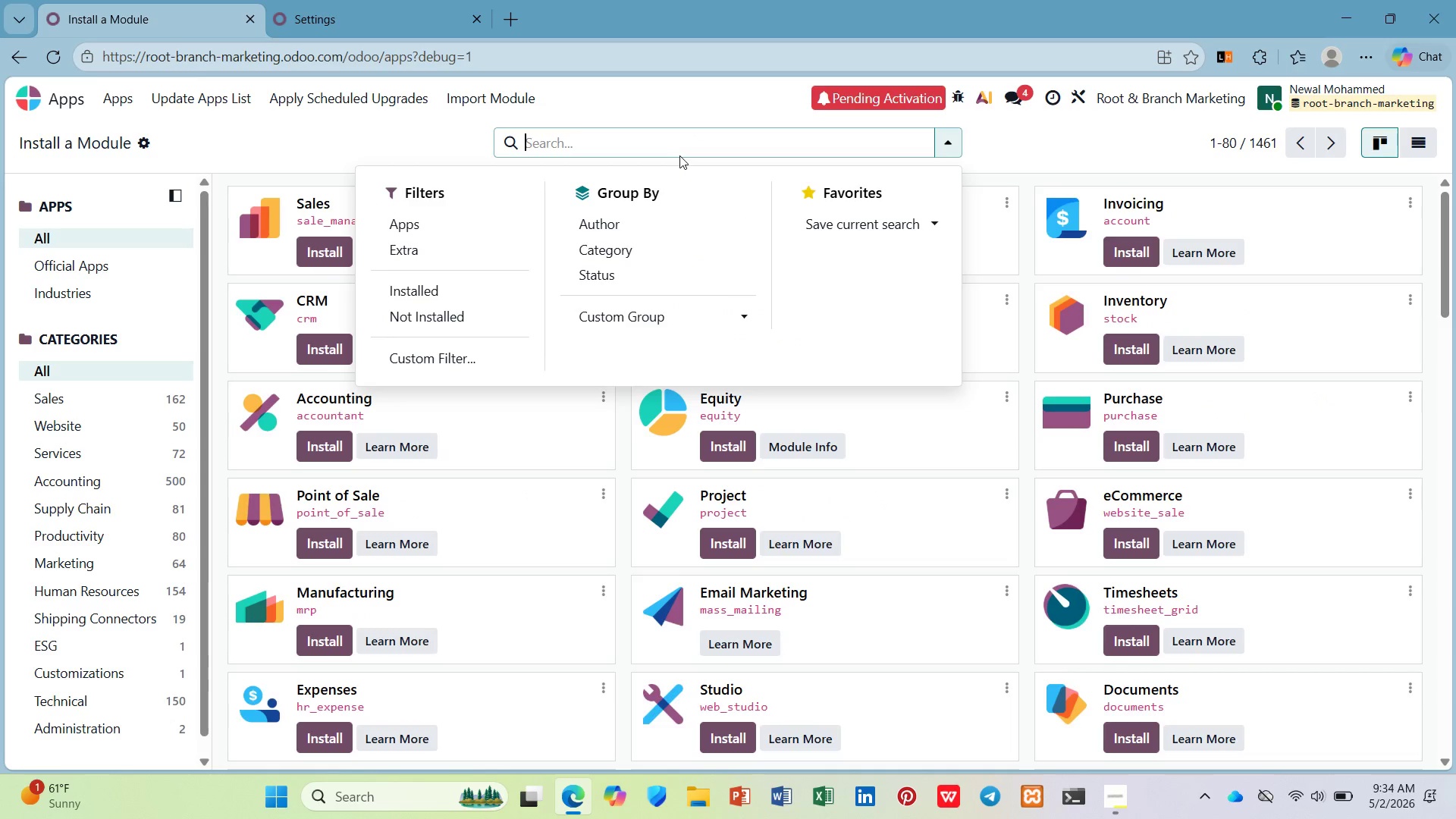 
type(mailing list)
 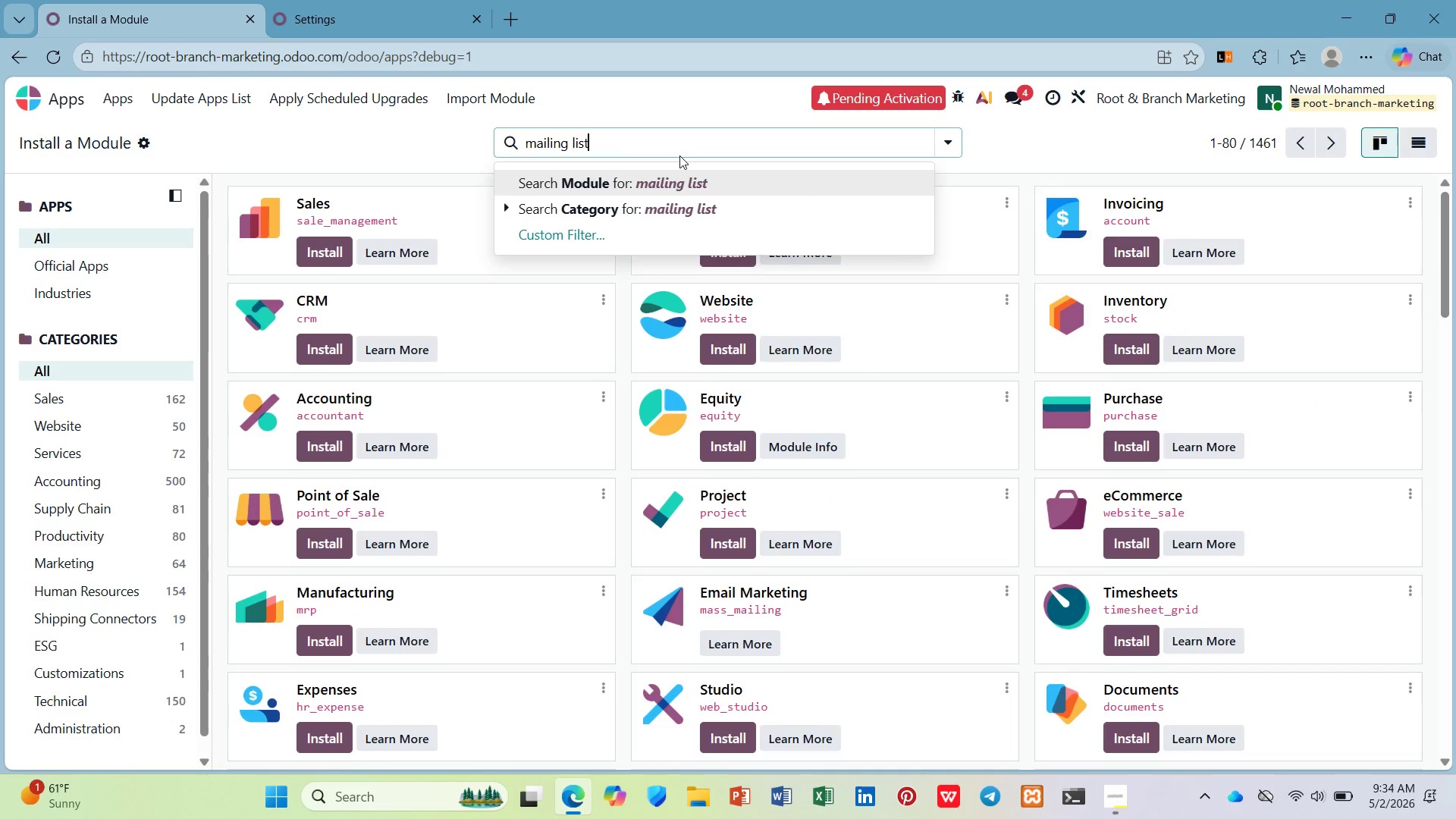 
key(Enter)
 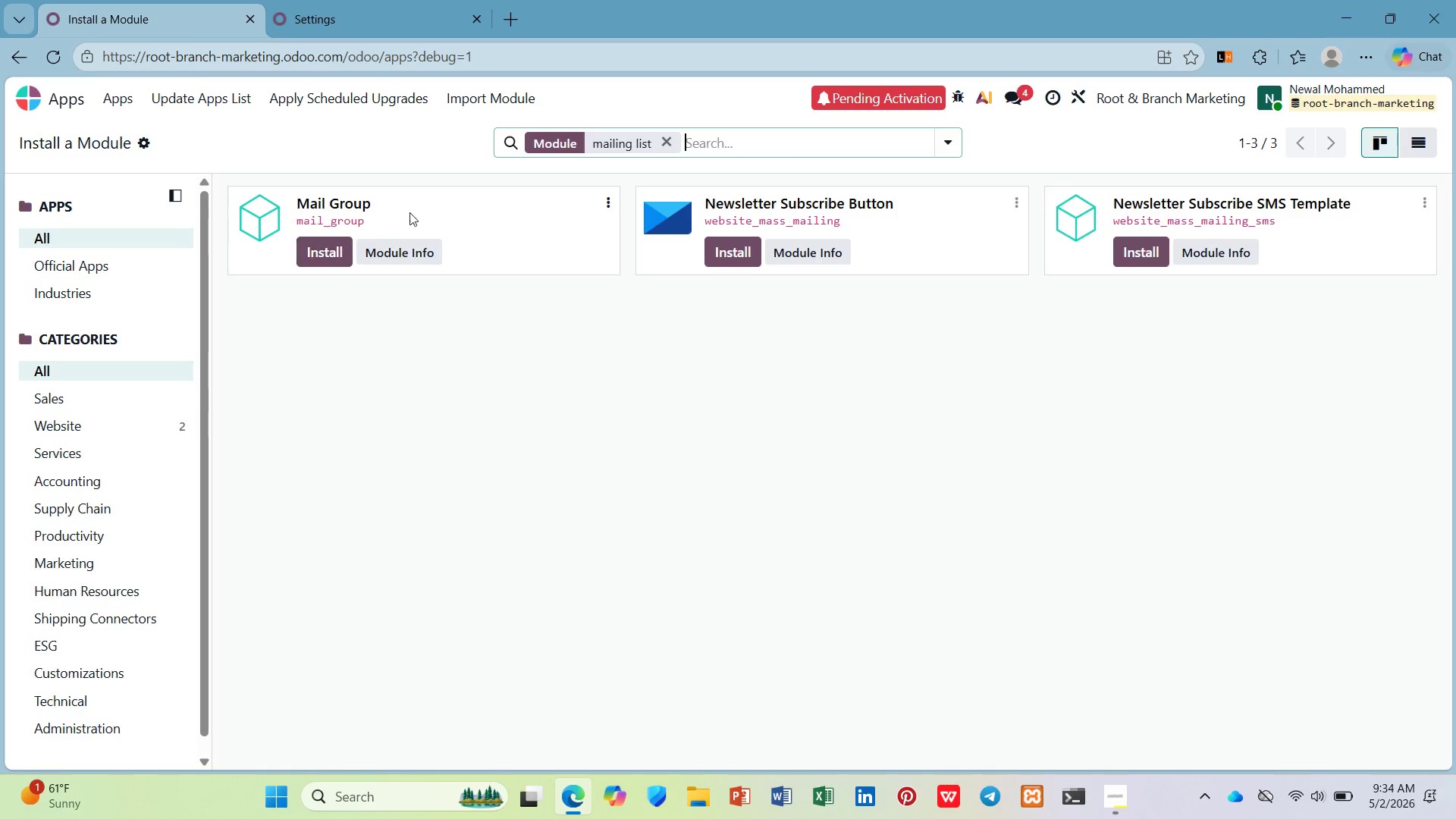 
wait(5.28)
 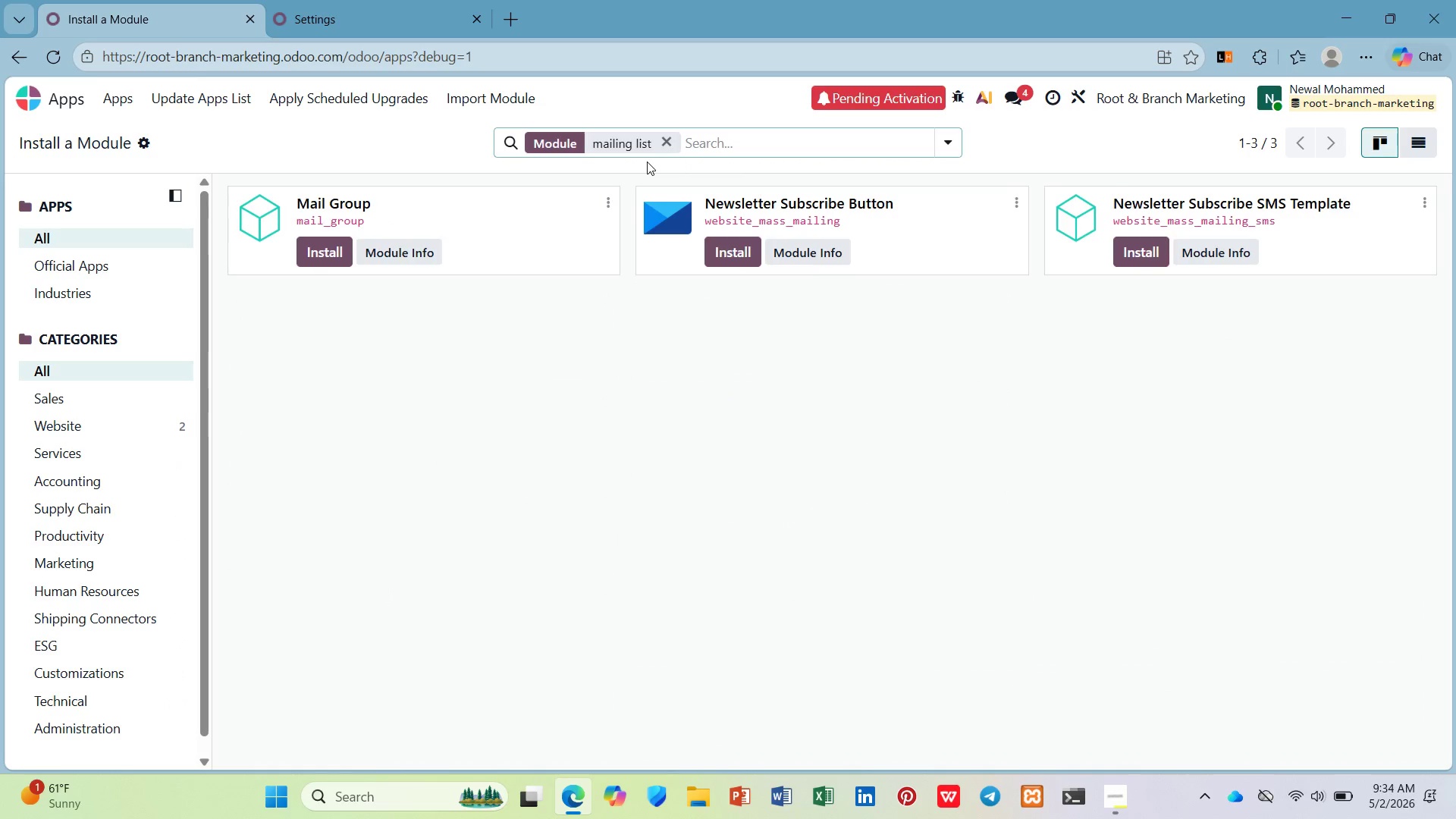 
double_click([668, 134])
 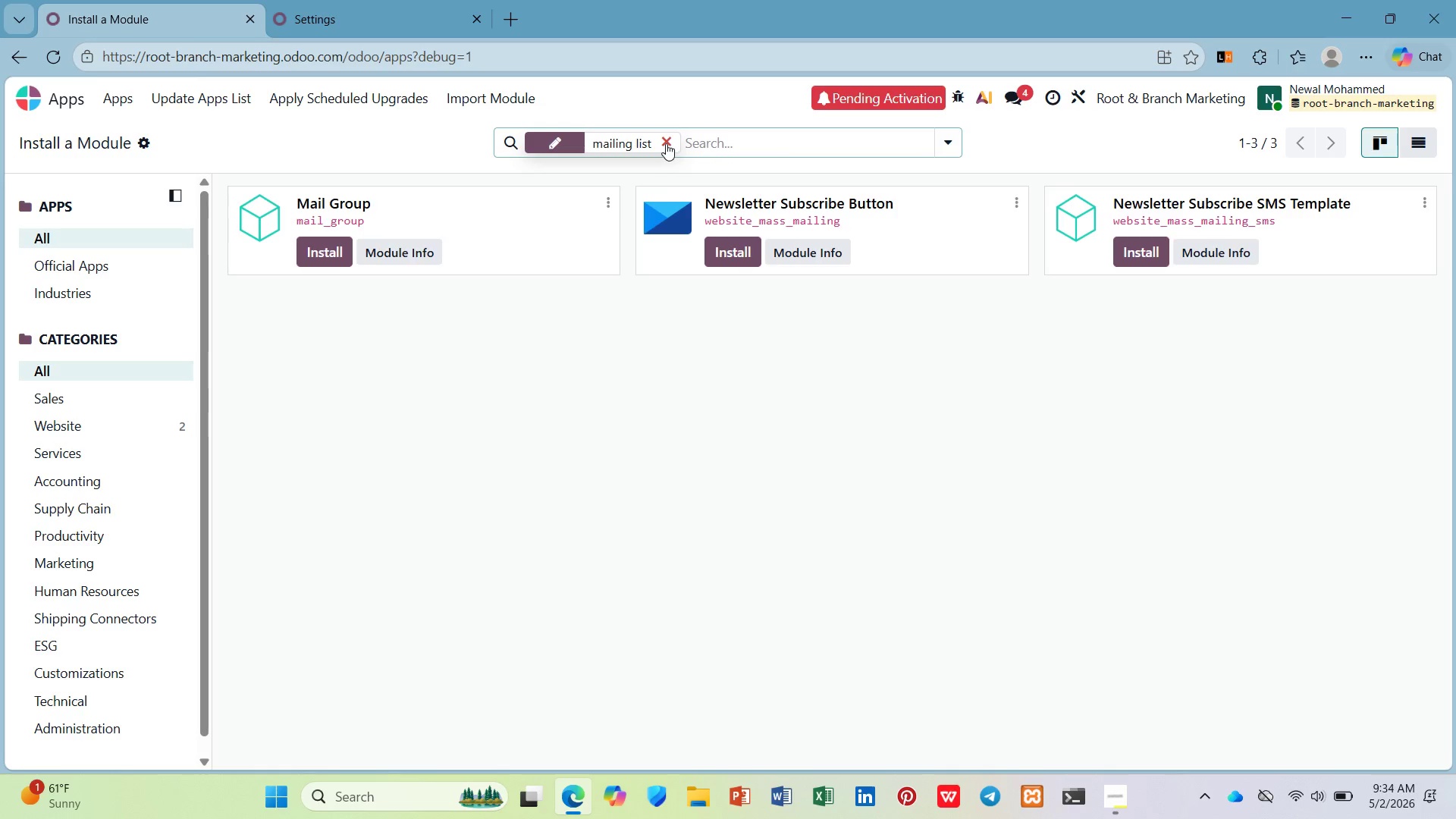 
left_click([666, 143])
 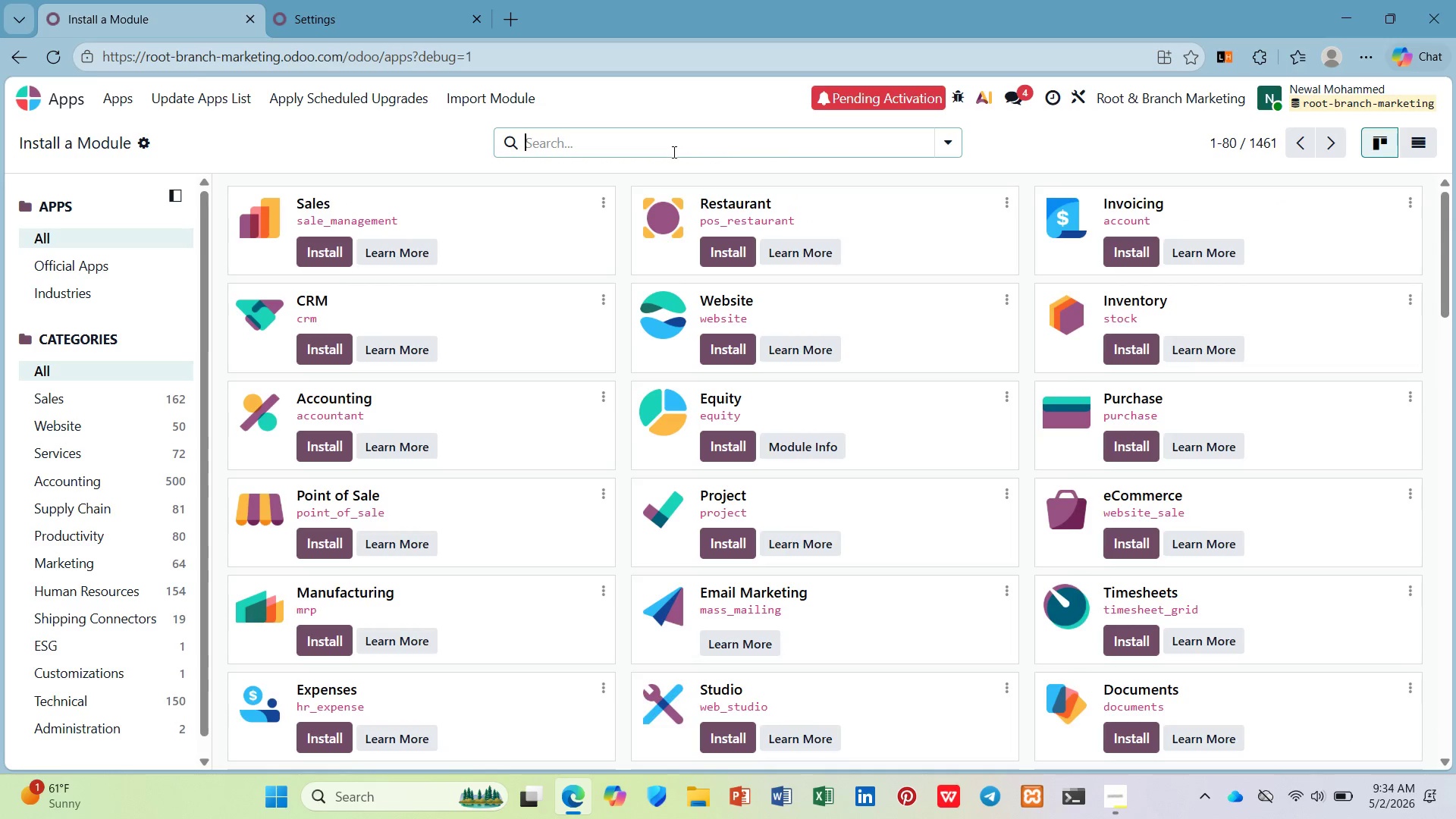 
wait(7.22)
 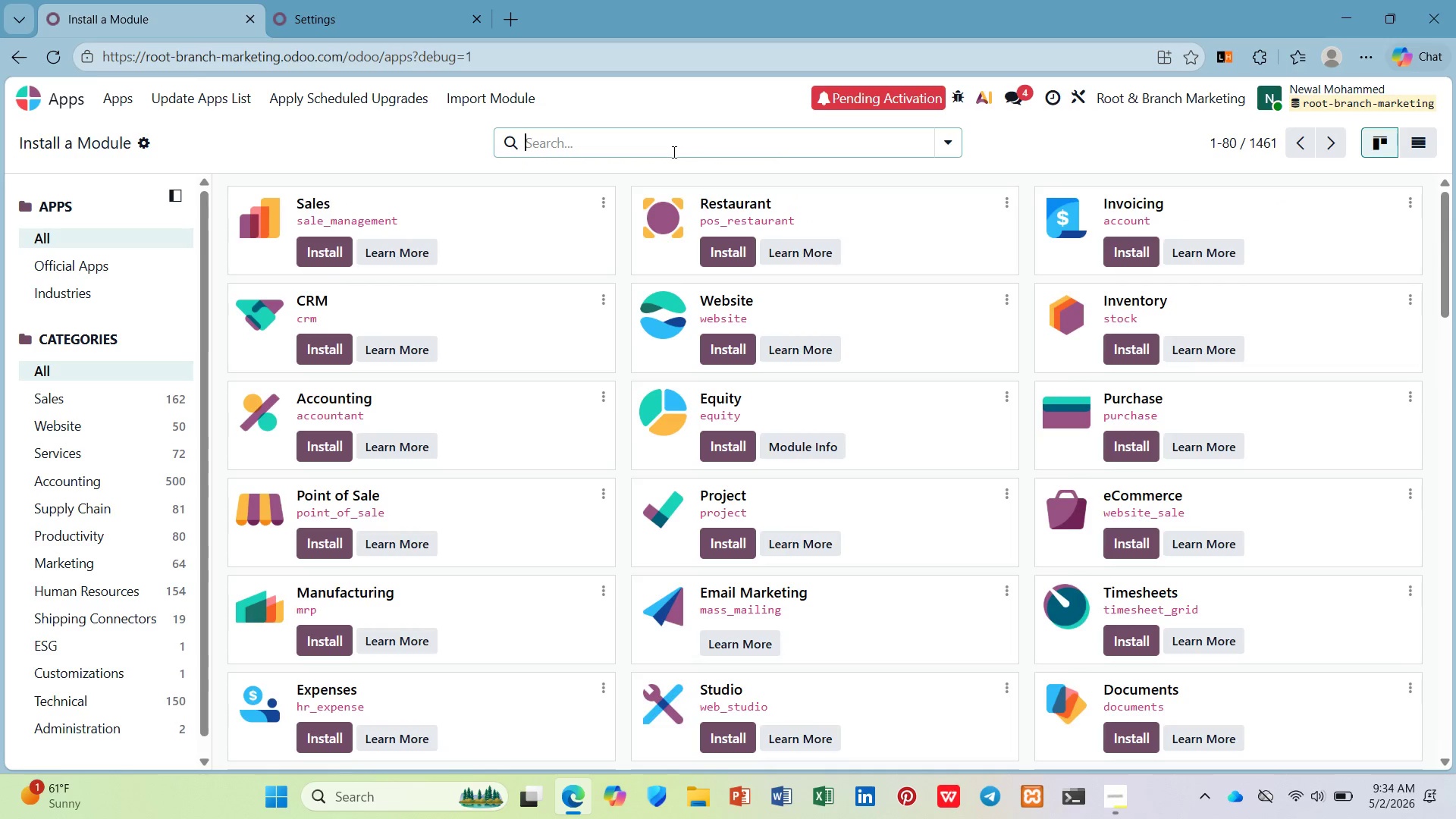 
type(mailing list)
 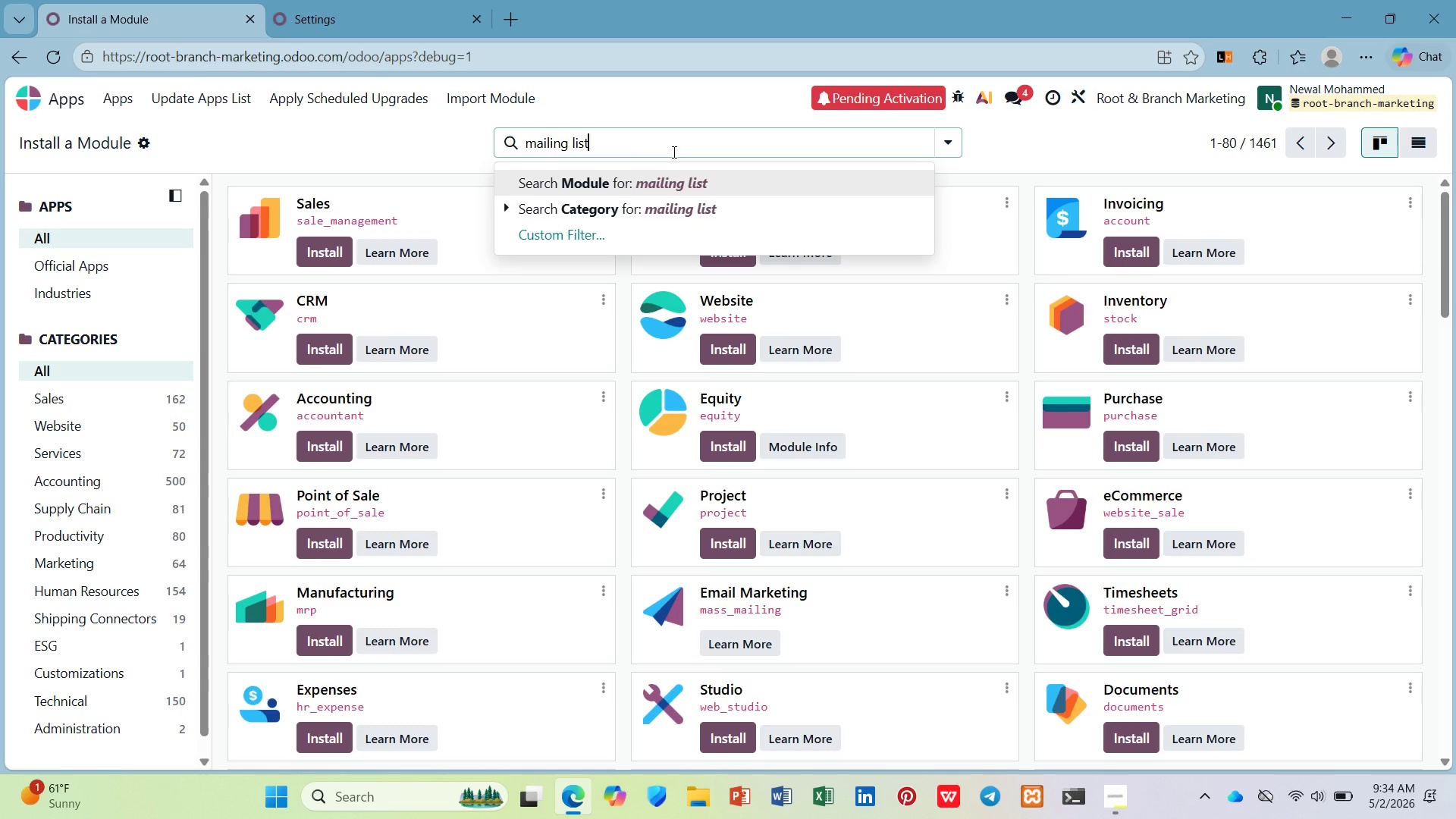 
key(Enter)
 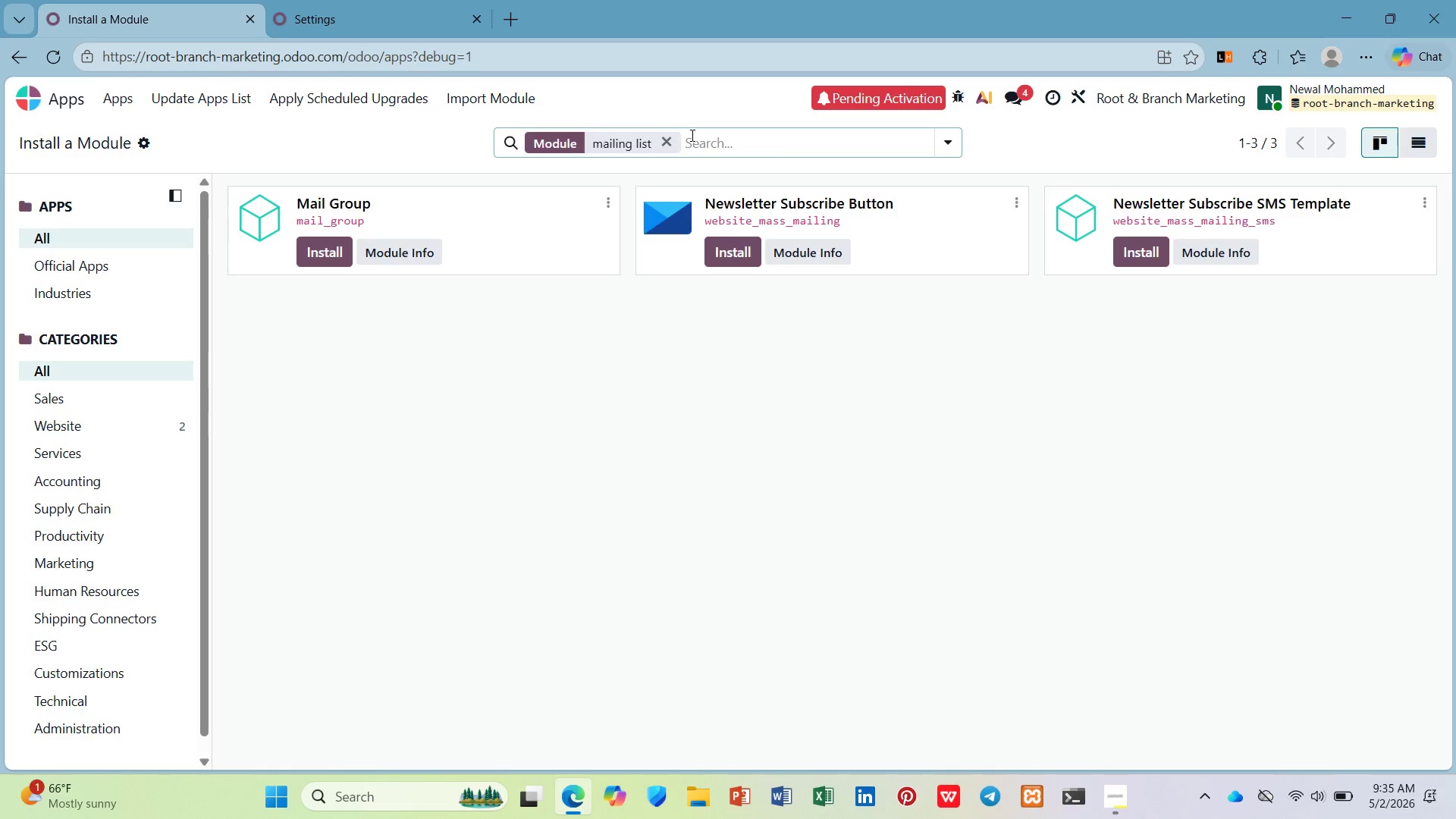 
wait(67.66)
 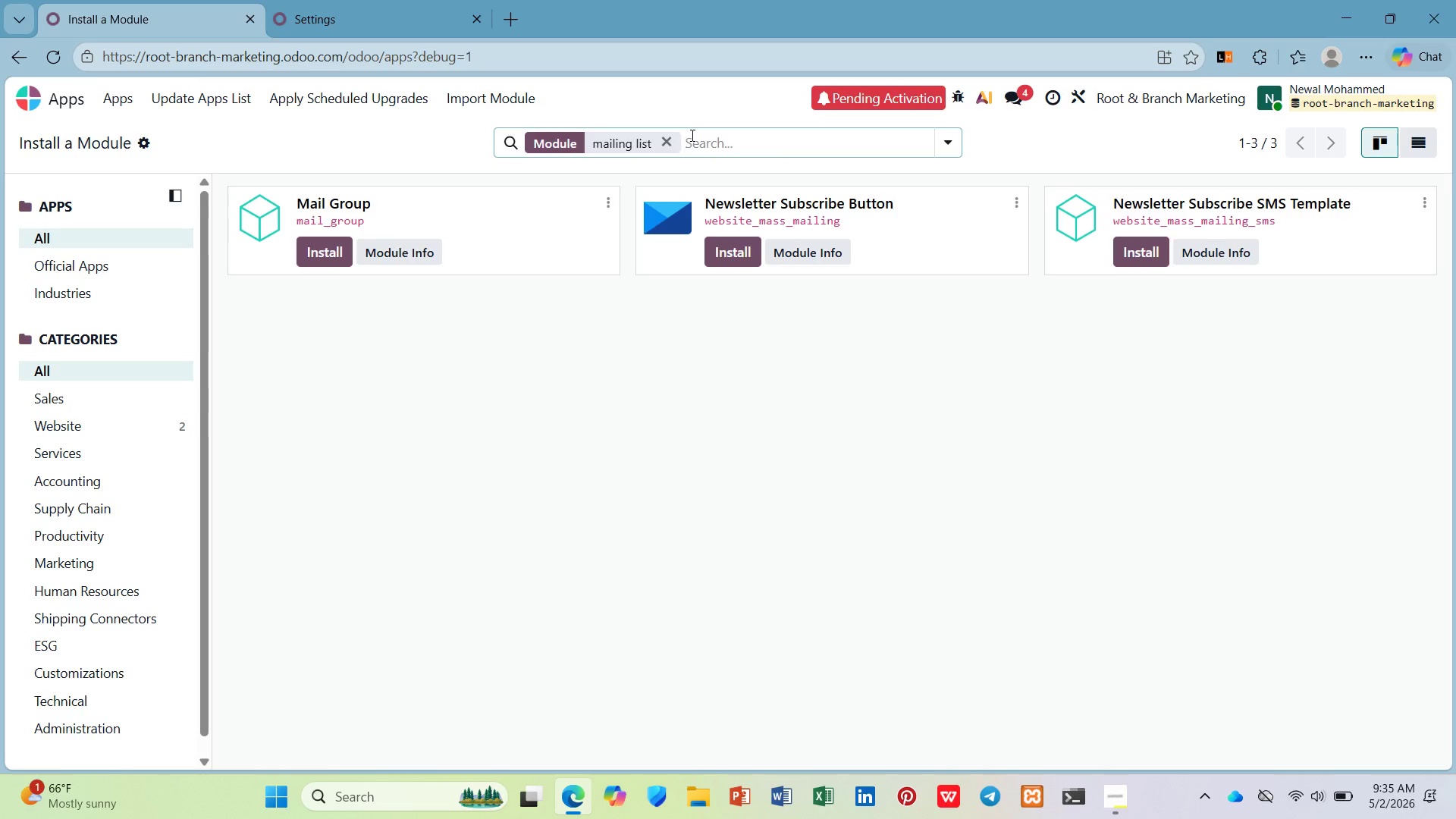 
left_click([672, 136])
 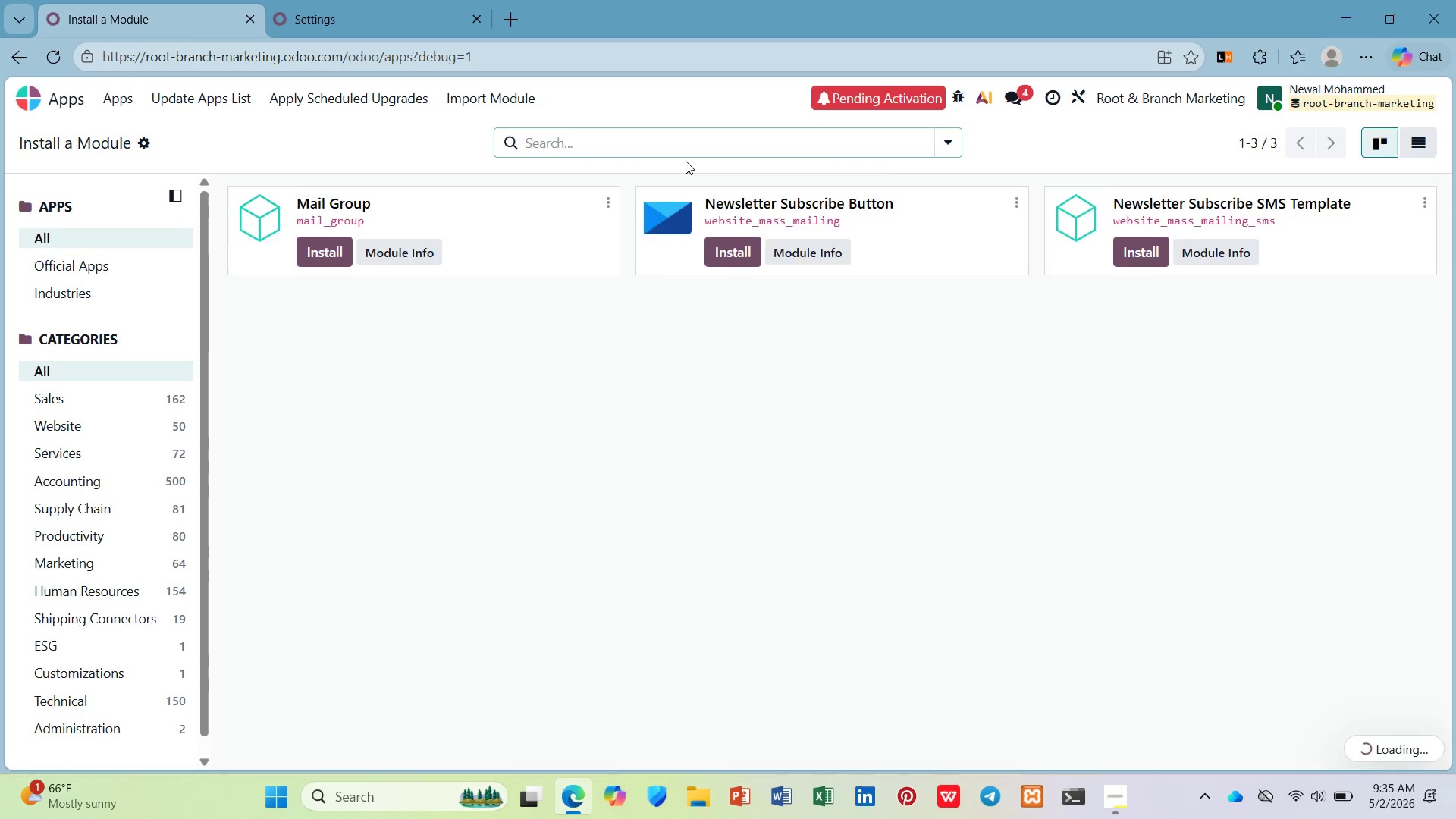 
type(mass mailing)
 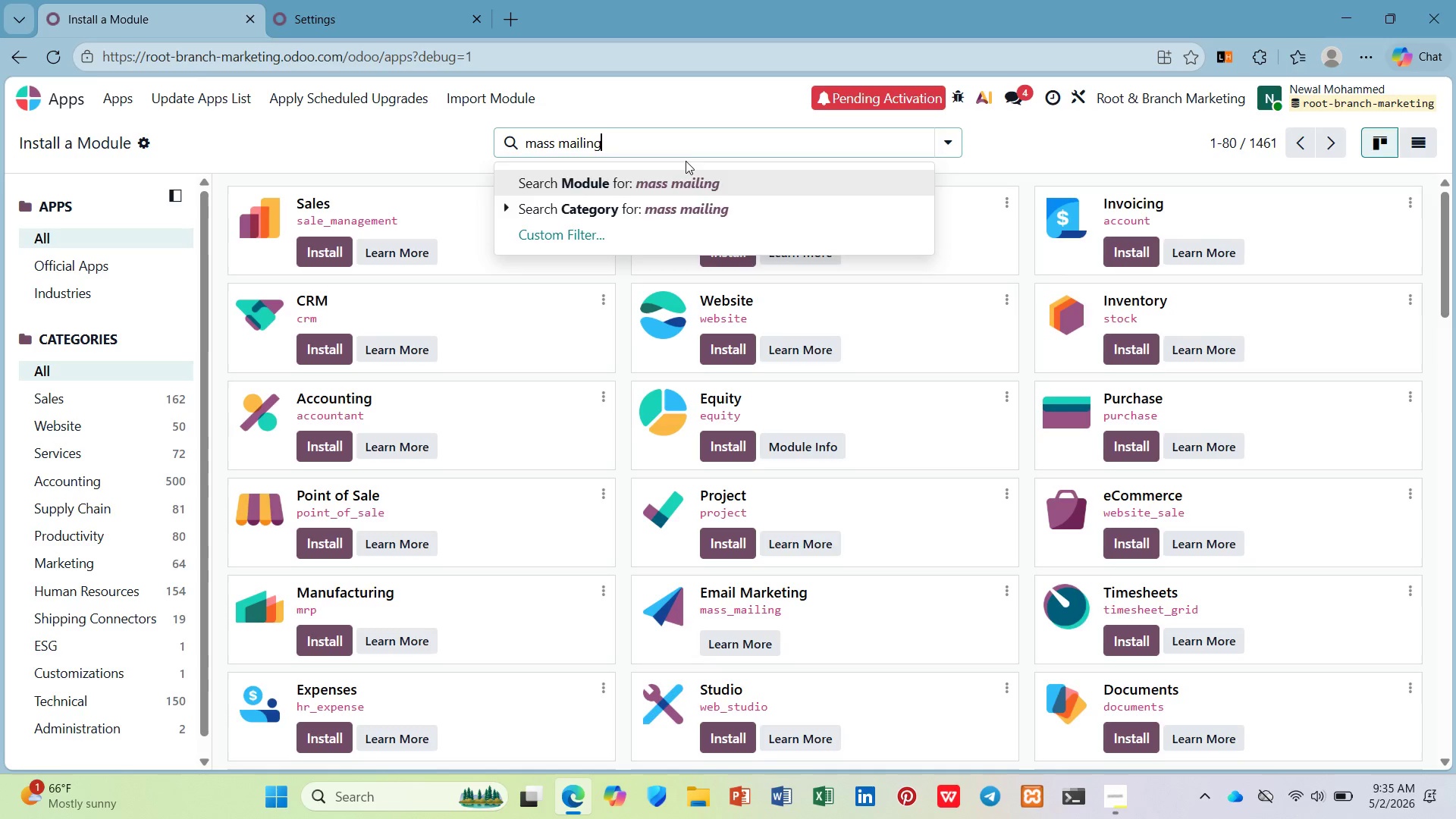 
key(Enter)
 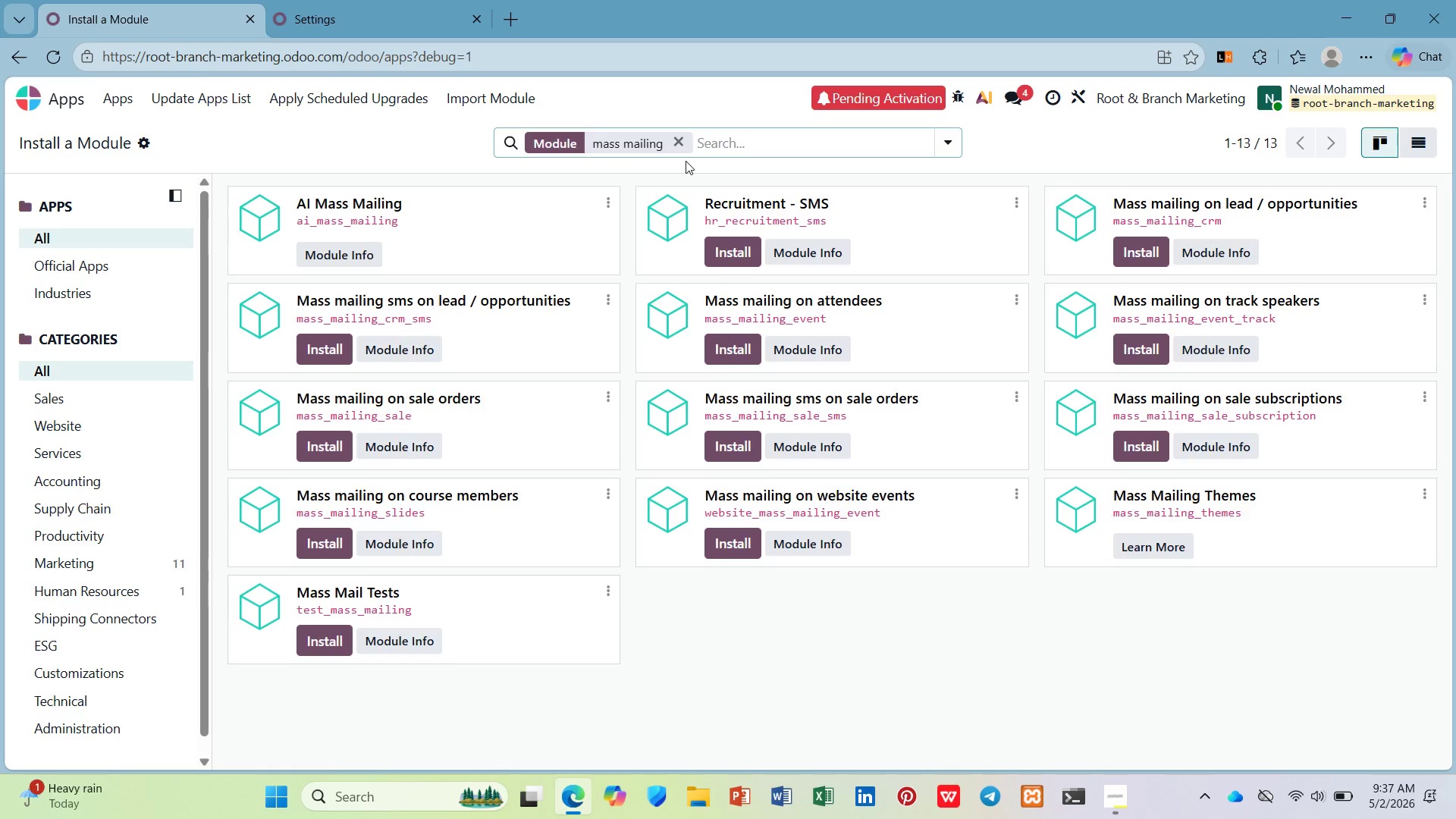 
wait(95.59)
 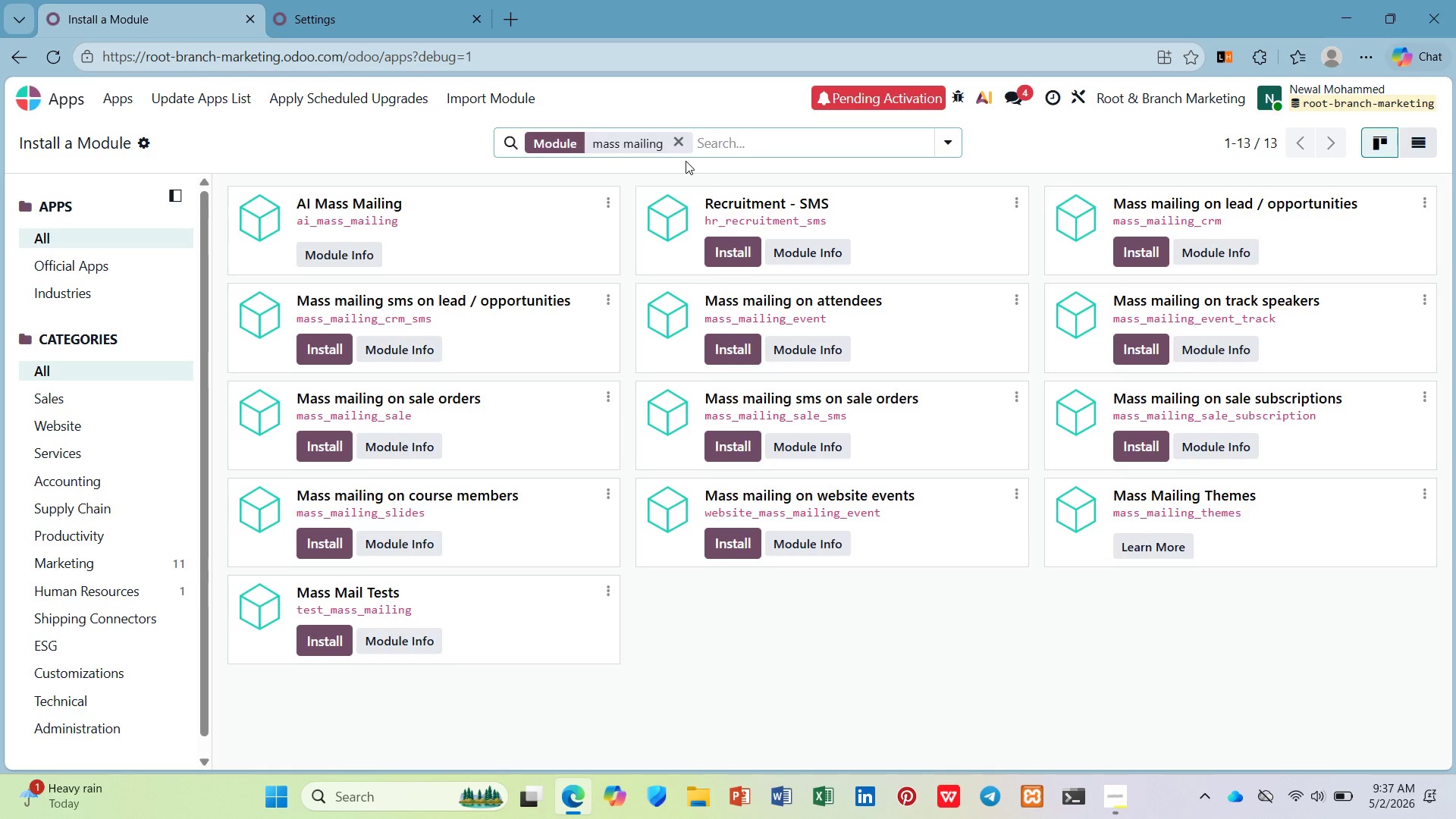 
left_click([680, 136])
 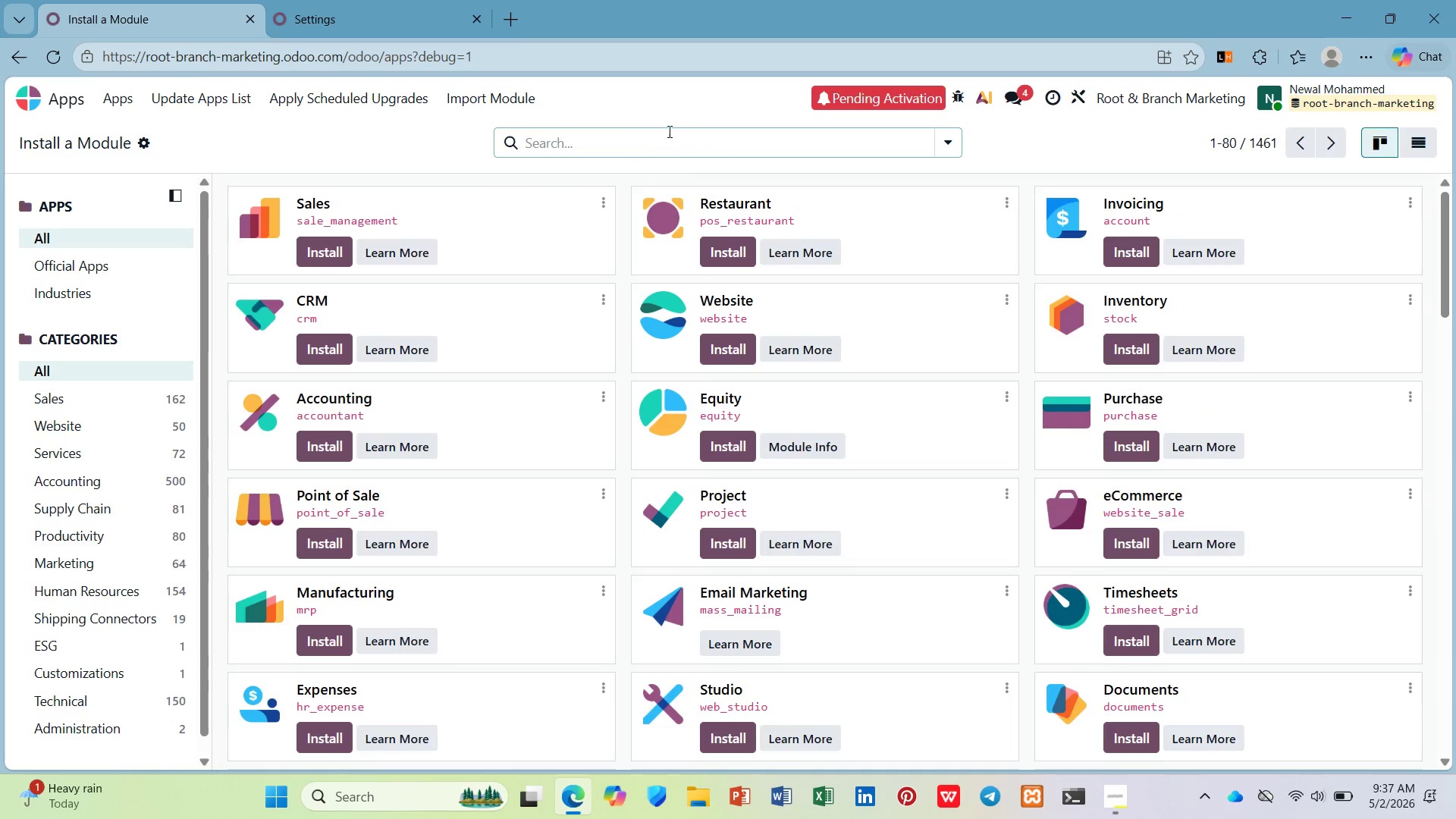 
wait(5.38)
 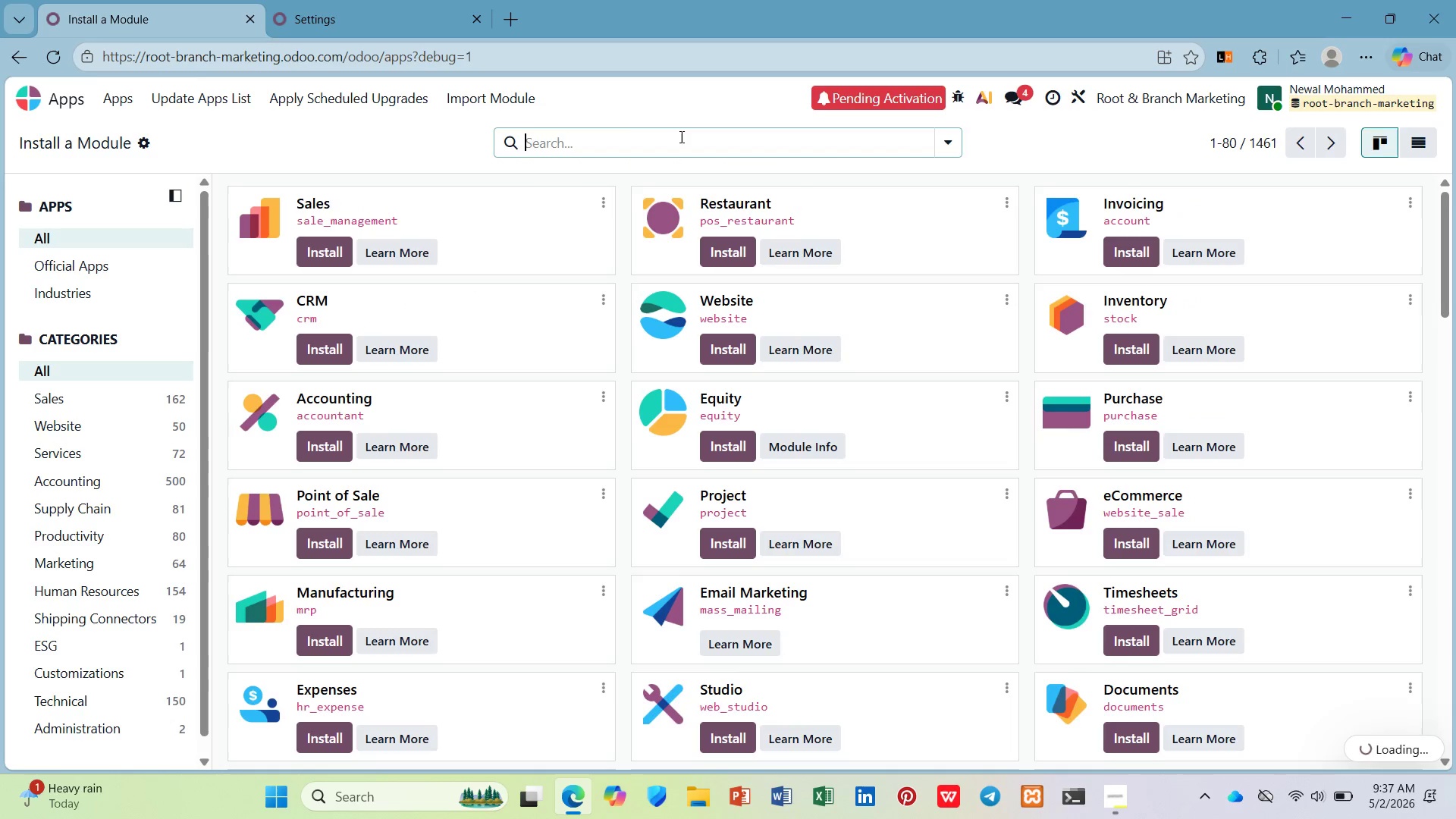 
left_click([9, 96])
 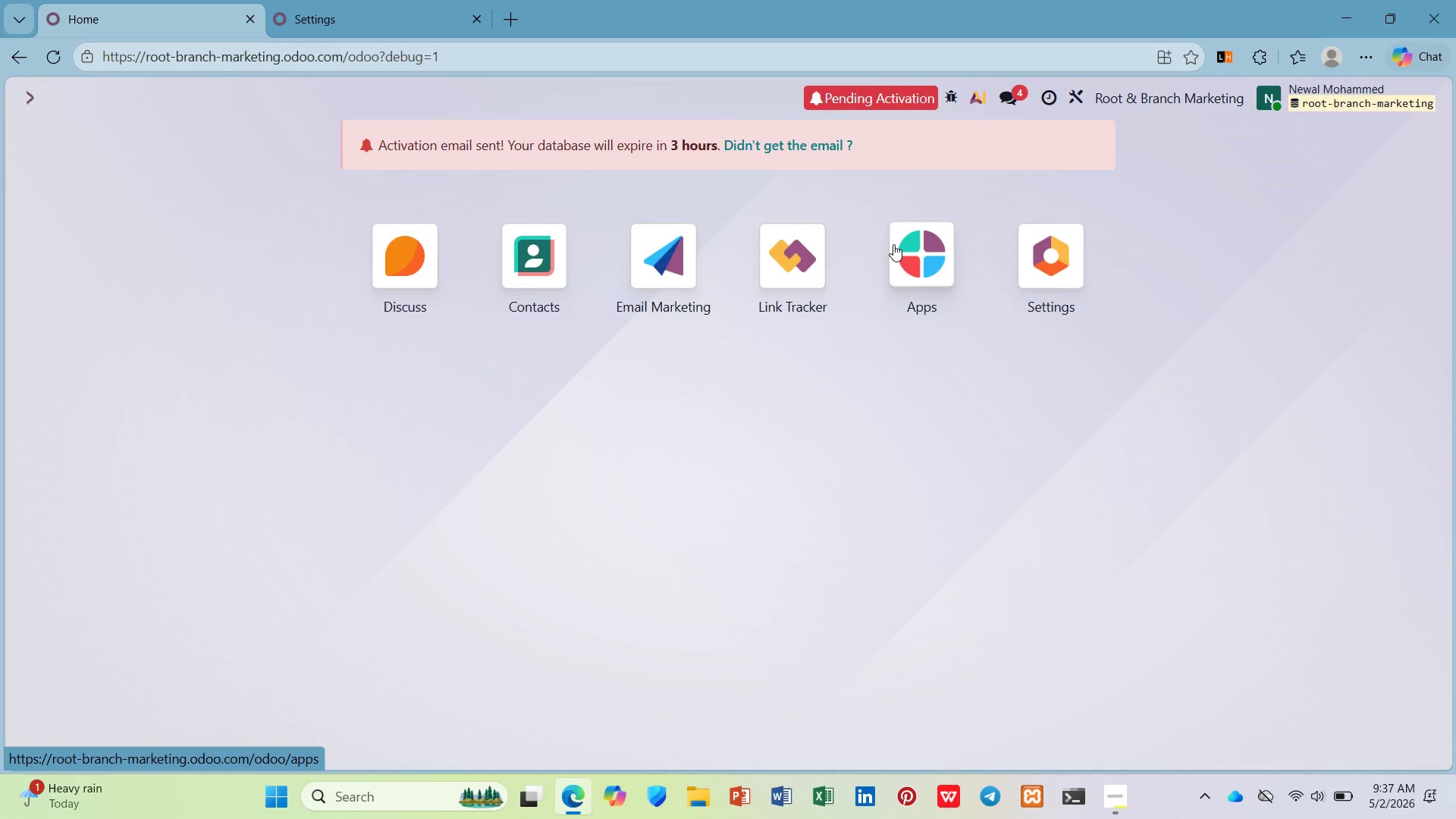 
wait(21.38)
 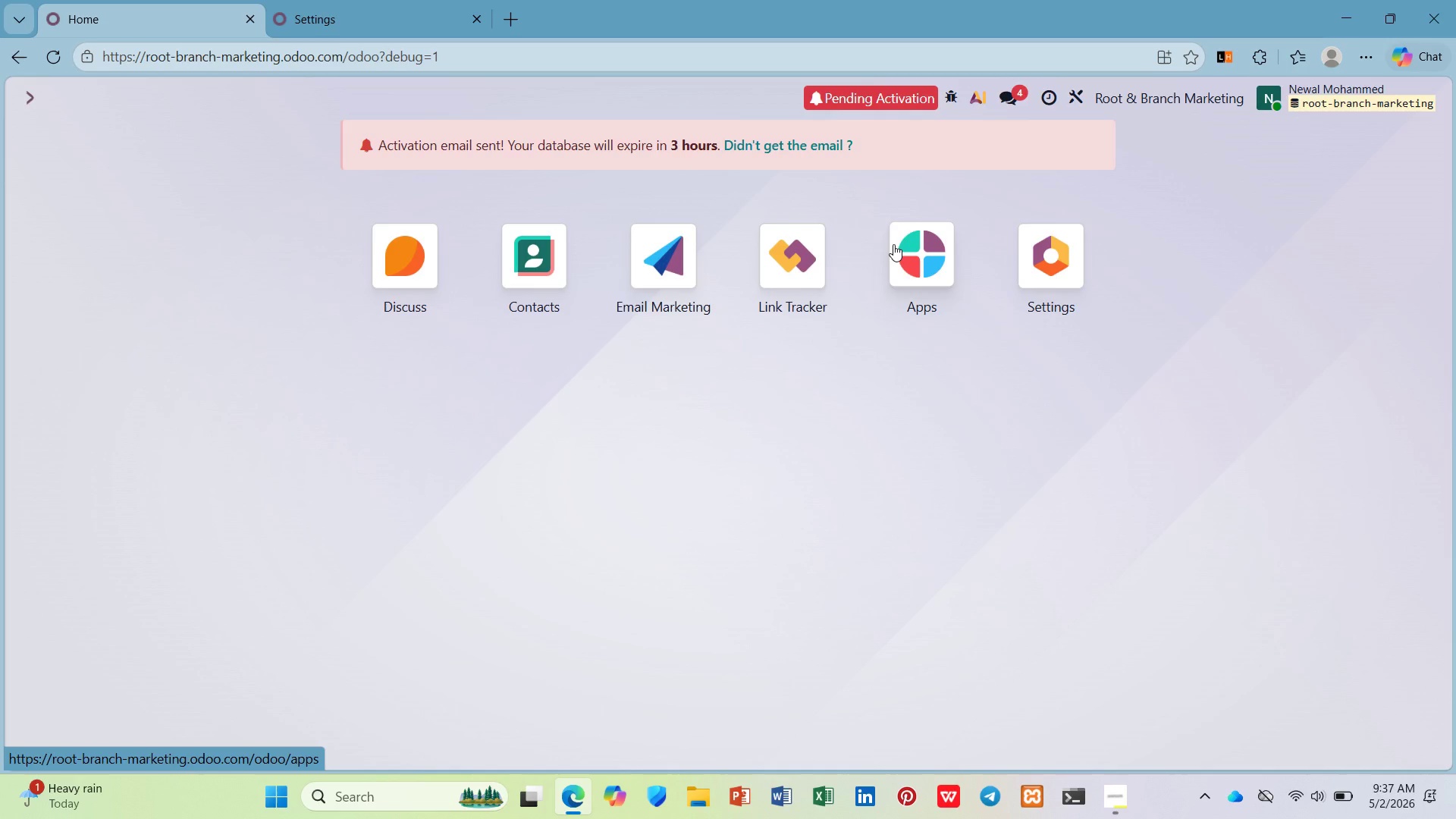 
left_click([701, 246])
 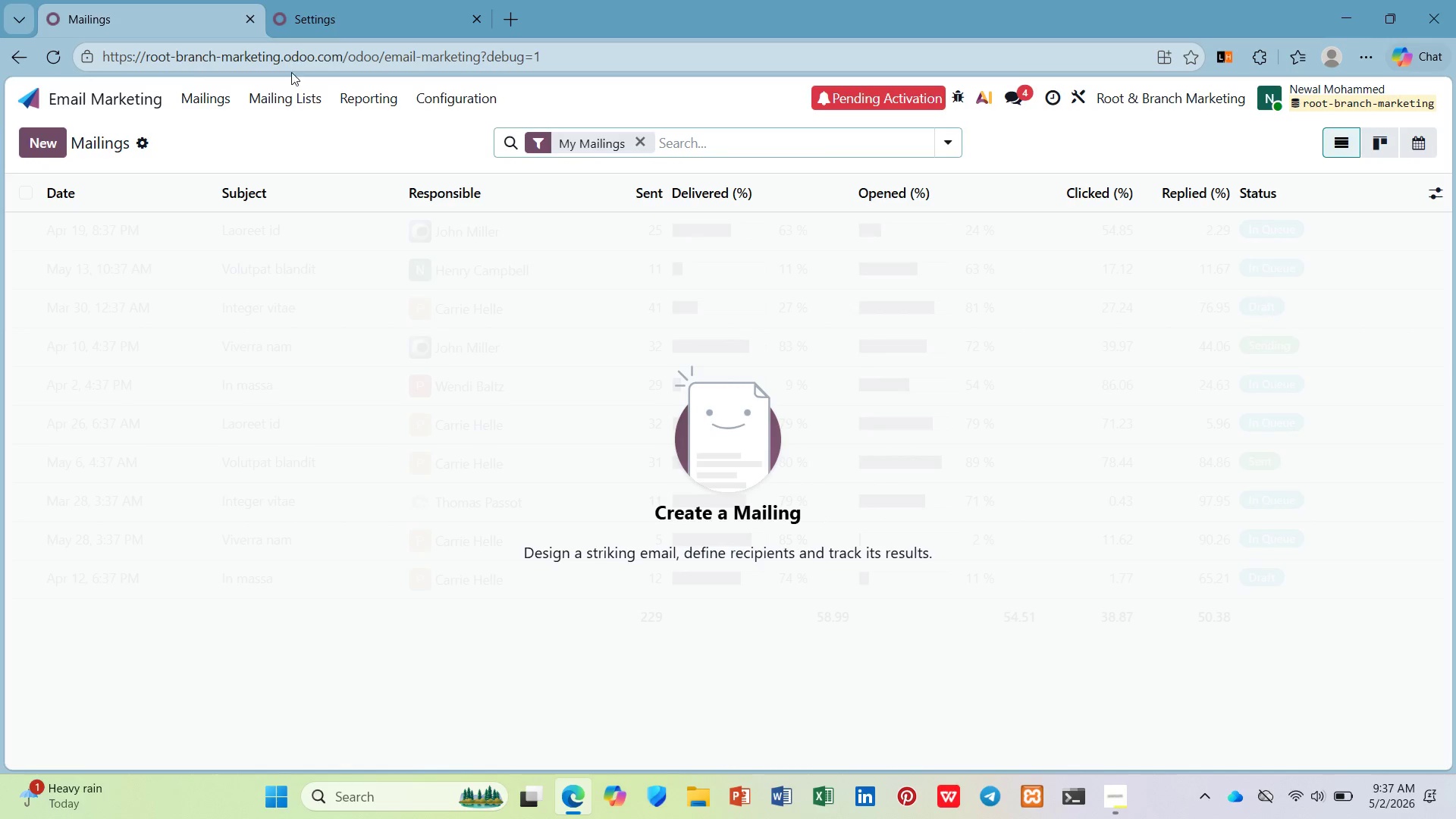 
left_click([300, 95])
 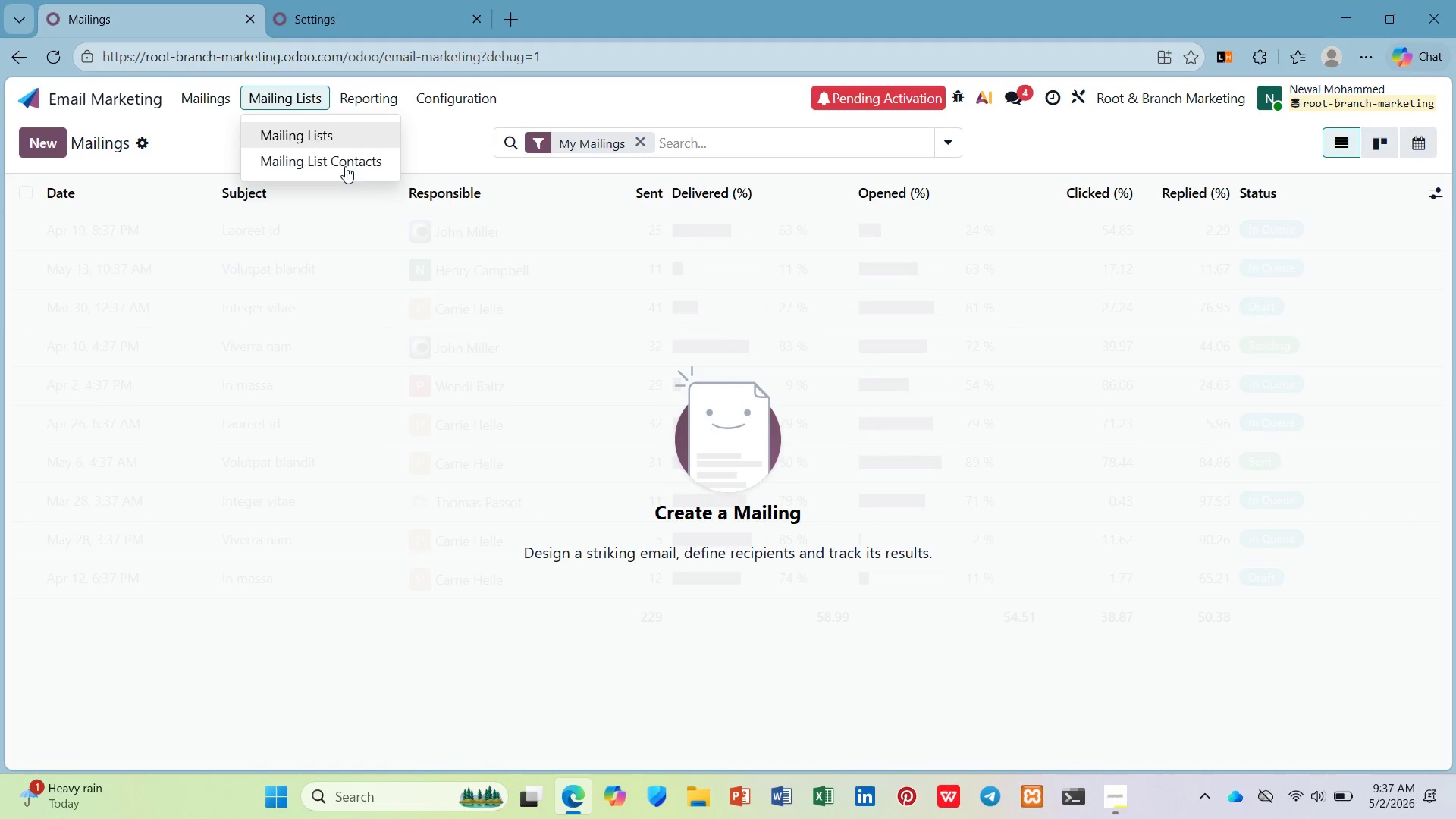 
left_click([351, 176])
 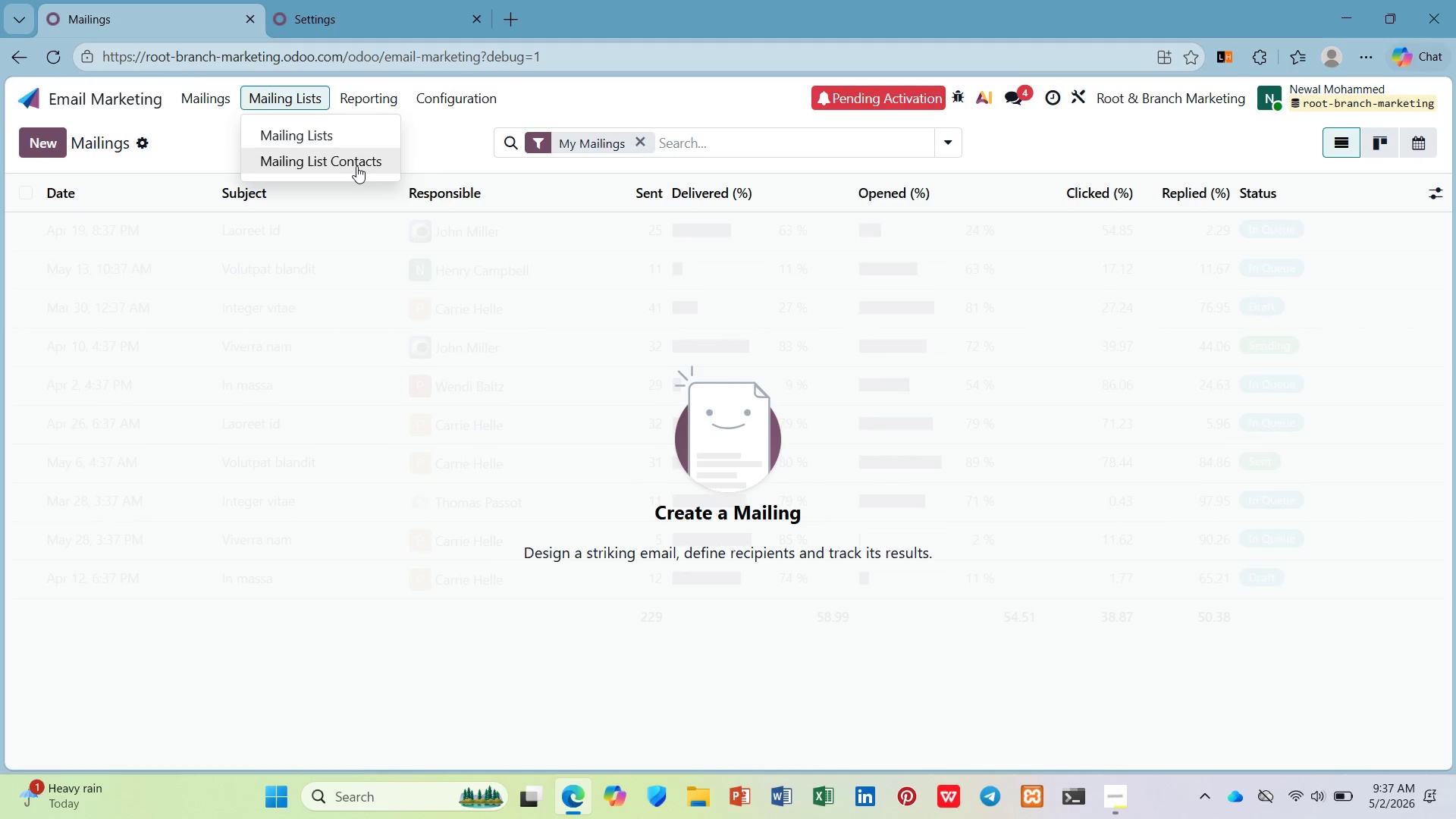 
left_click([356, 166])
 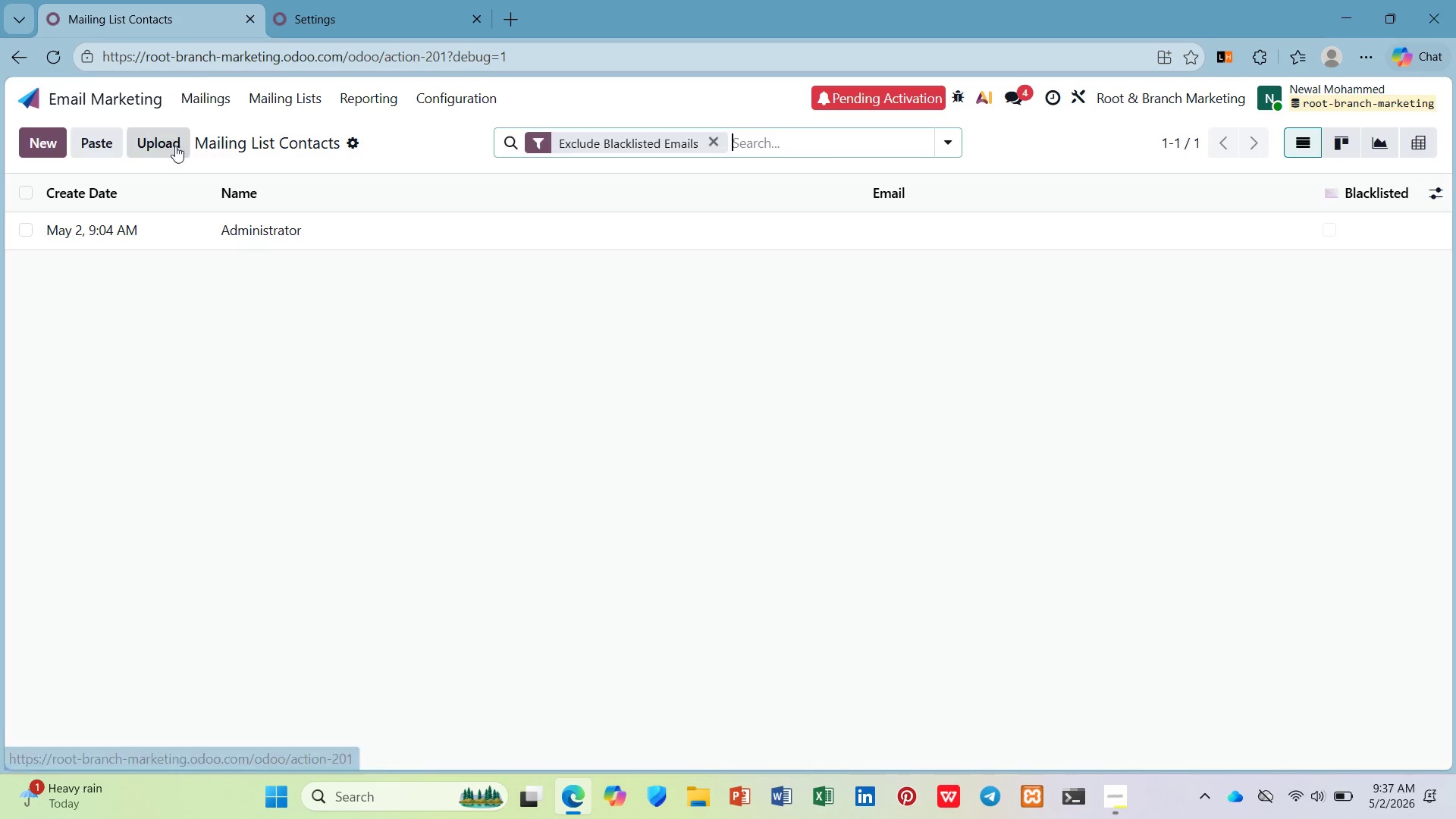 
mouse_move([106, 145])
 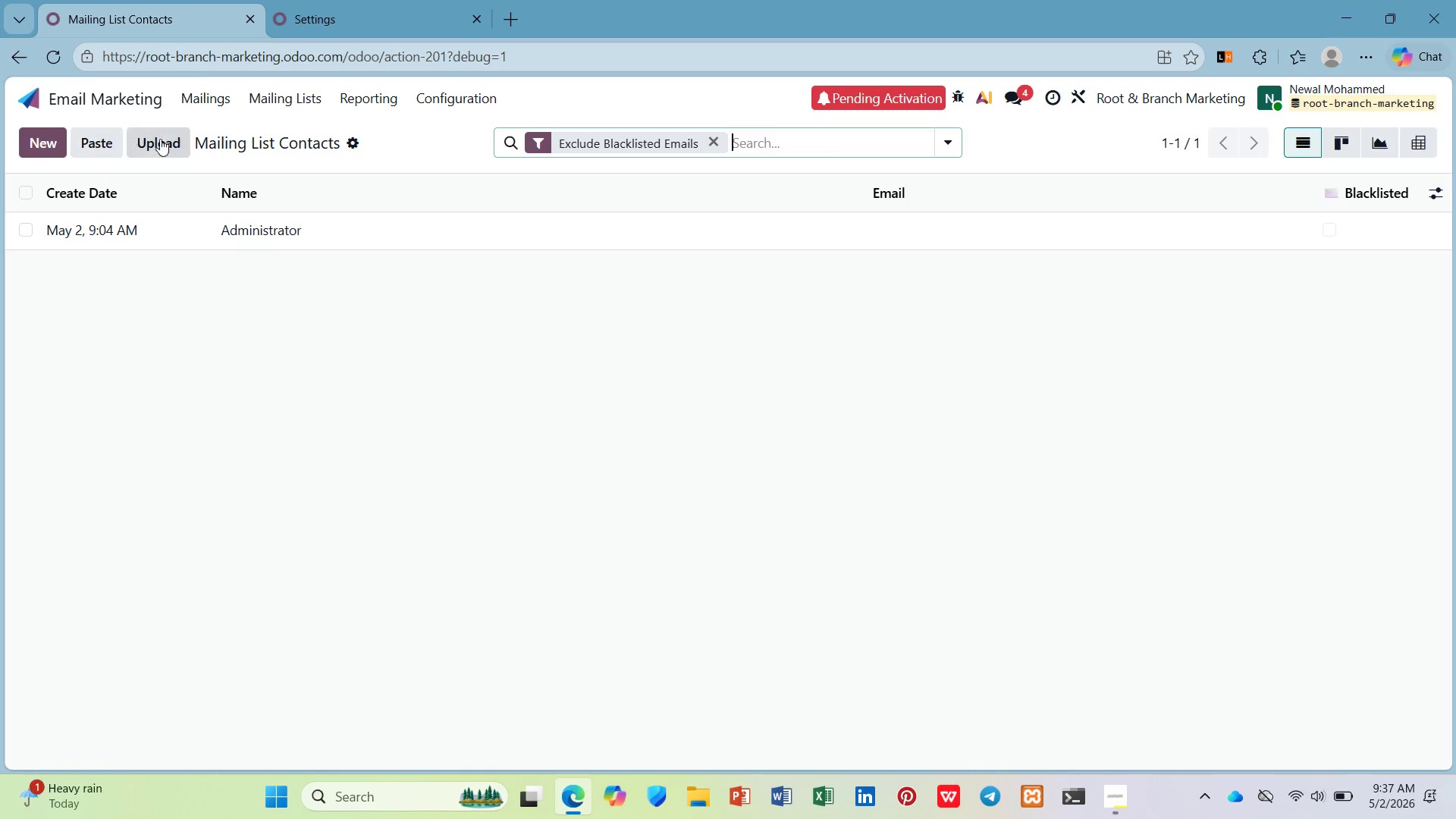 
left_click([178, 136])
 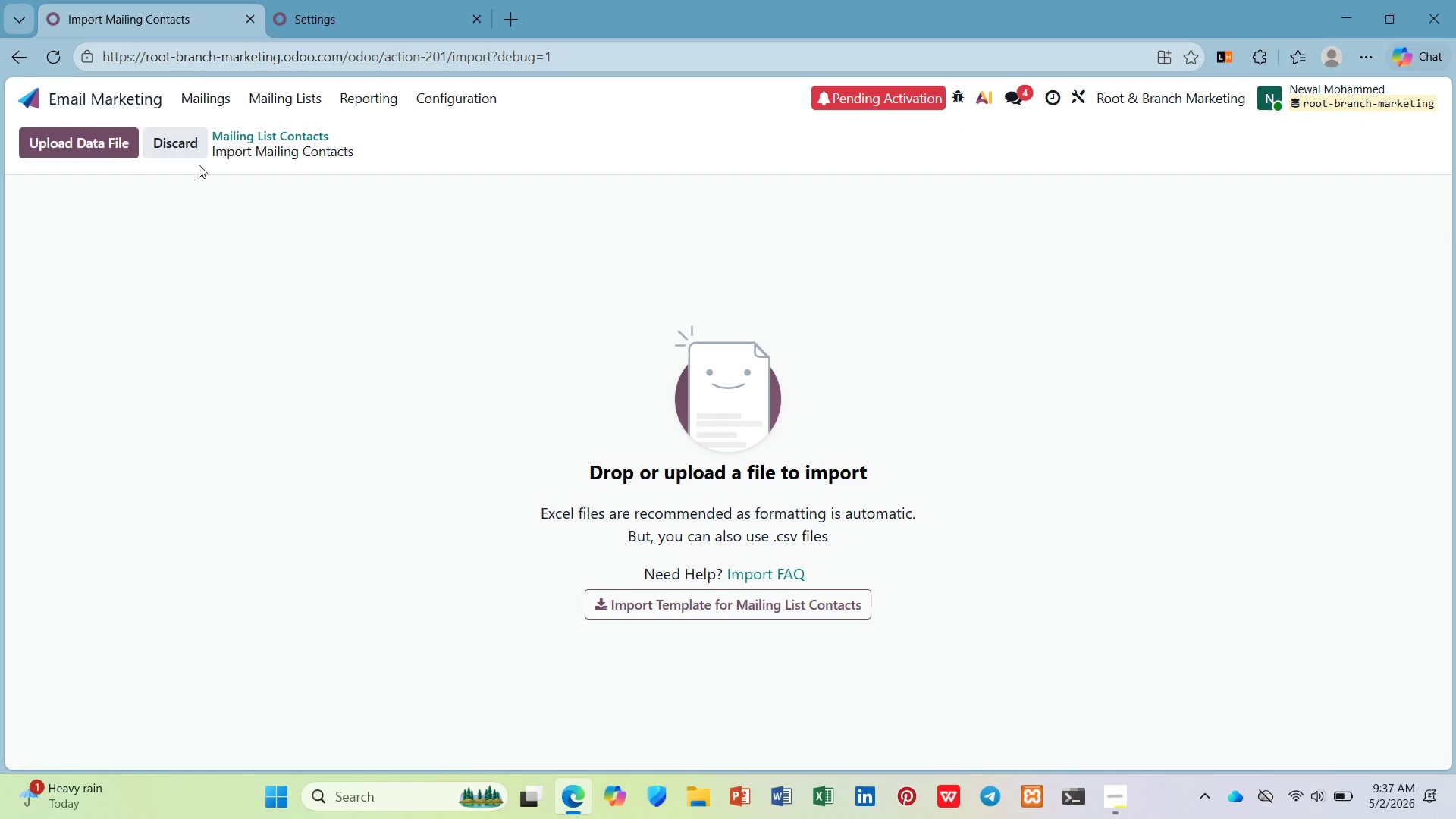 
left_click([49, 138])
 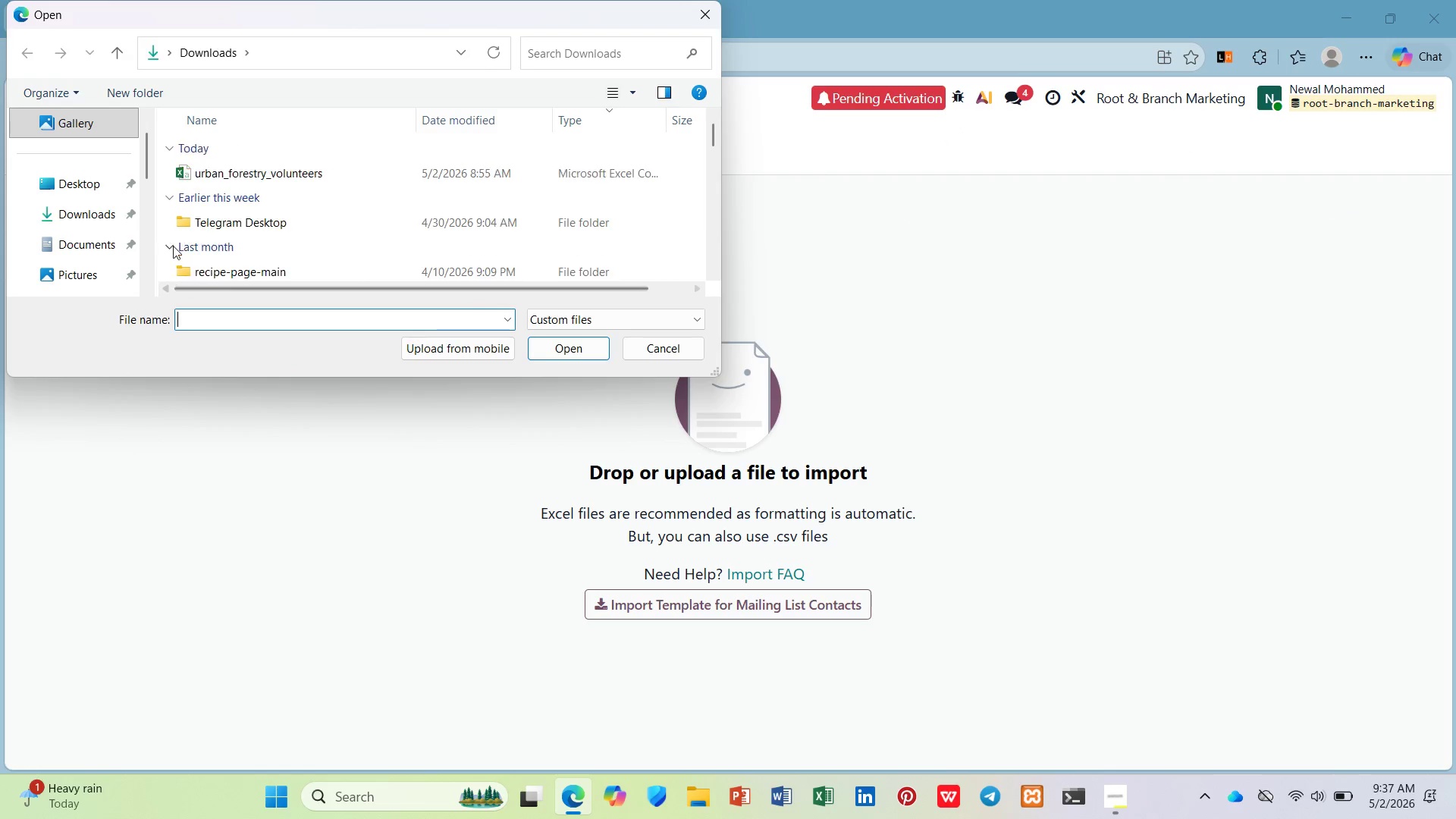 
left_click([202, 173])
 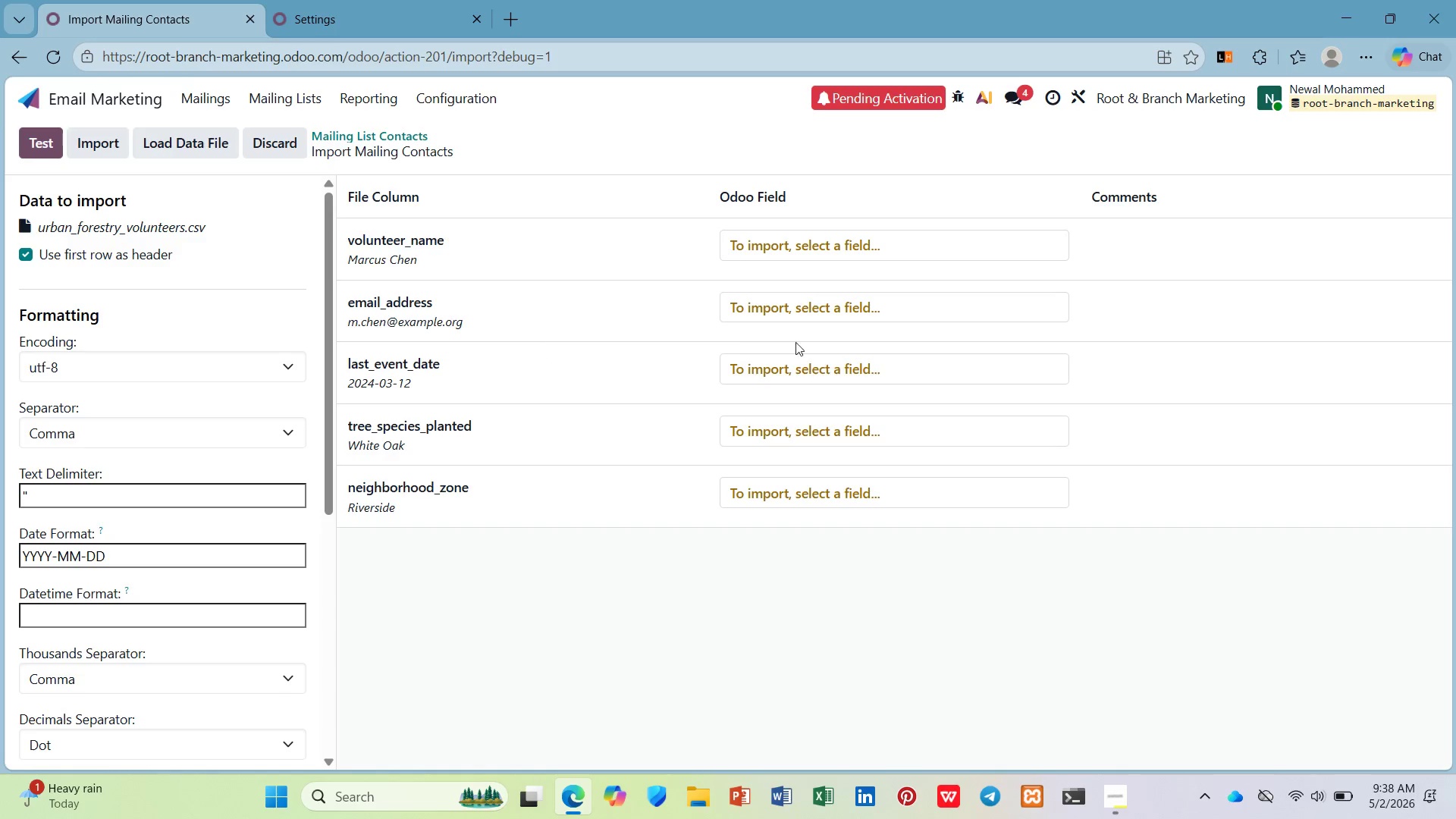 
left_click([863, 407])
 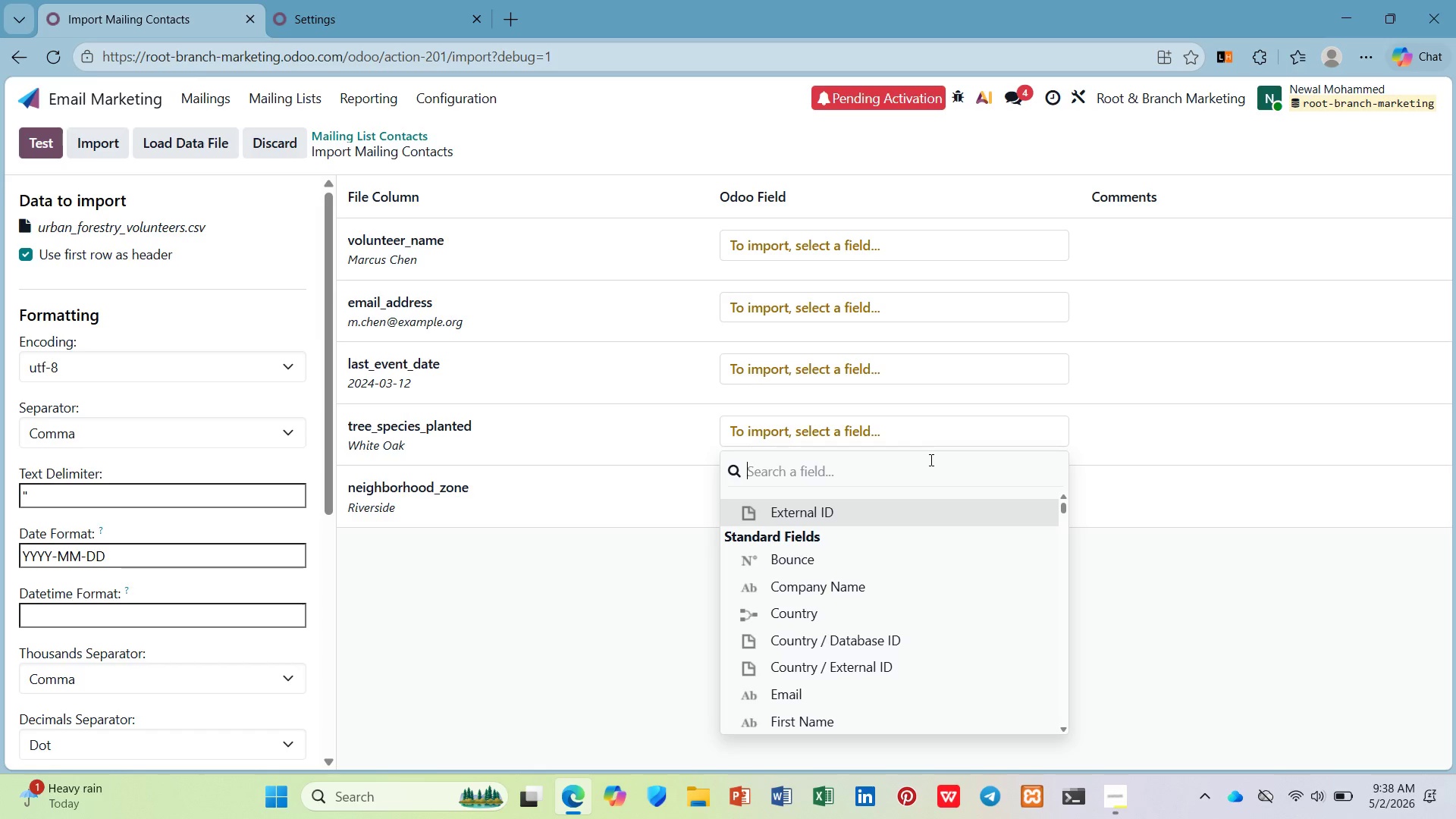 
type(tree)
 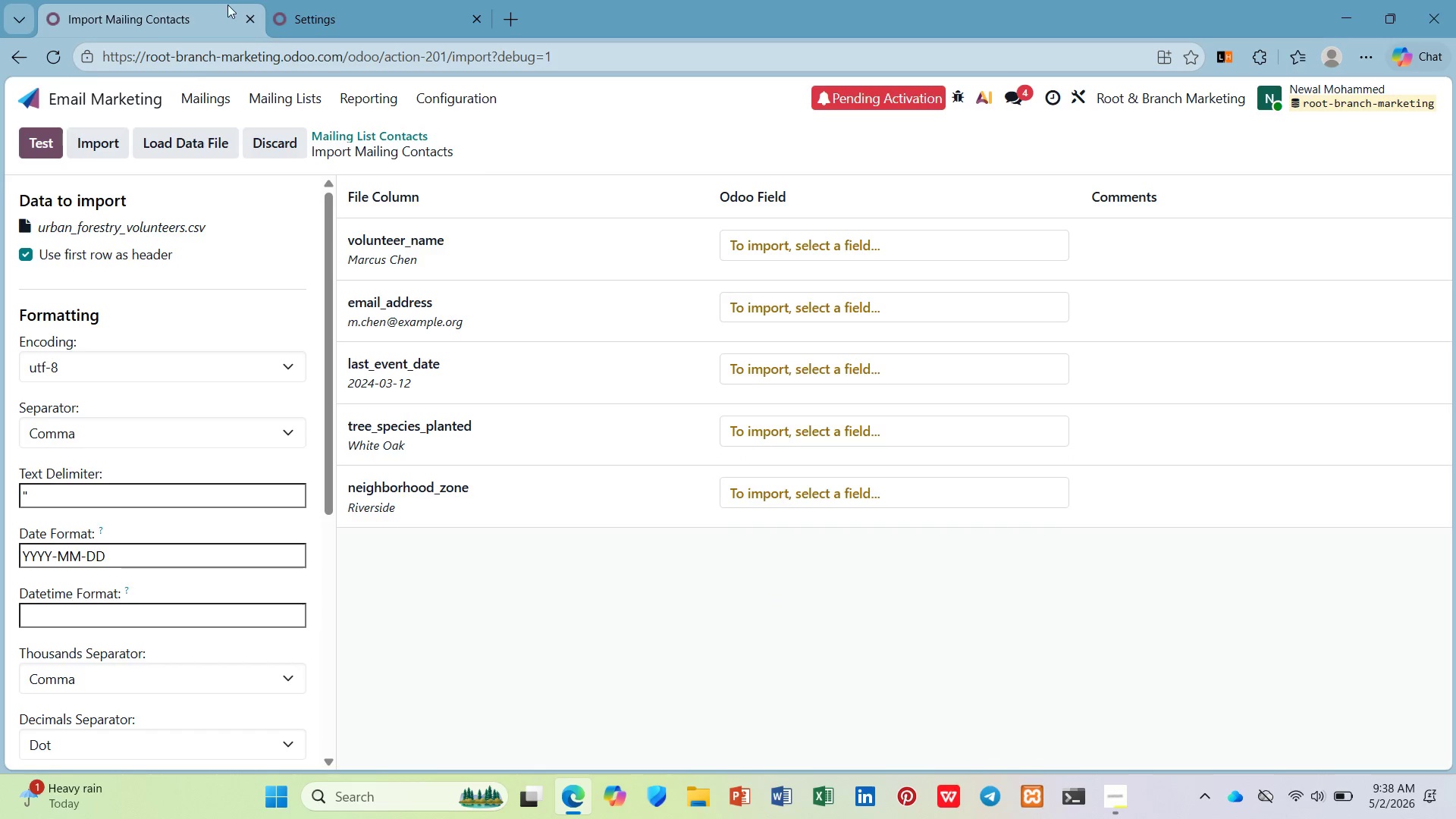 
left_click([122, 99])
 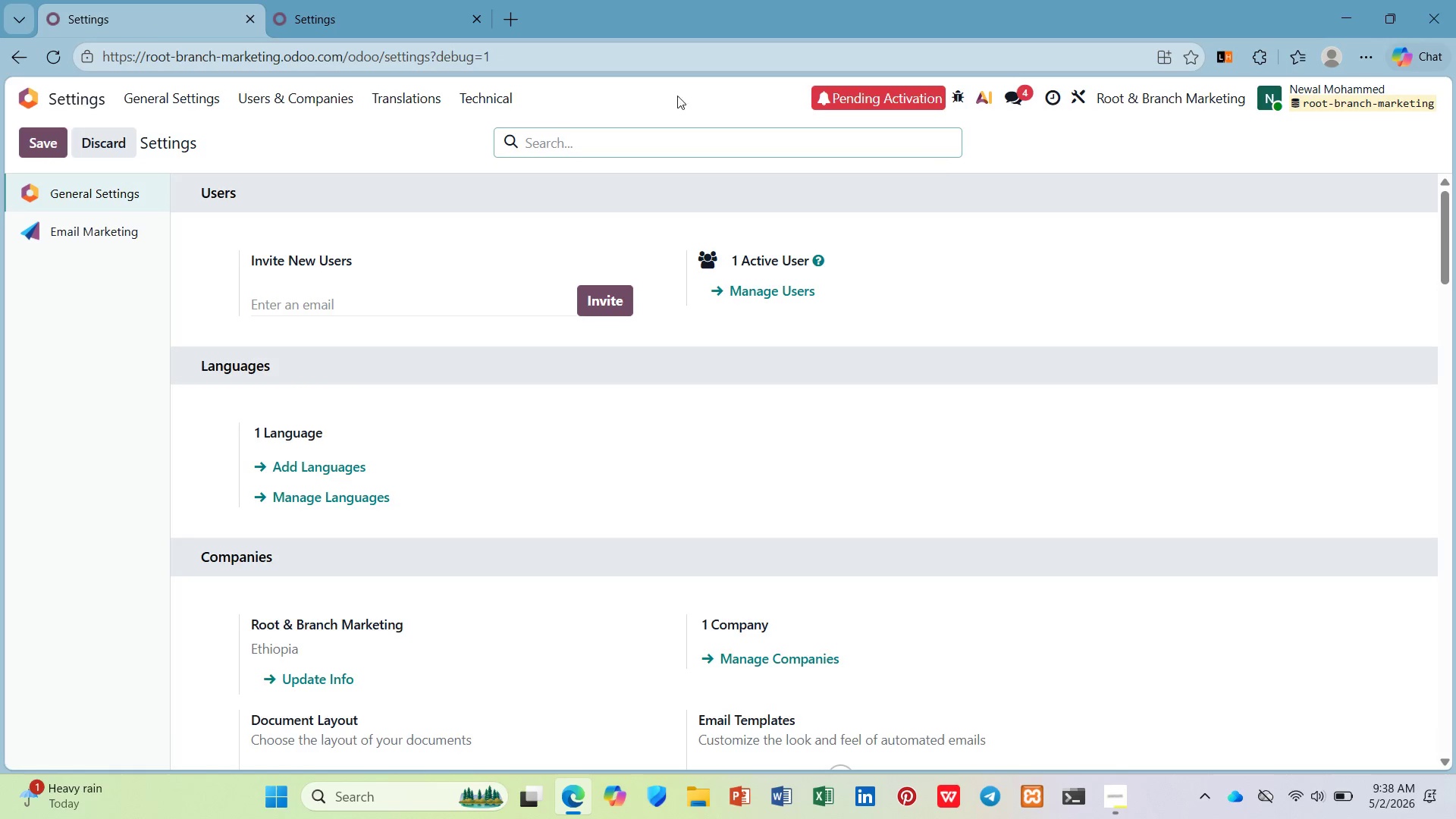 
left_click([504, 86])
 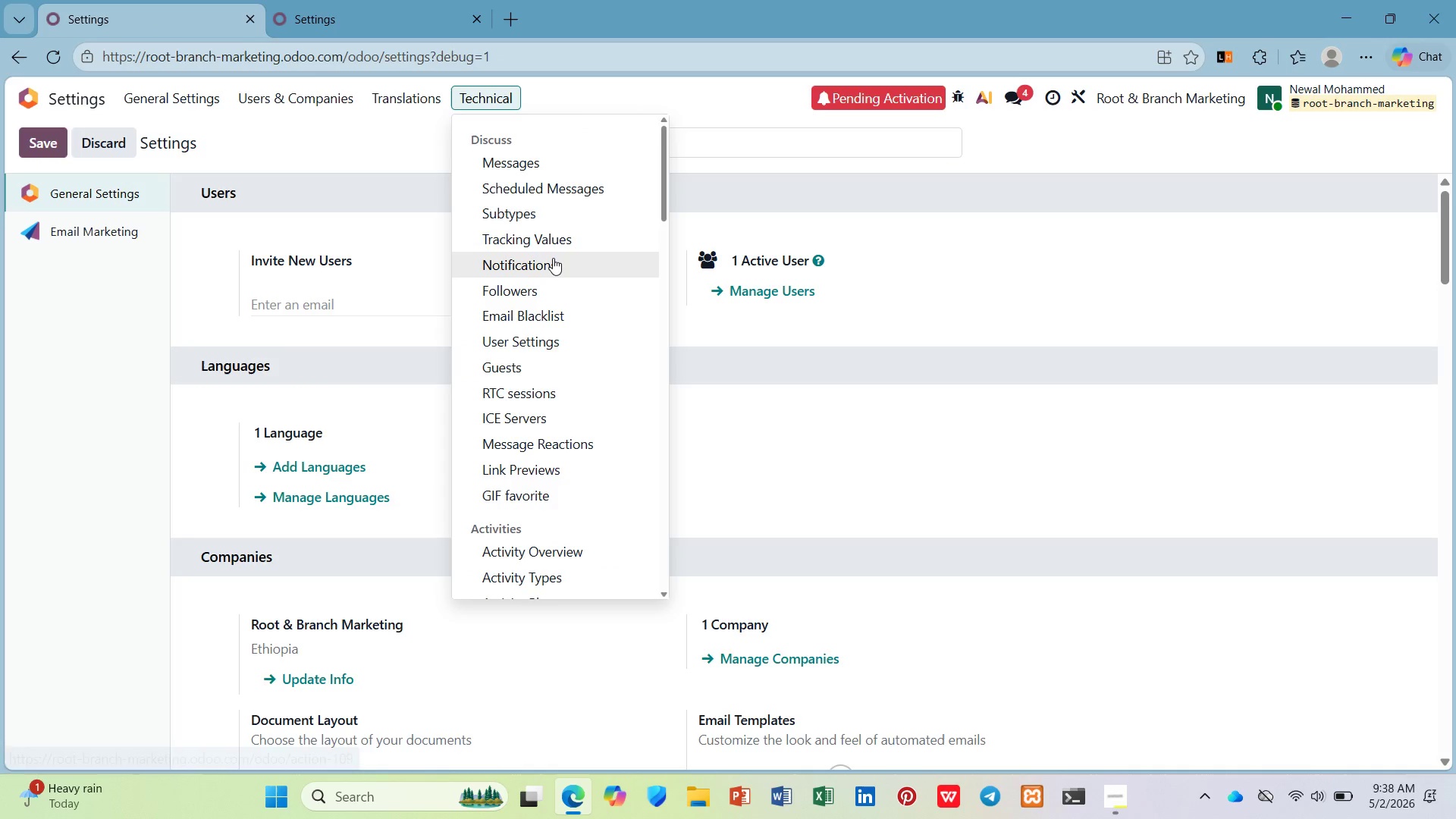 
scroll: coordinate [555, 243], scroll_direction: down, amount: 4.0
 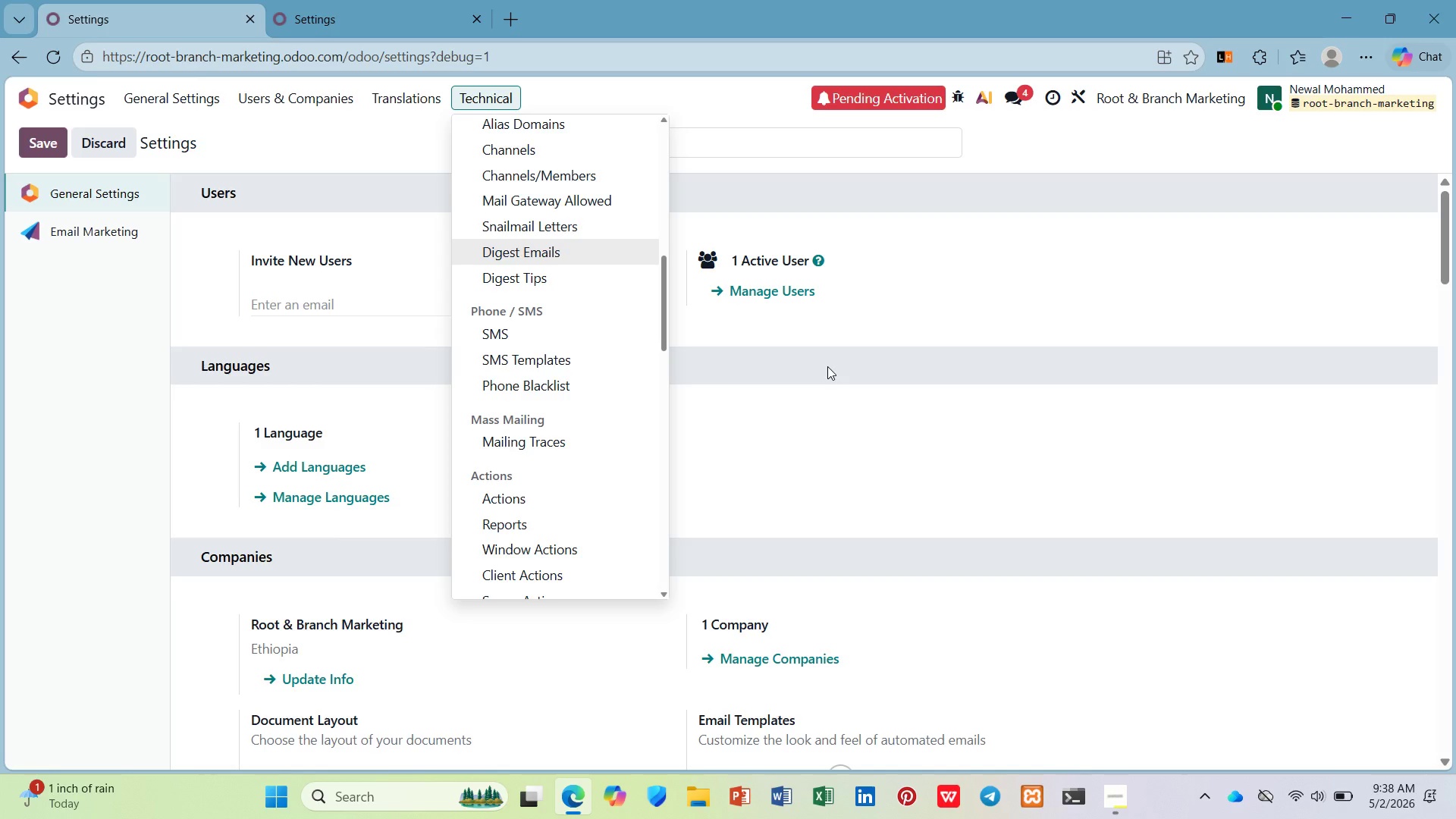 
wait(35.53)
 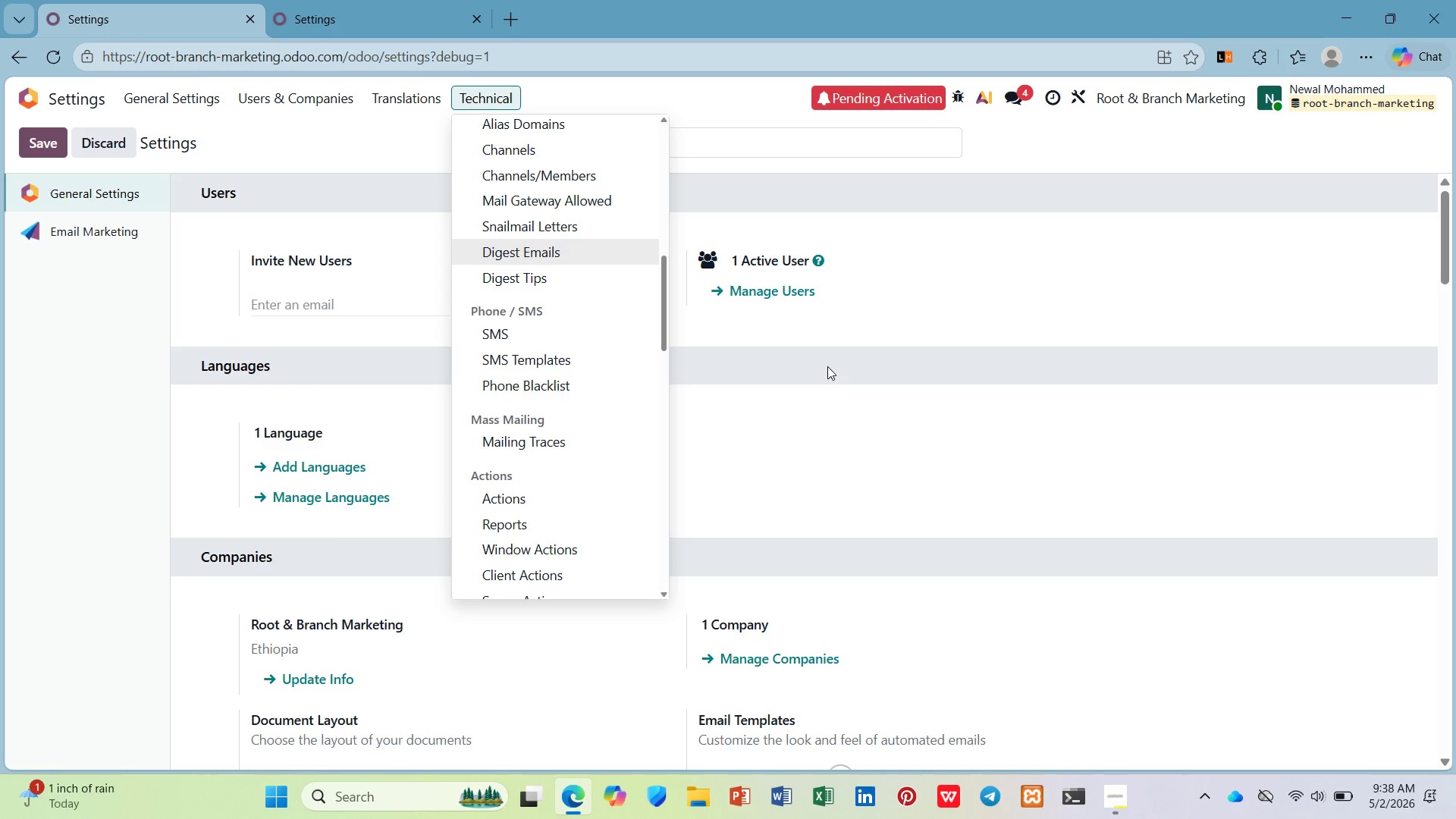 
scroll: coordinate [603, 272], scroll_direction: down, amount: 3.0
 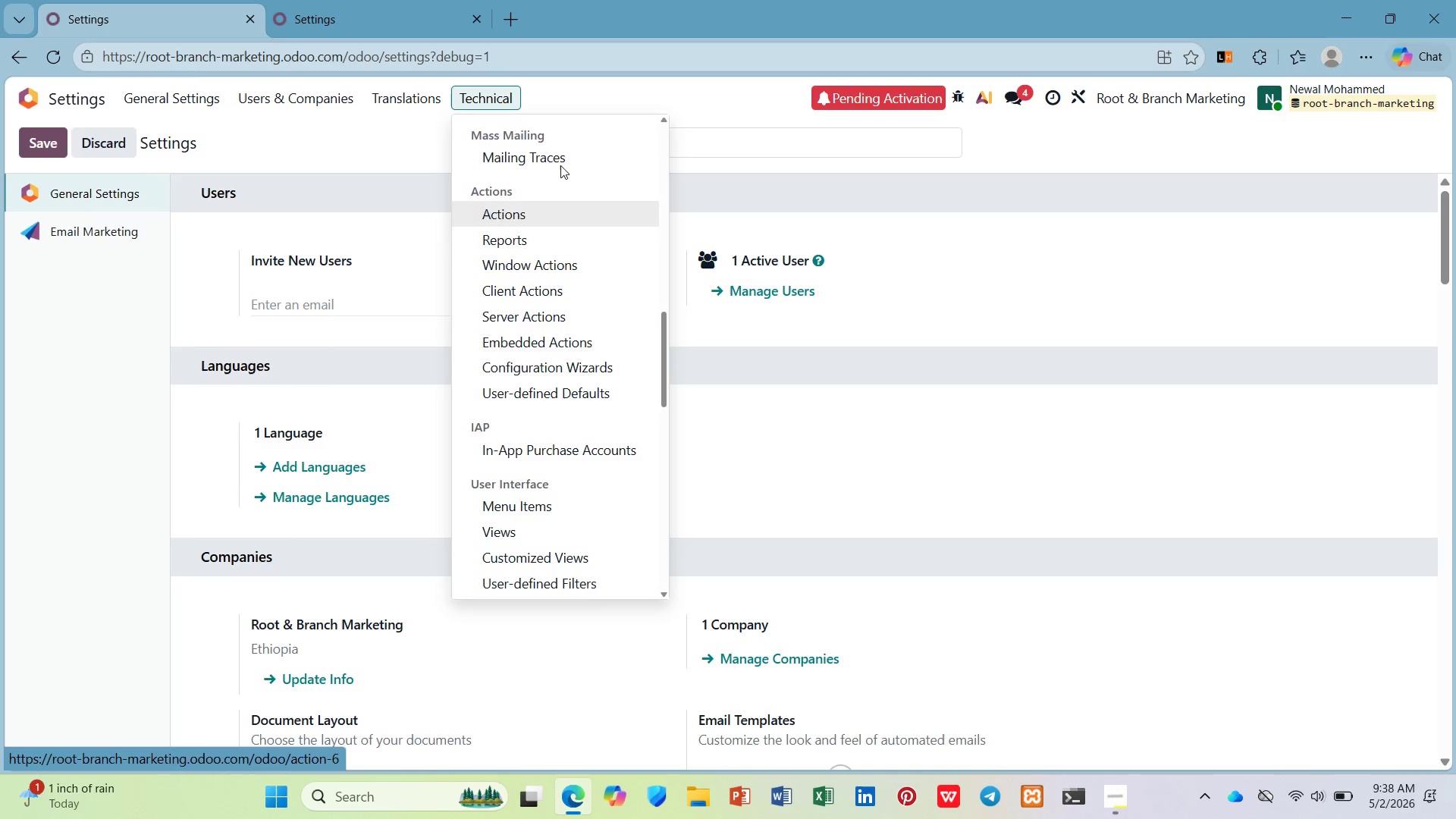 
left_click([556, 156])
 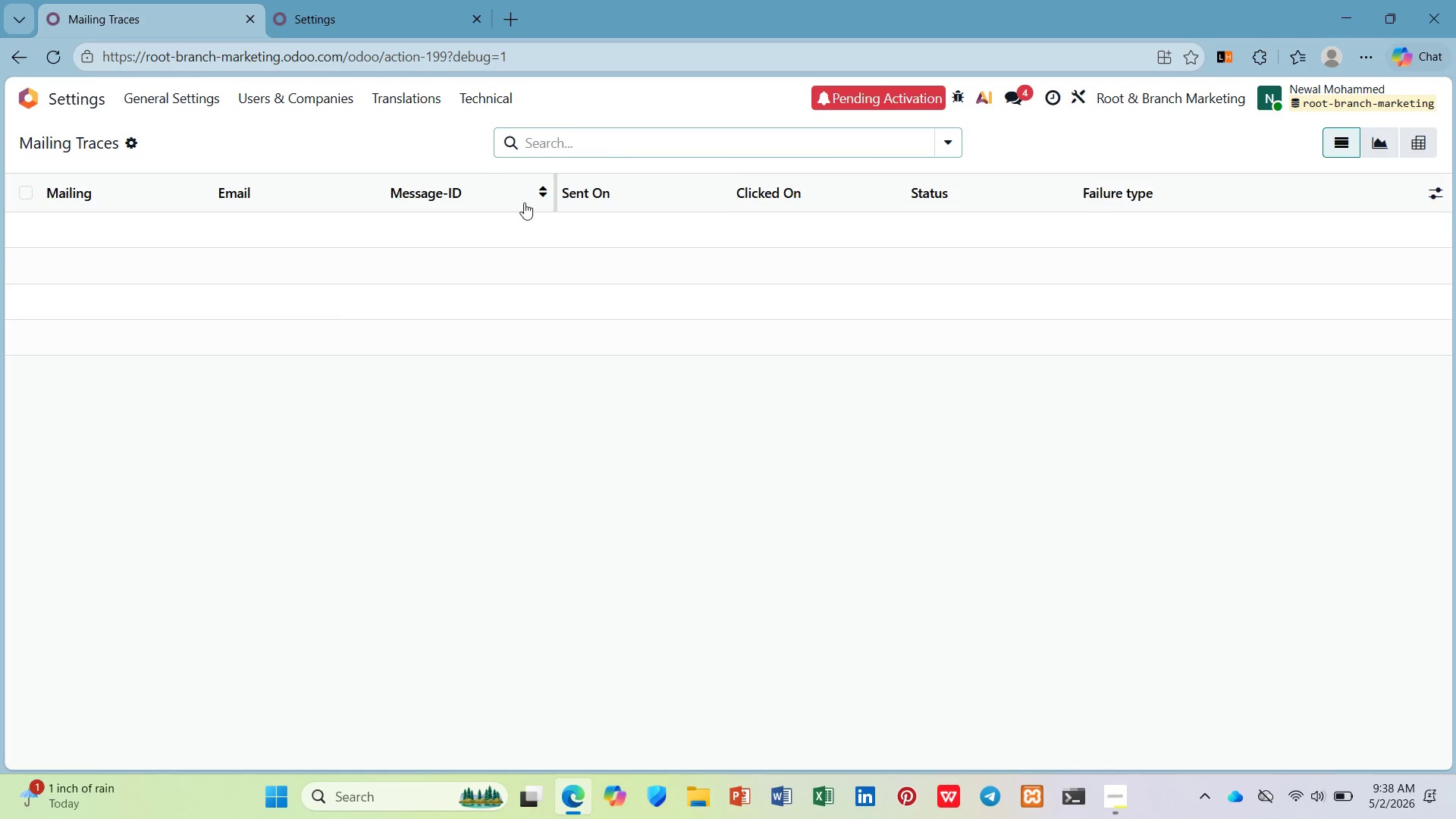 
left_click([498, 96])
 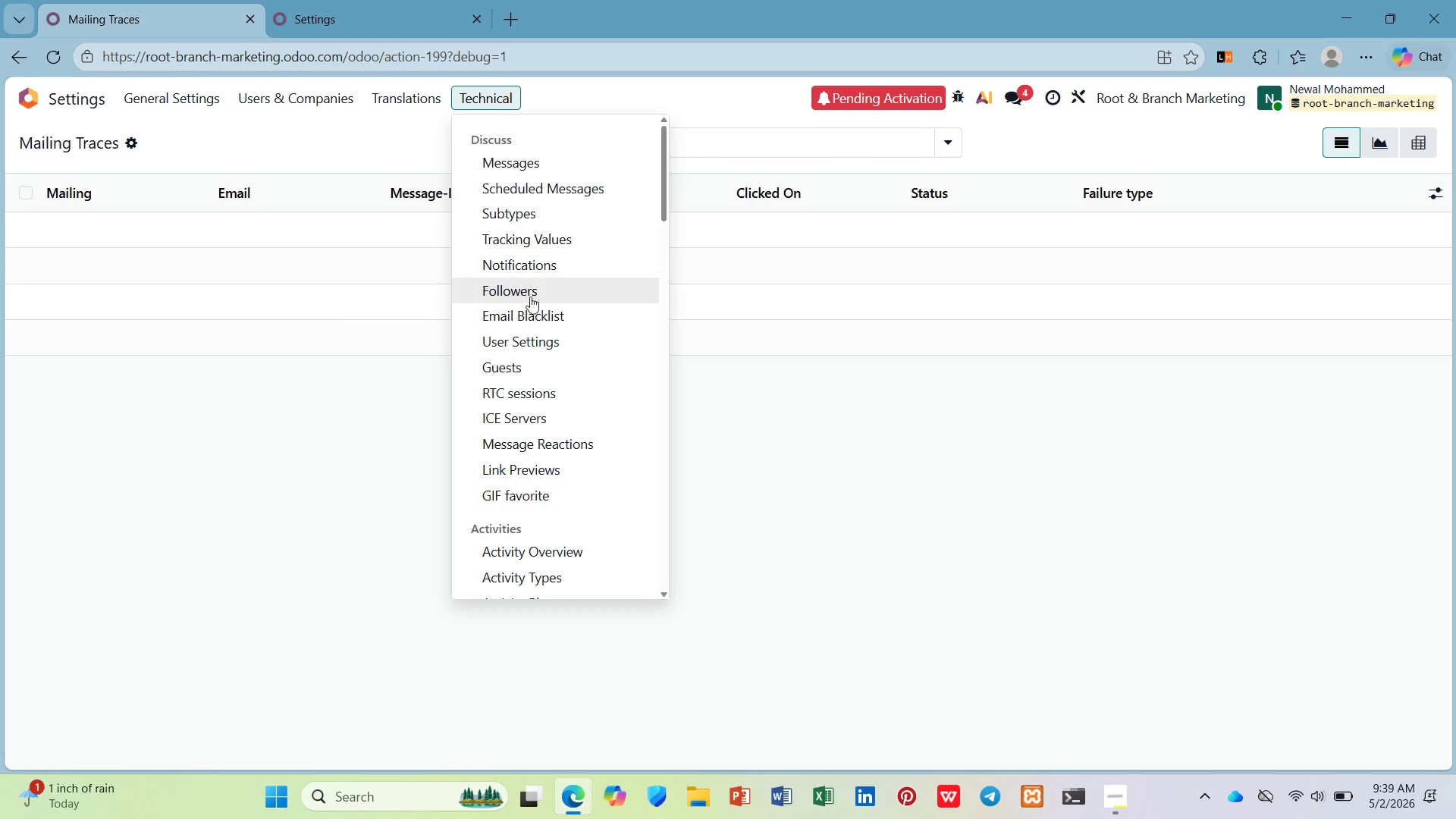 
scroll: coordinate [527, 293], scroll_direction: down, amount: 9.0
 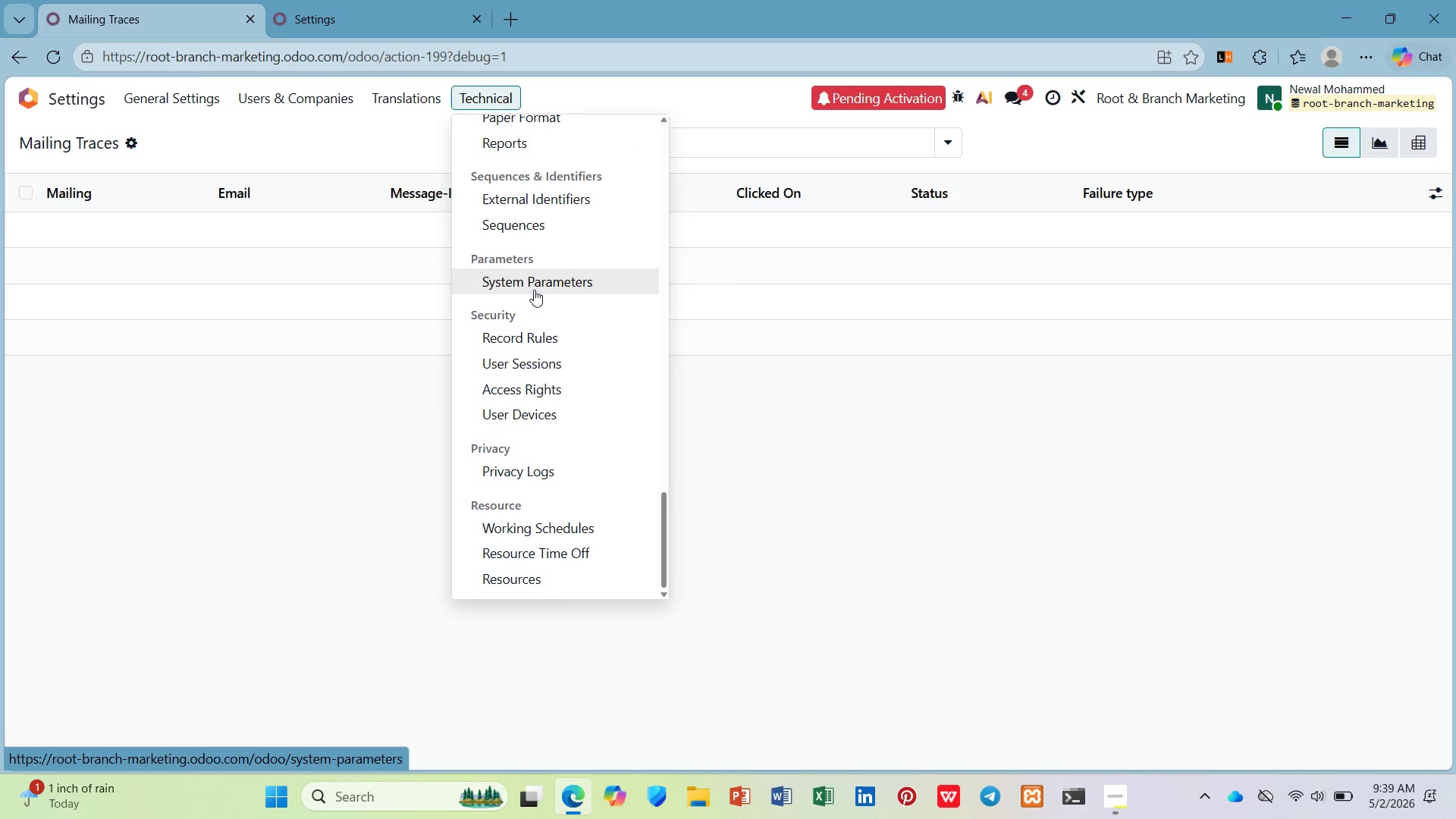 
left_click_drag(start_coordinate=[907, 427], to_coordinate=[897, 427])
 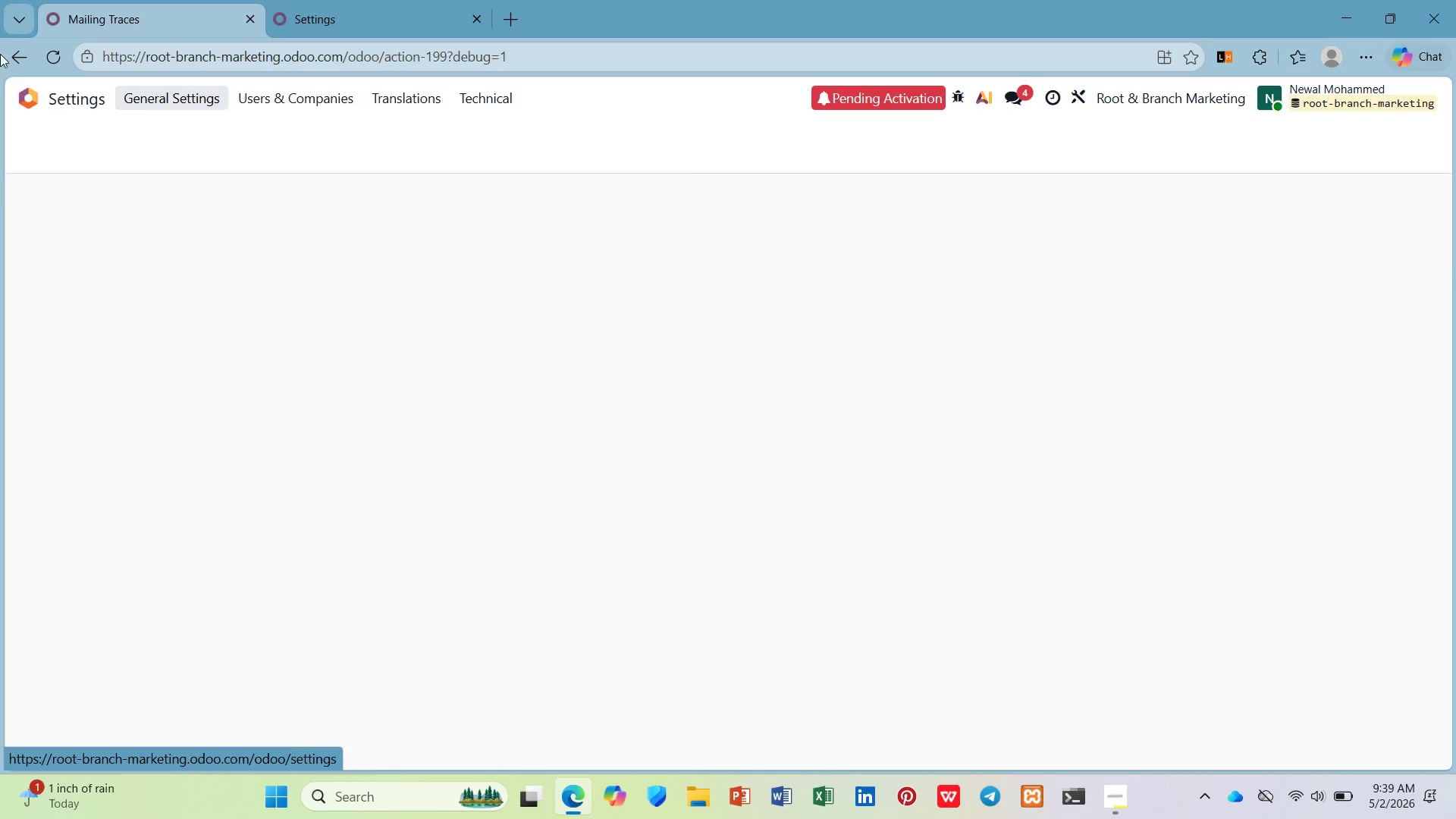 
left_click([46, 88])
 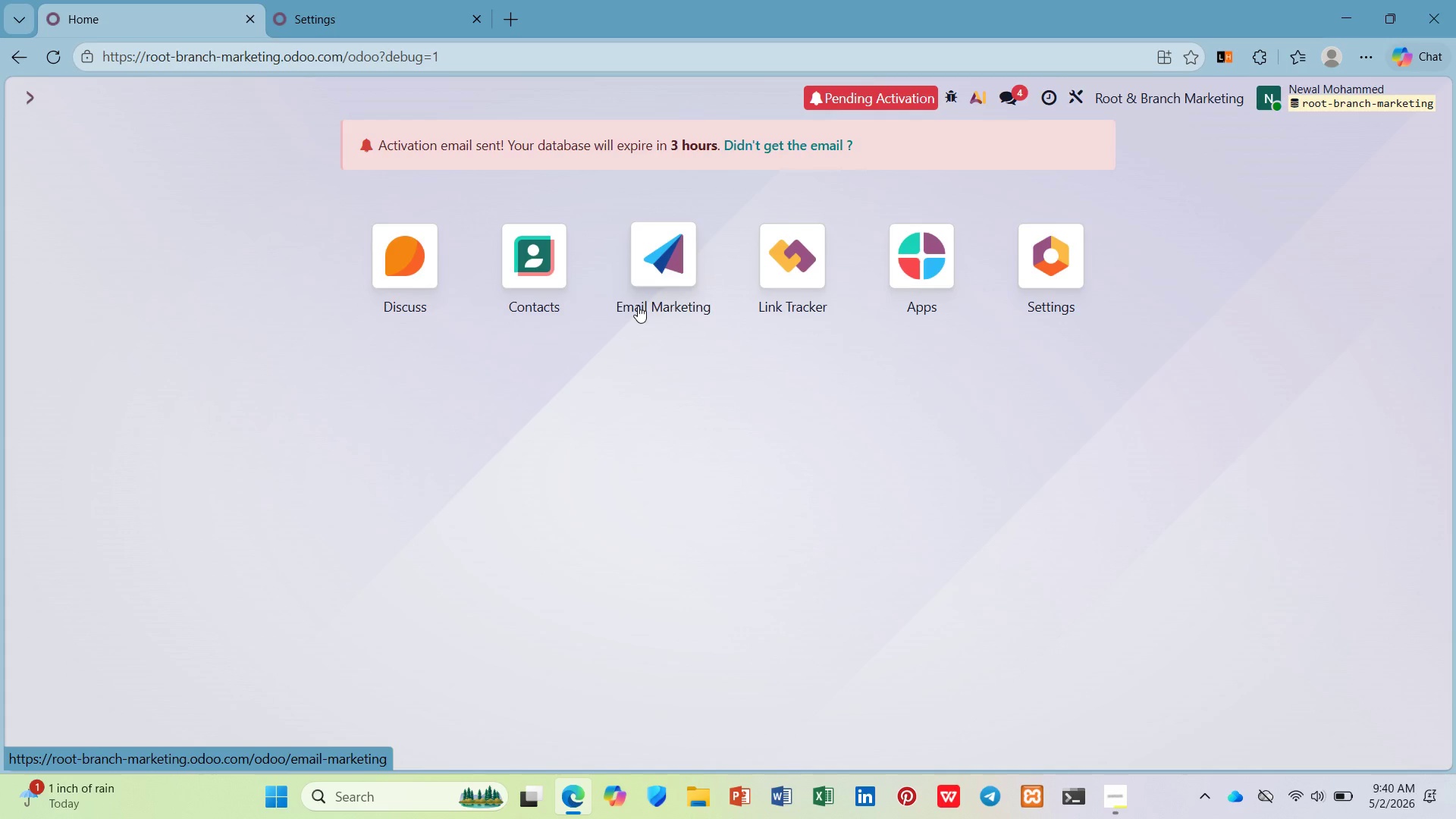 
wait(55.5)
 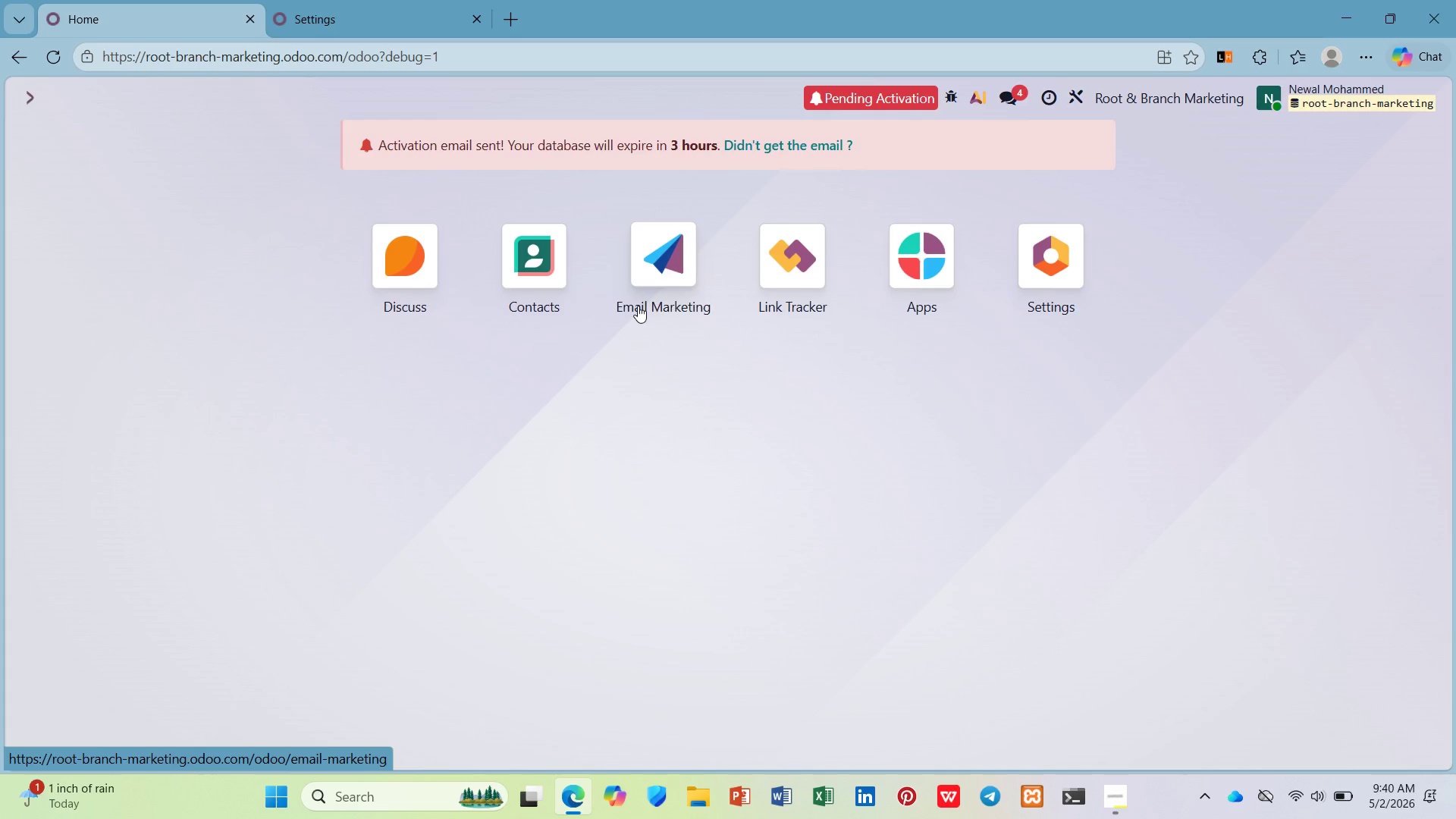 
left_click([442, 96])
 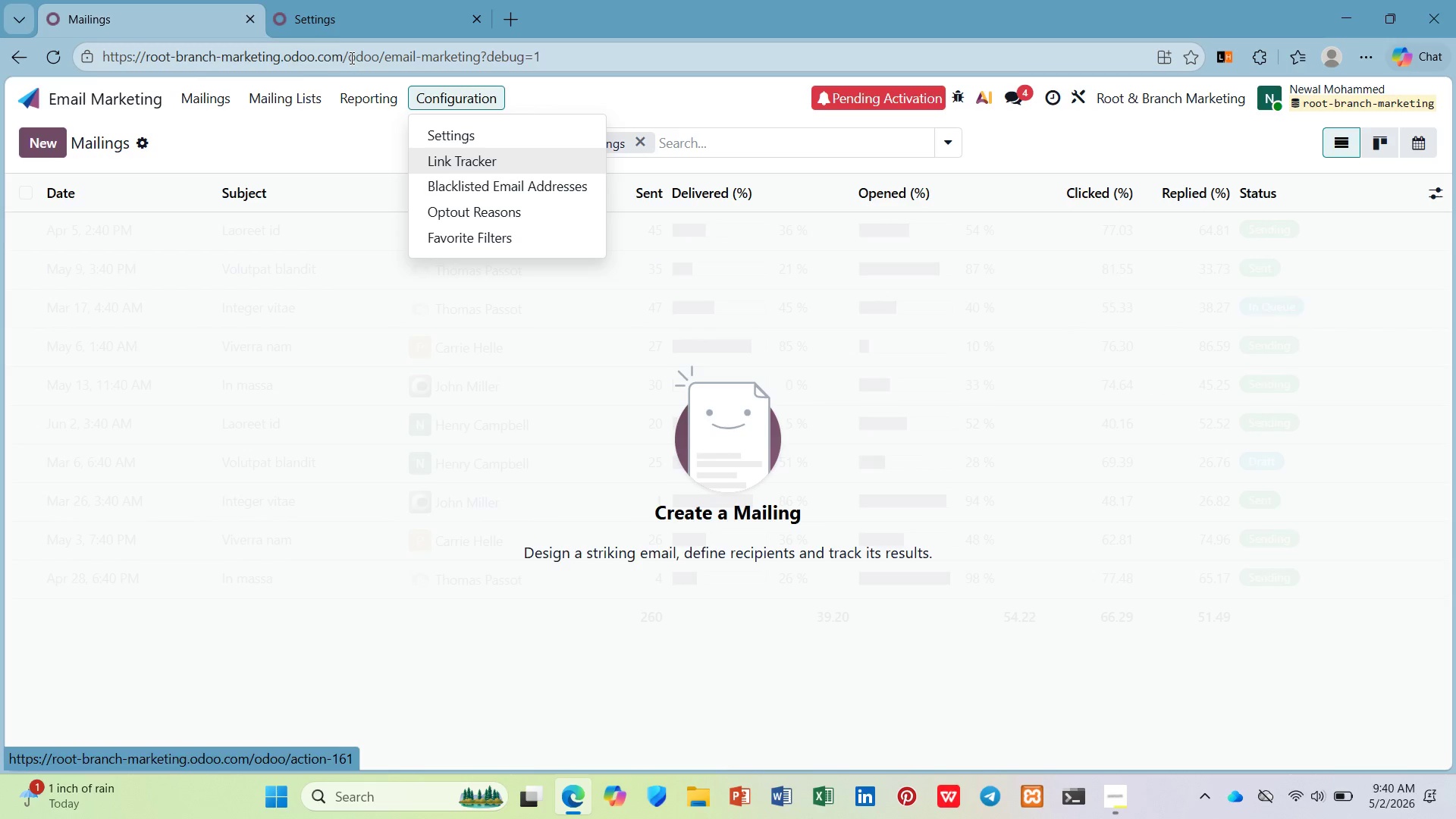 
left_click([194, 100])
 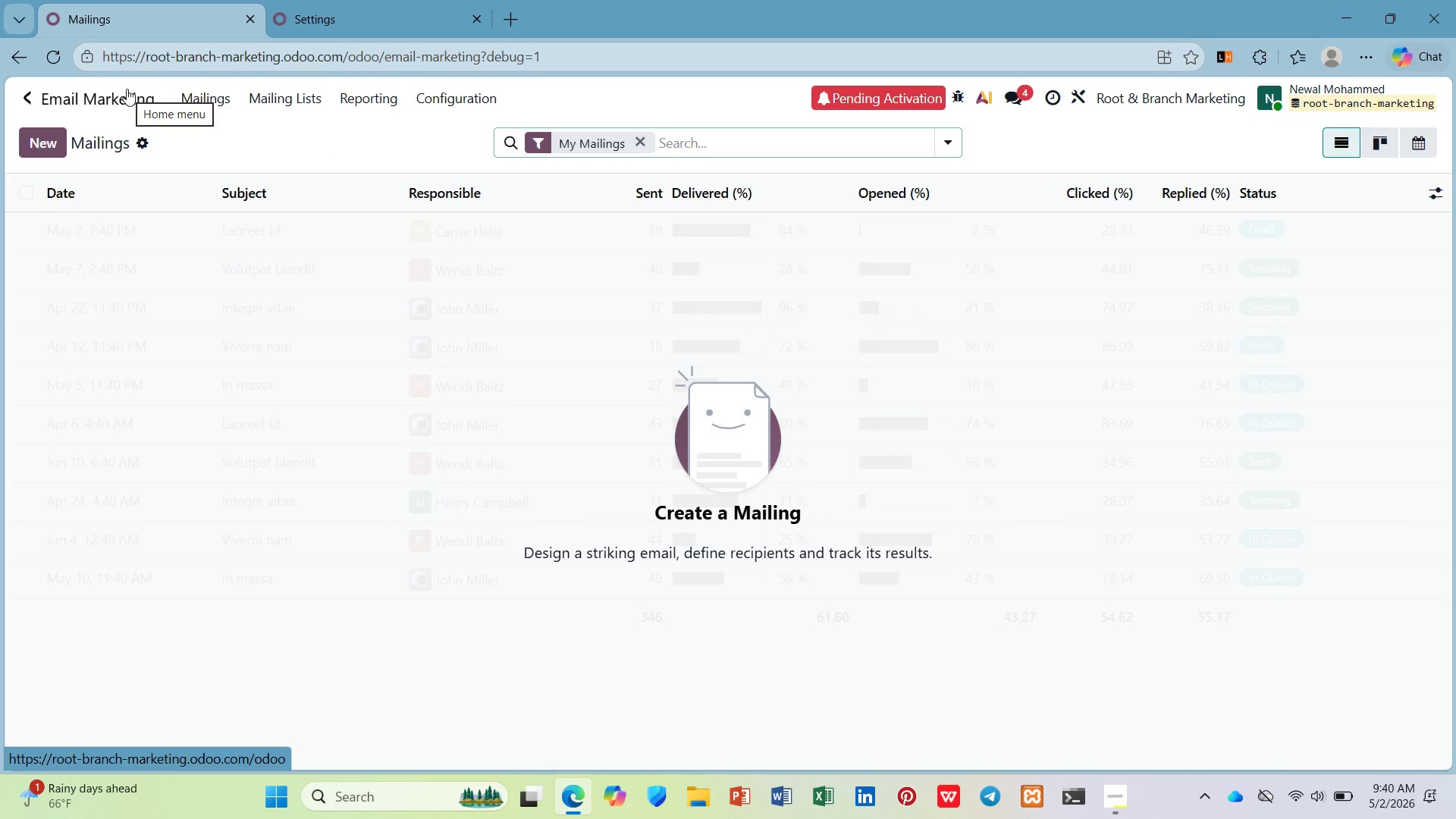 
wait(7.28)
 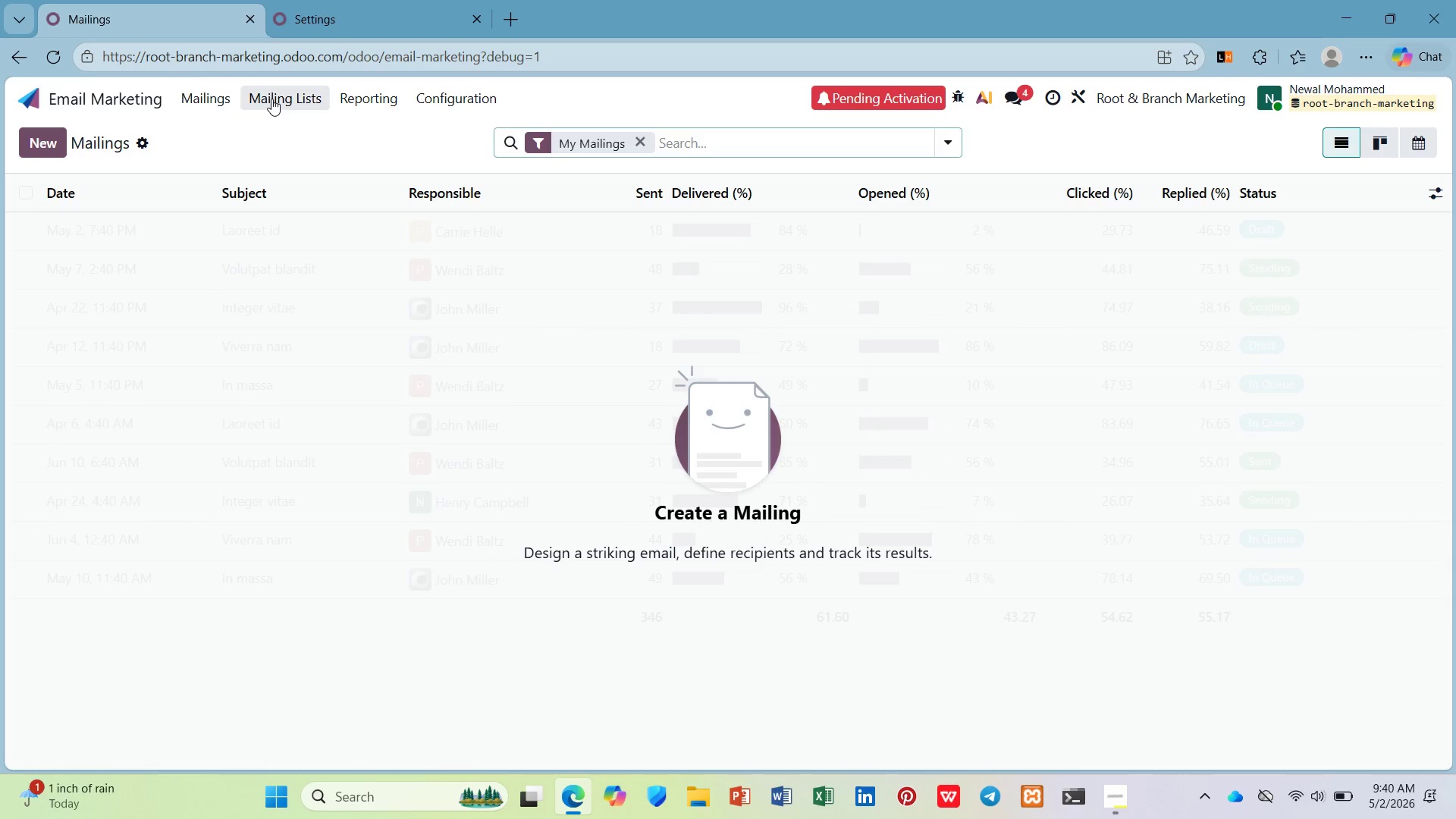 
left_click([262, 90])
 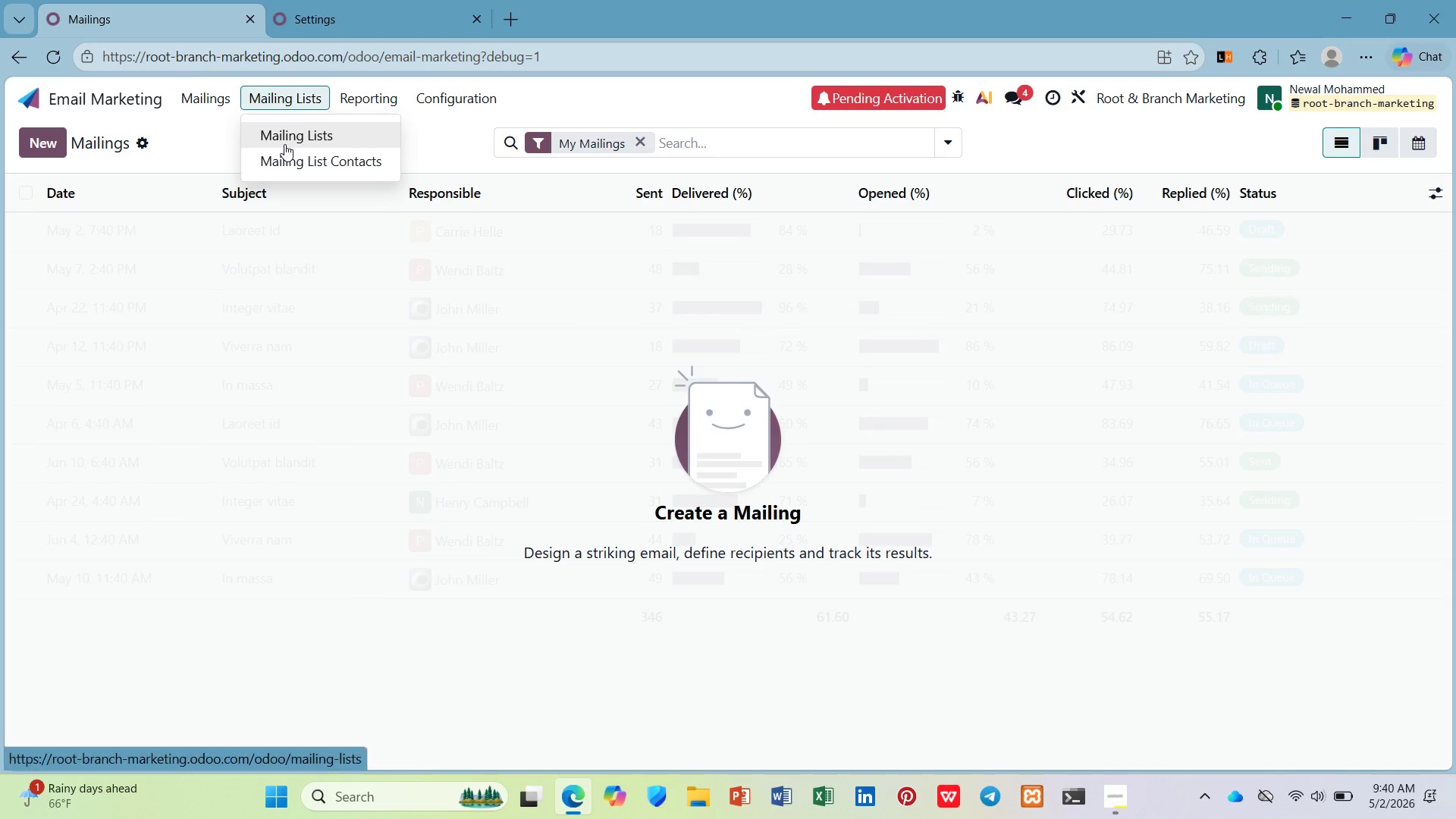 
left_click([293, 159])
 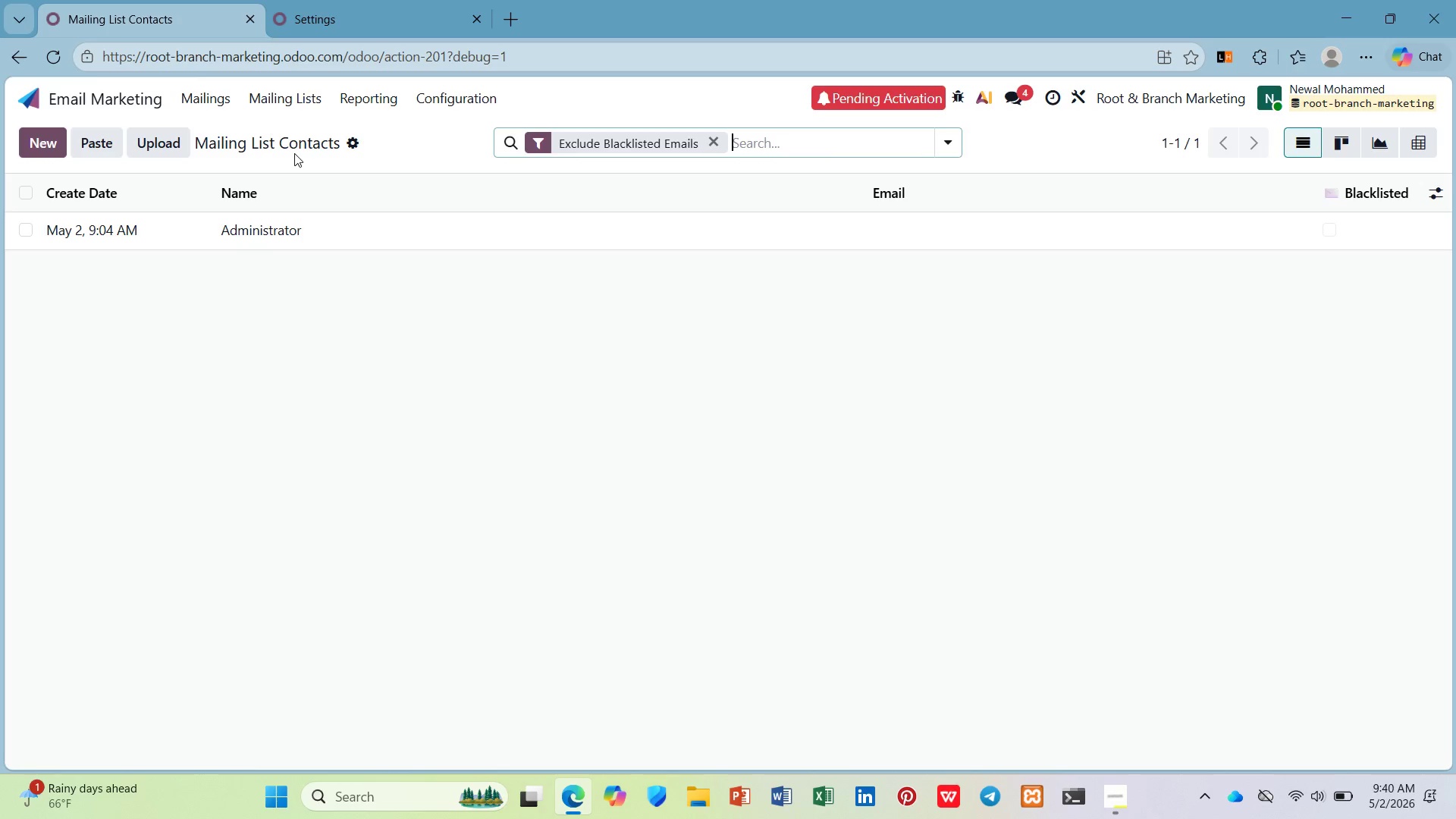 
wait(34.92)
 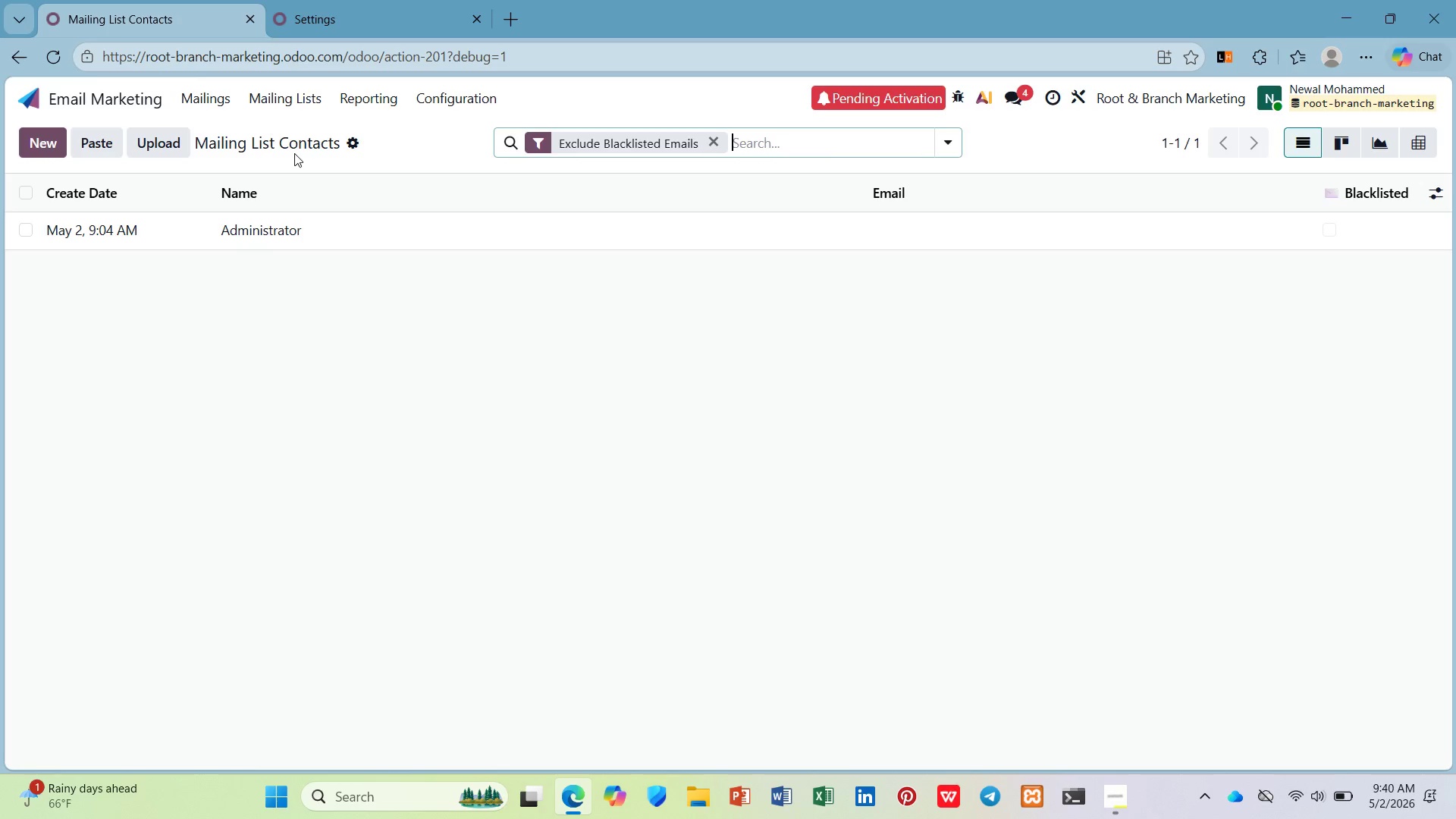 
left_click([951, 133])
 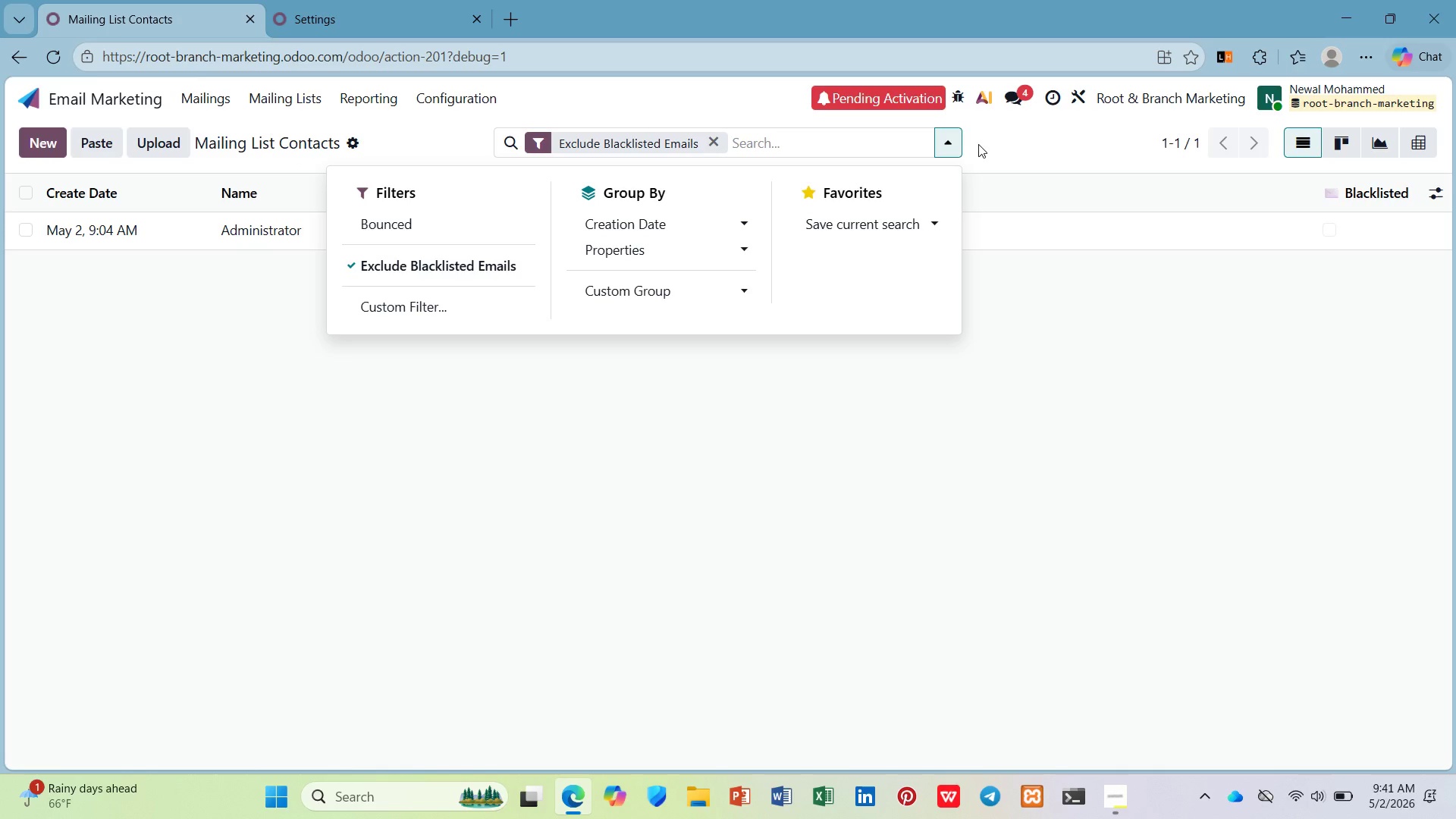 
left_click([993, 134])
 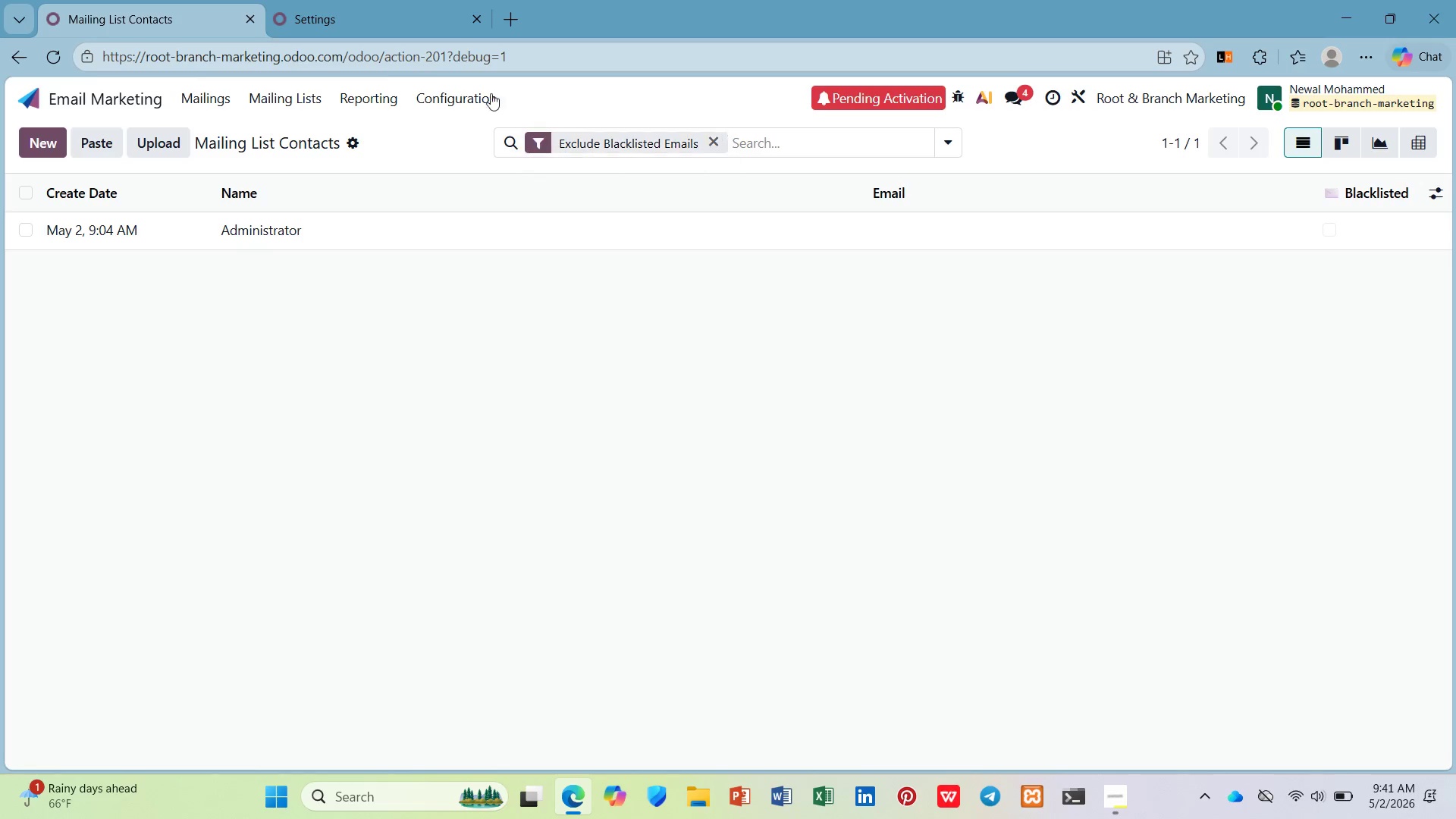 
left_click([262, 96])
 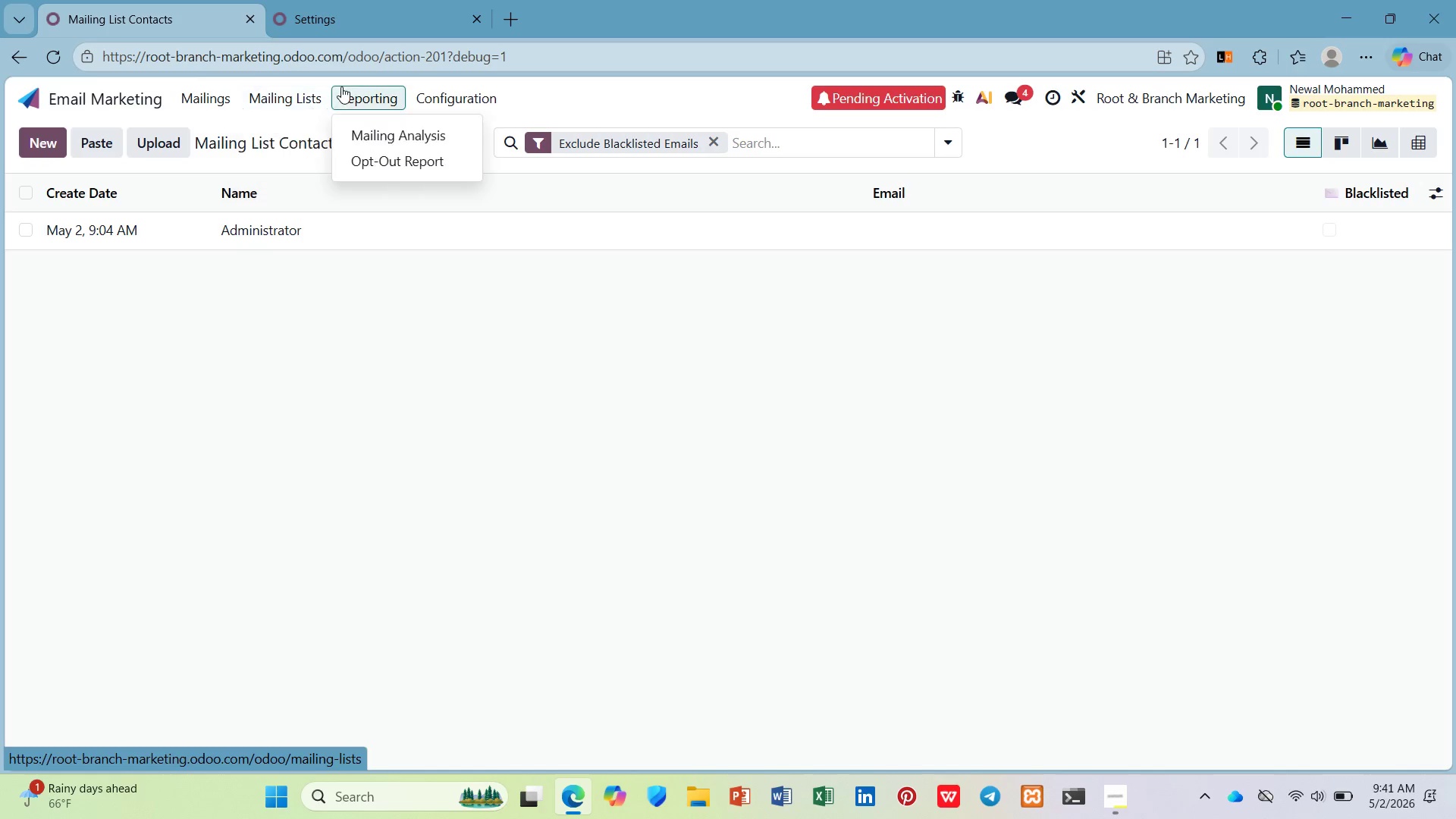 
mouse_move([459, 118])
 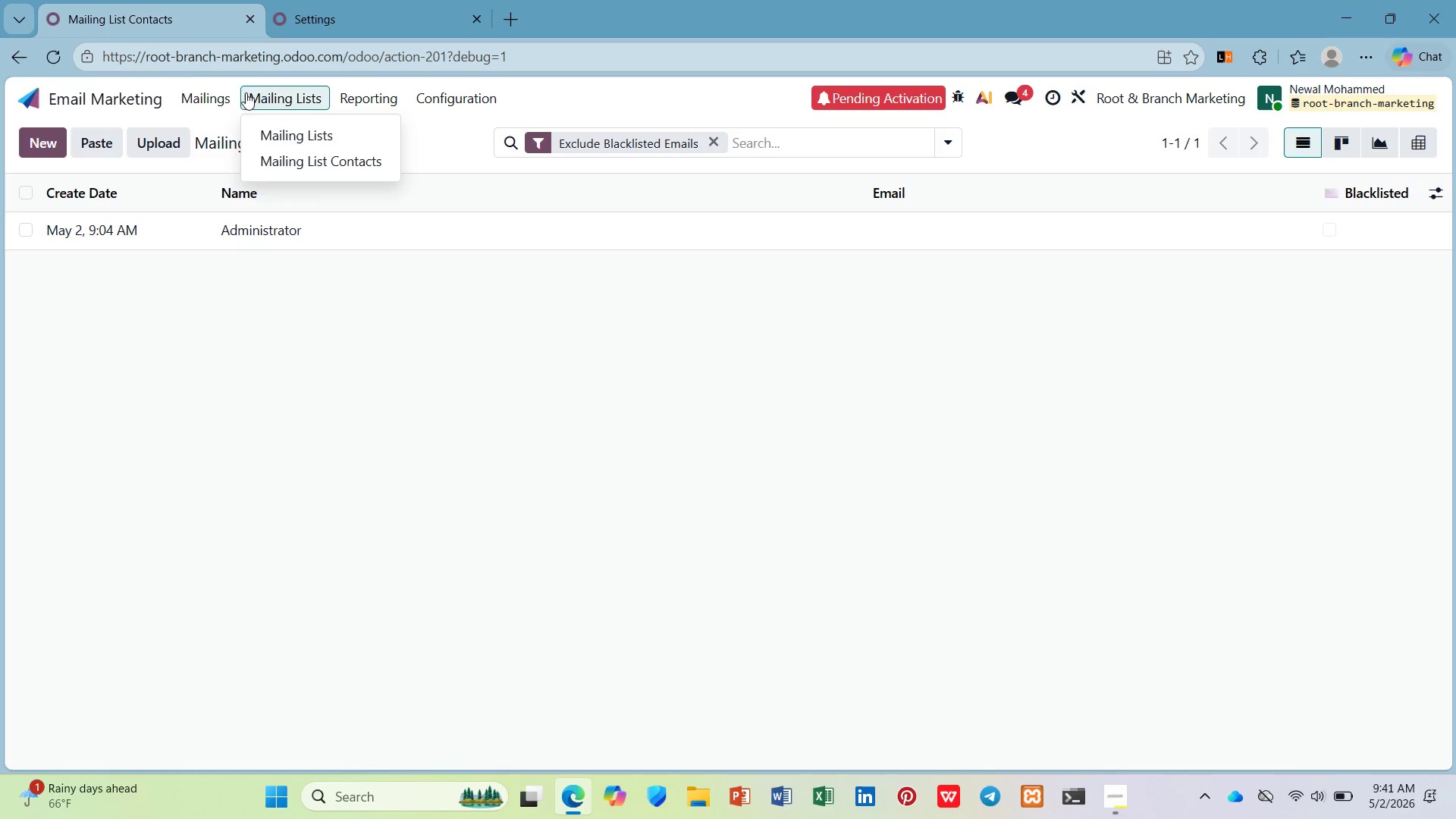 
left_click([127, 96])
 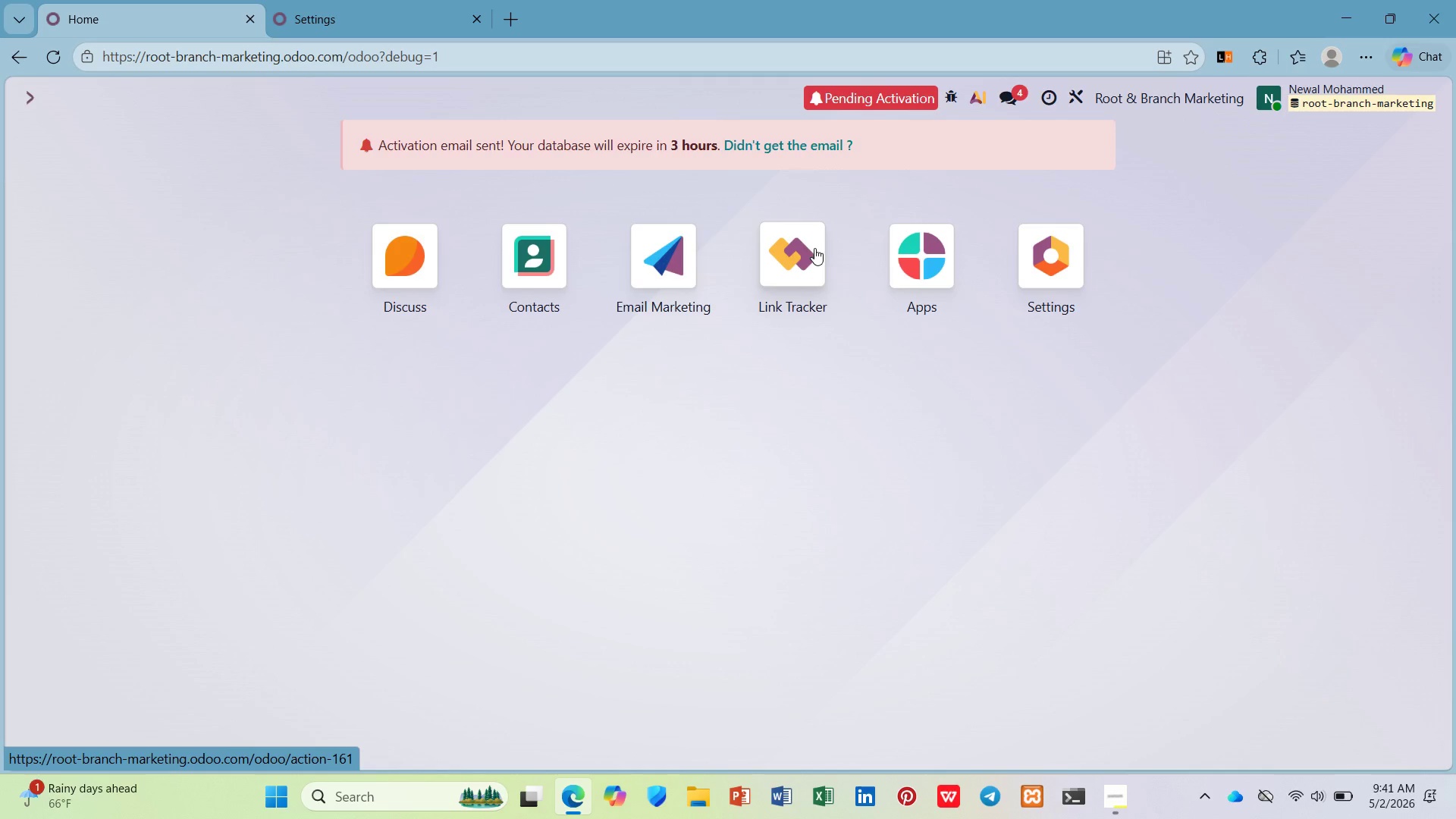 
wait(12.05)
 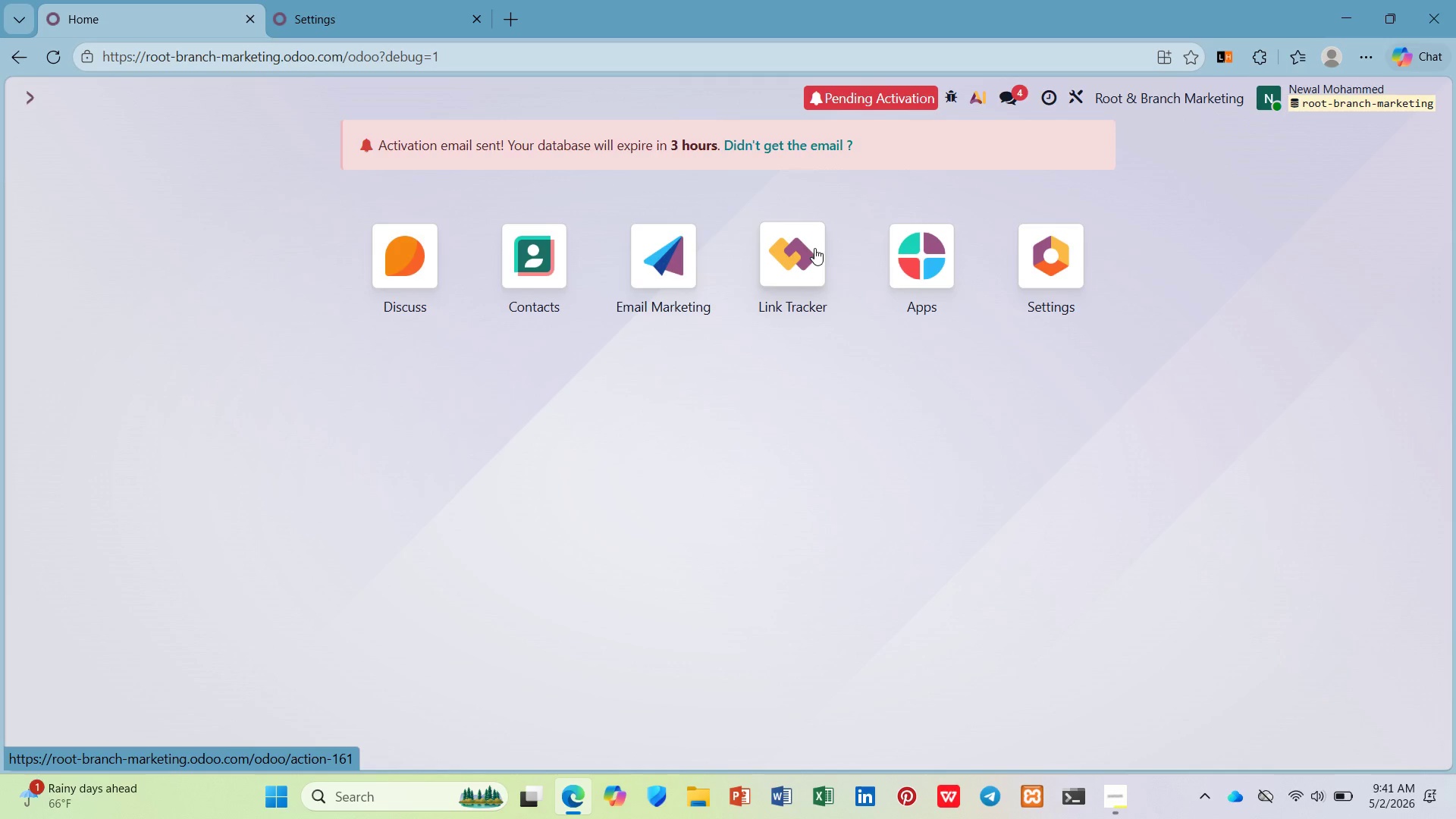 
left_click([915, 253])
 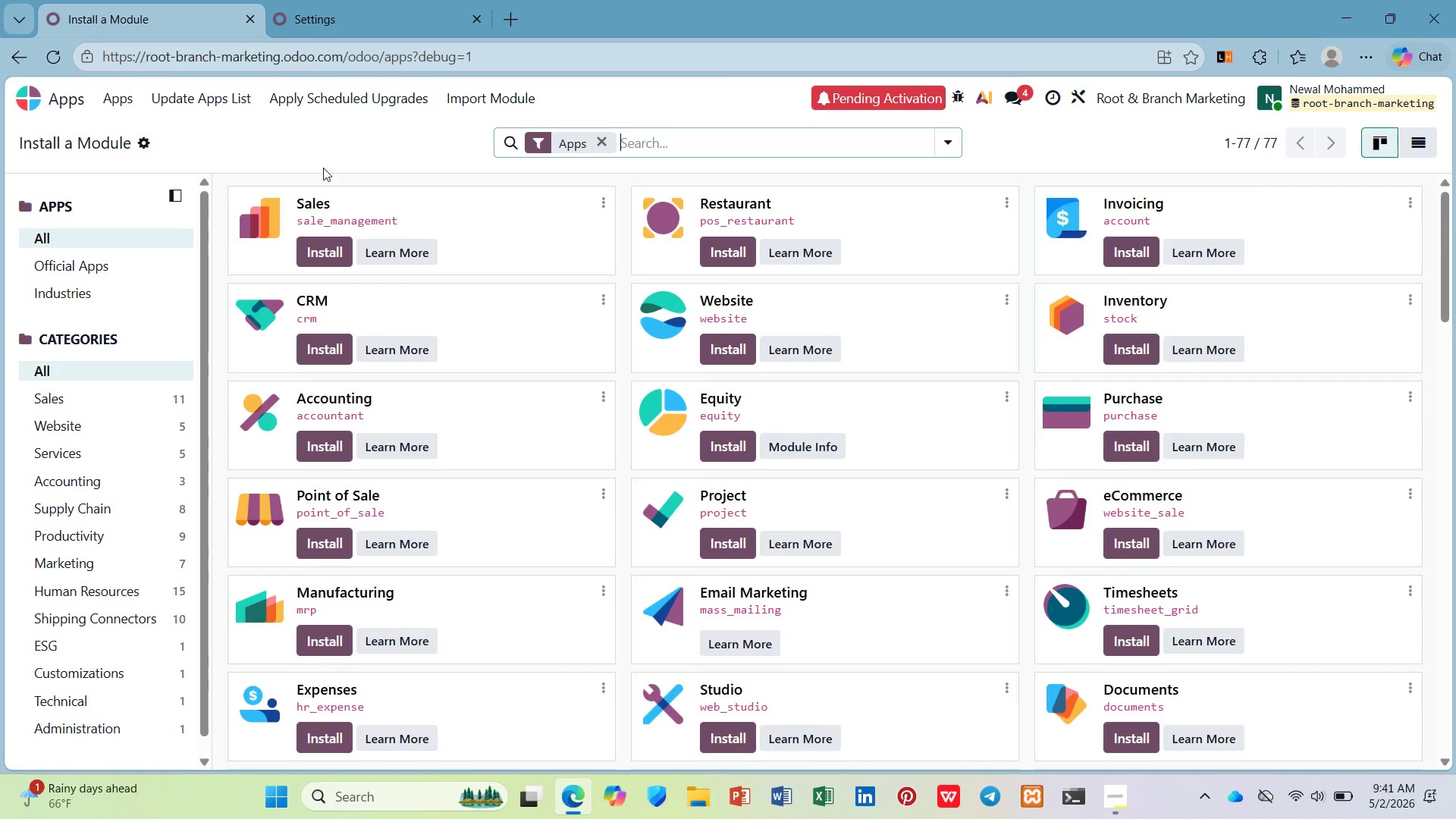 
left_click([45, 97])
 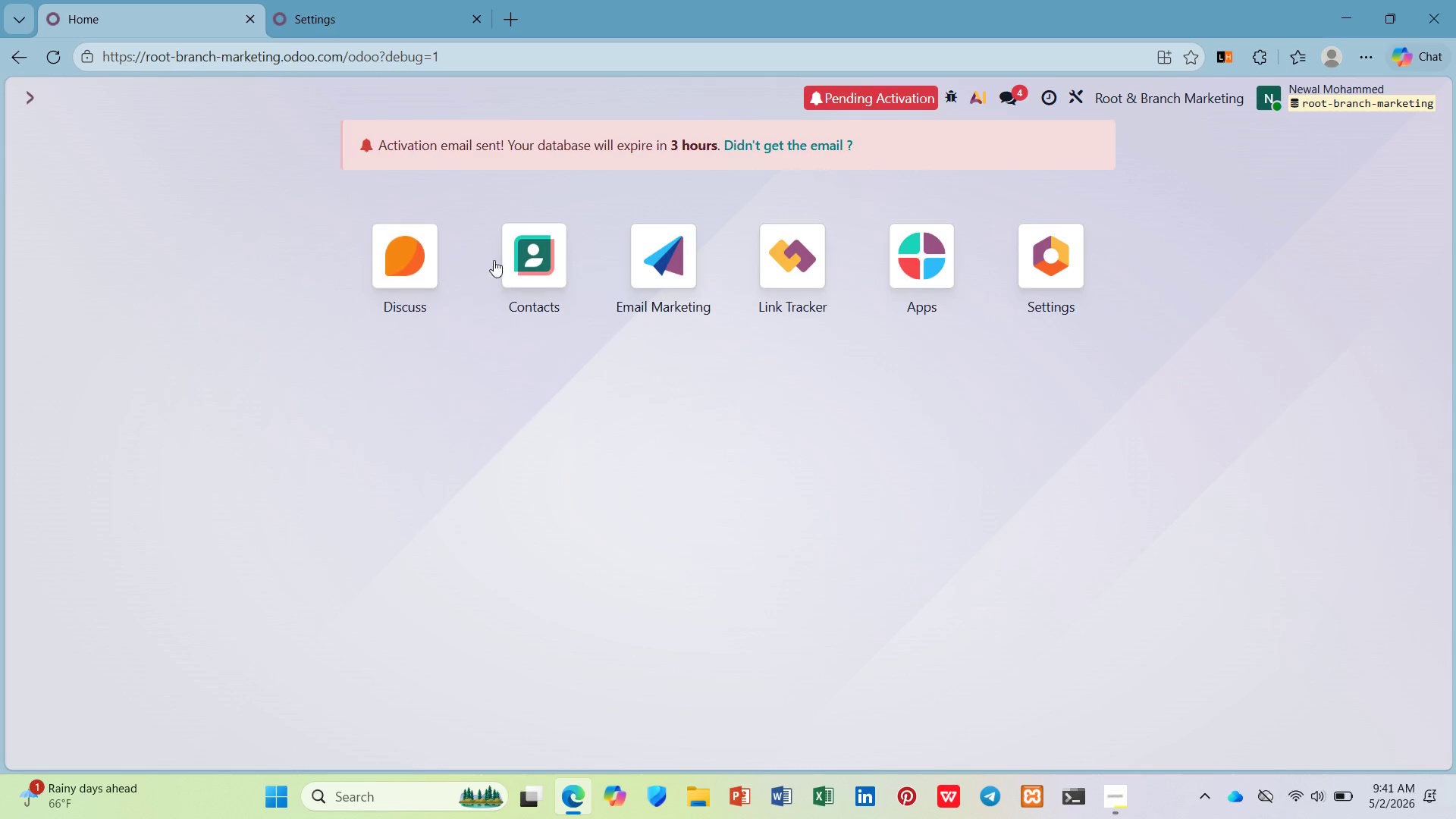 
left_click([538, 259])
 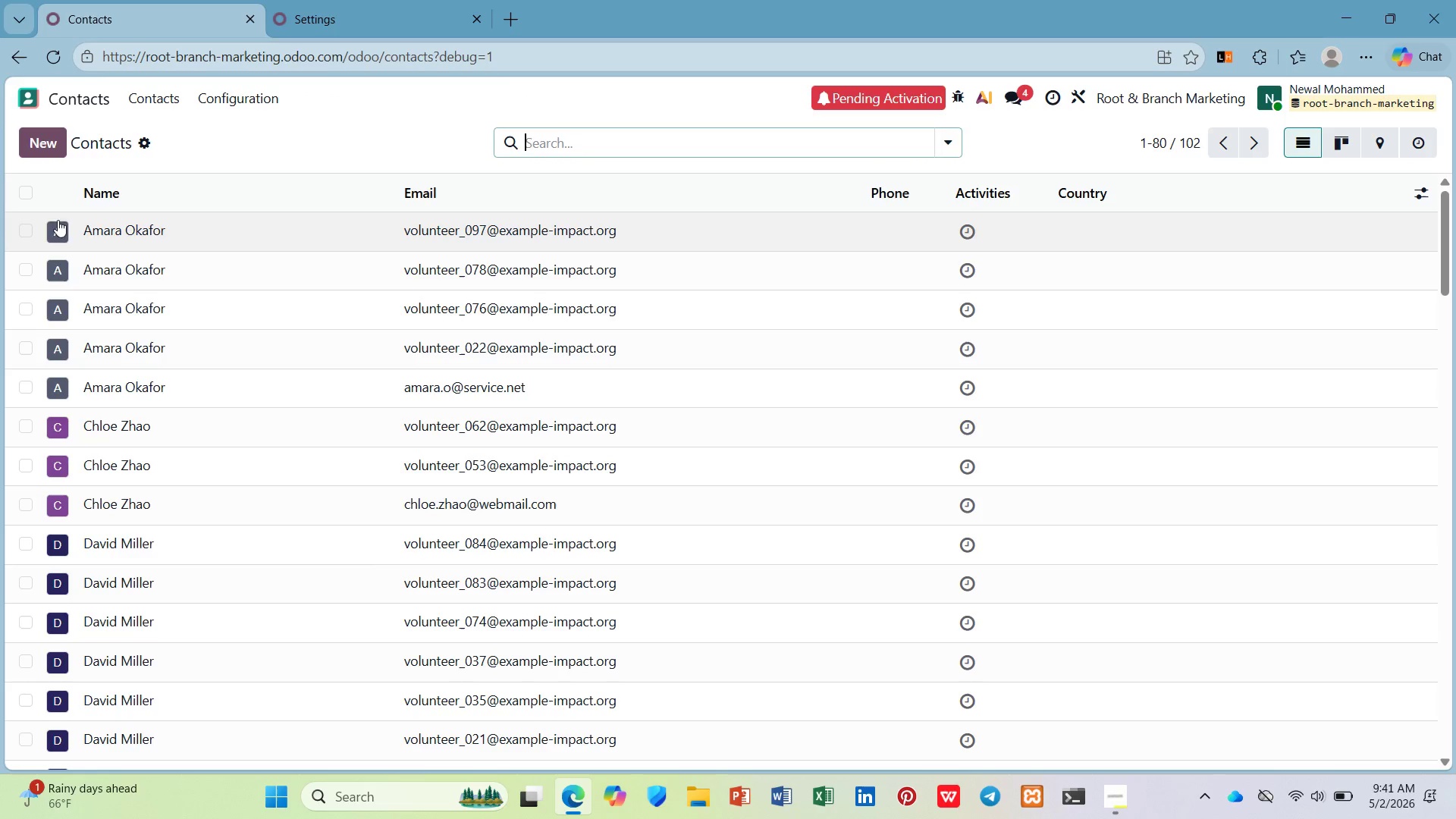 
left_click([33, 226])
 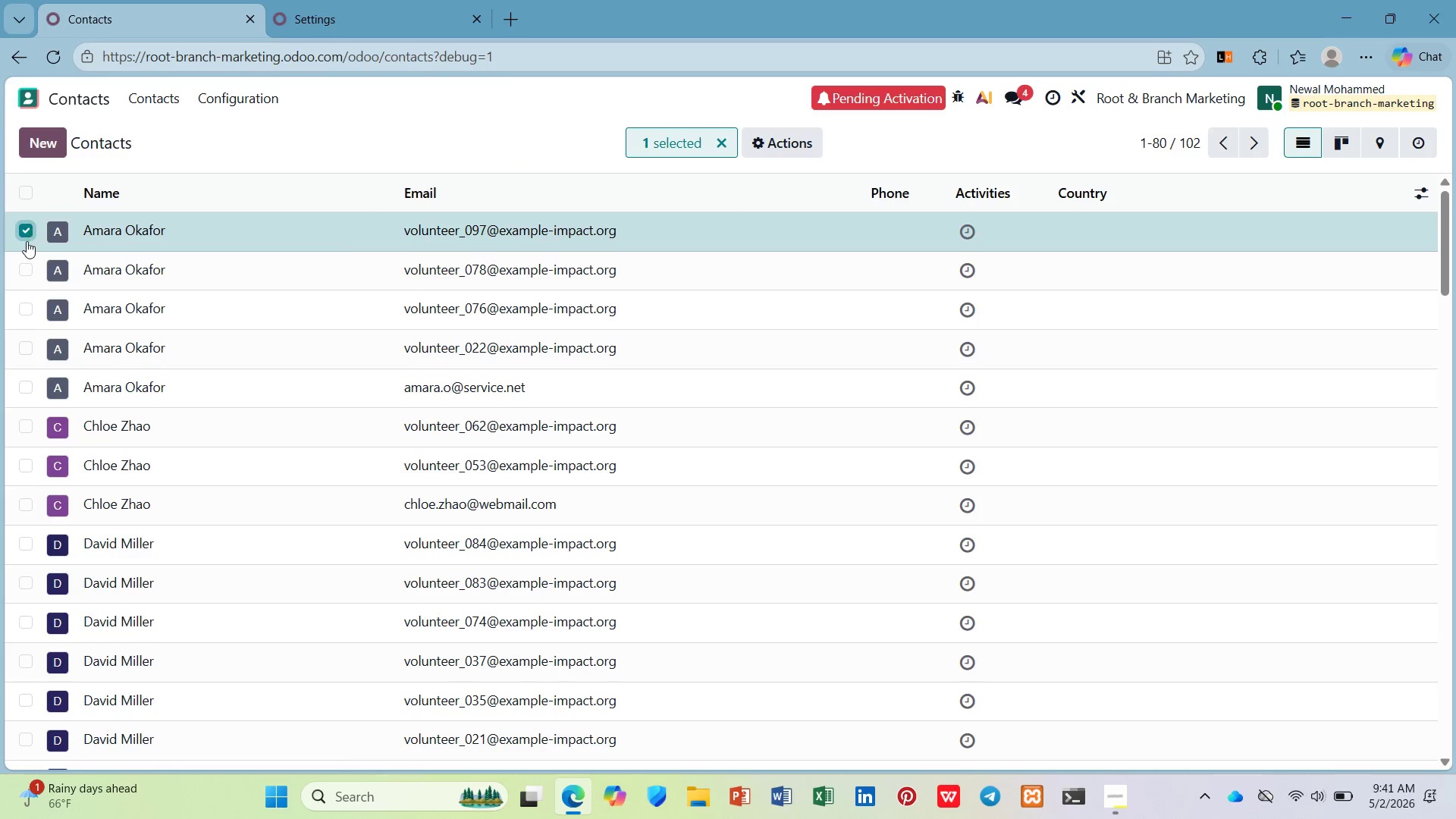 
left_click([24, 267])
 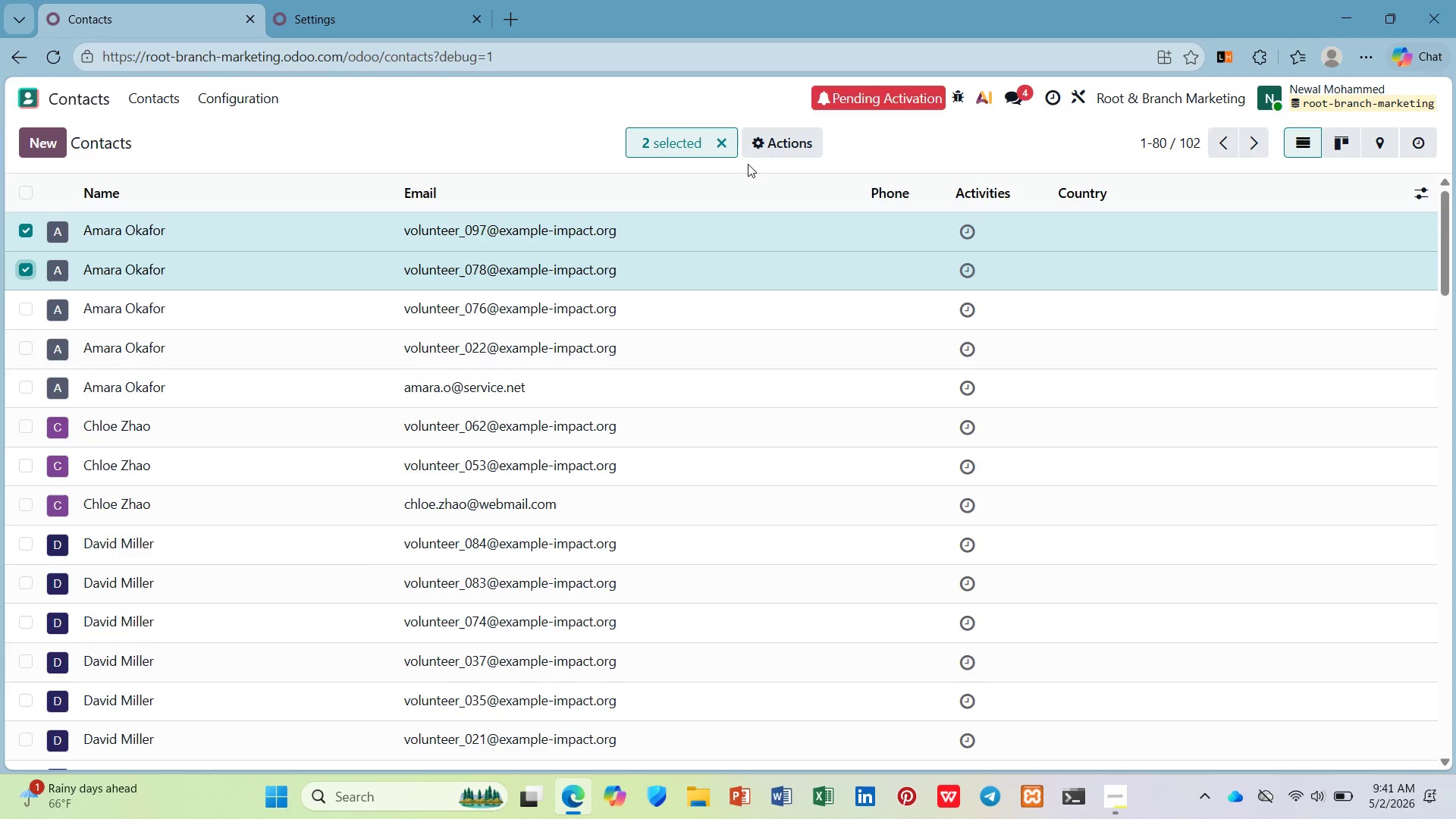 
left_click([764, 146])
 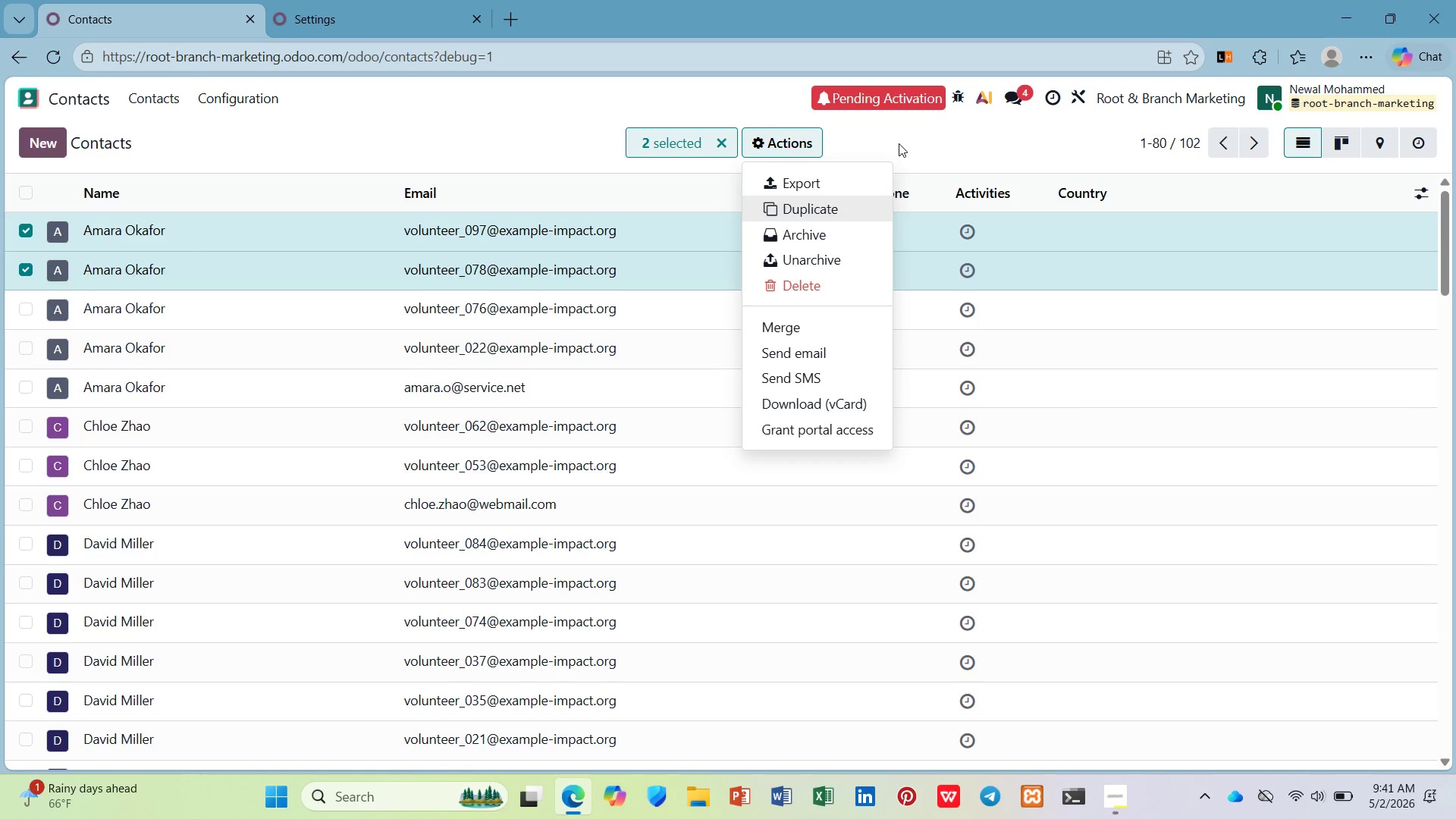 
left_click([940, 139])
 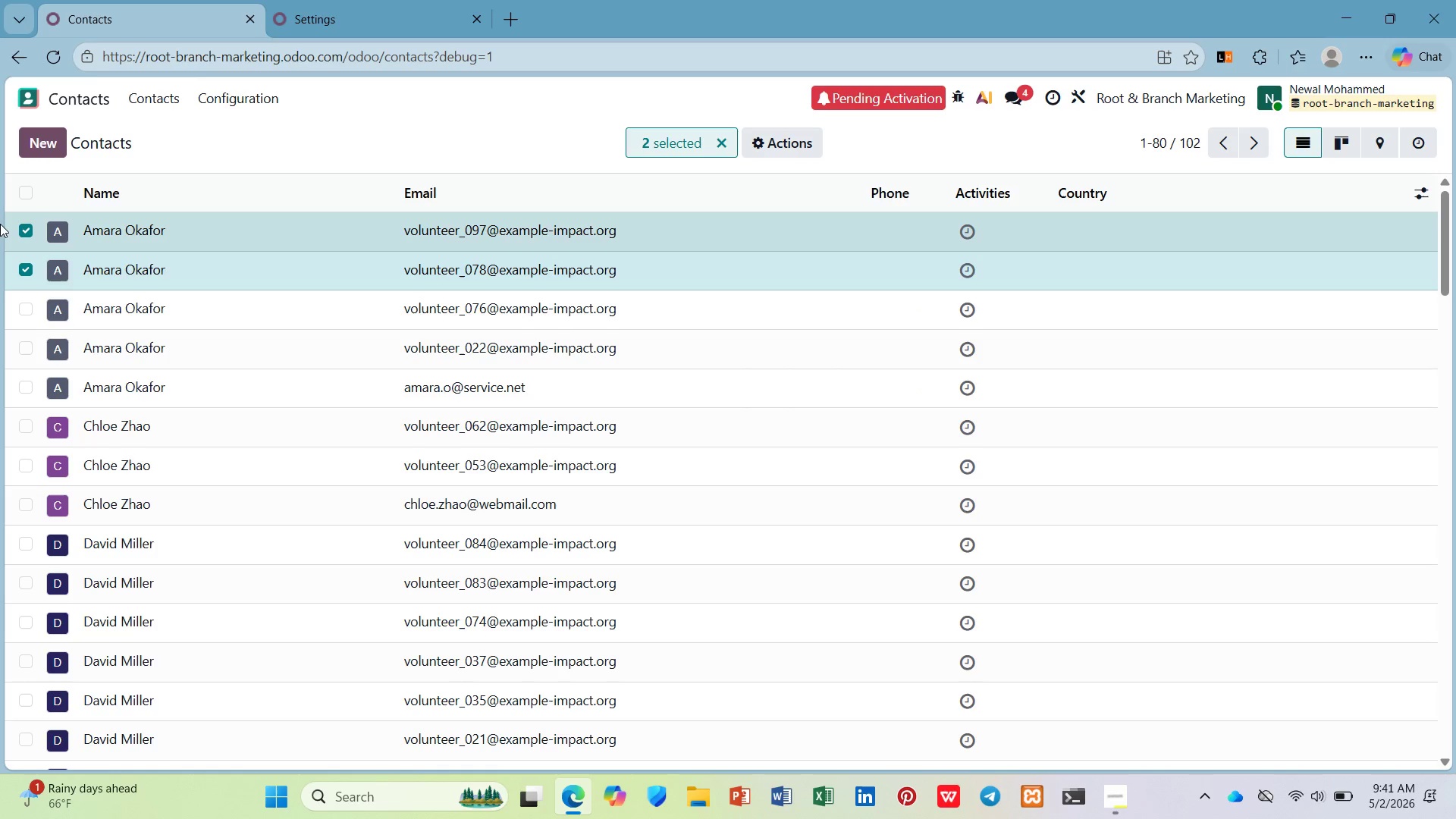 
double_click([27, 274])
 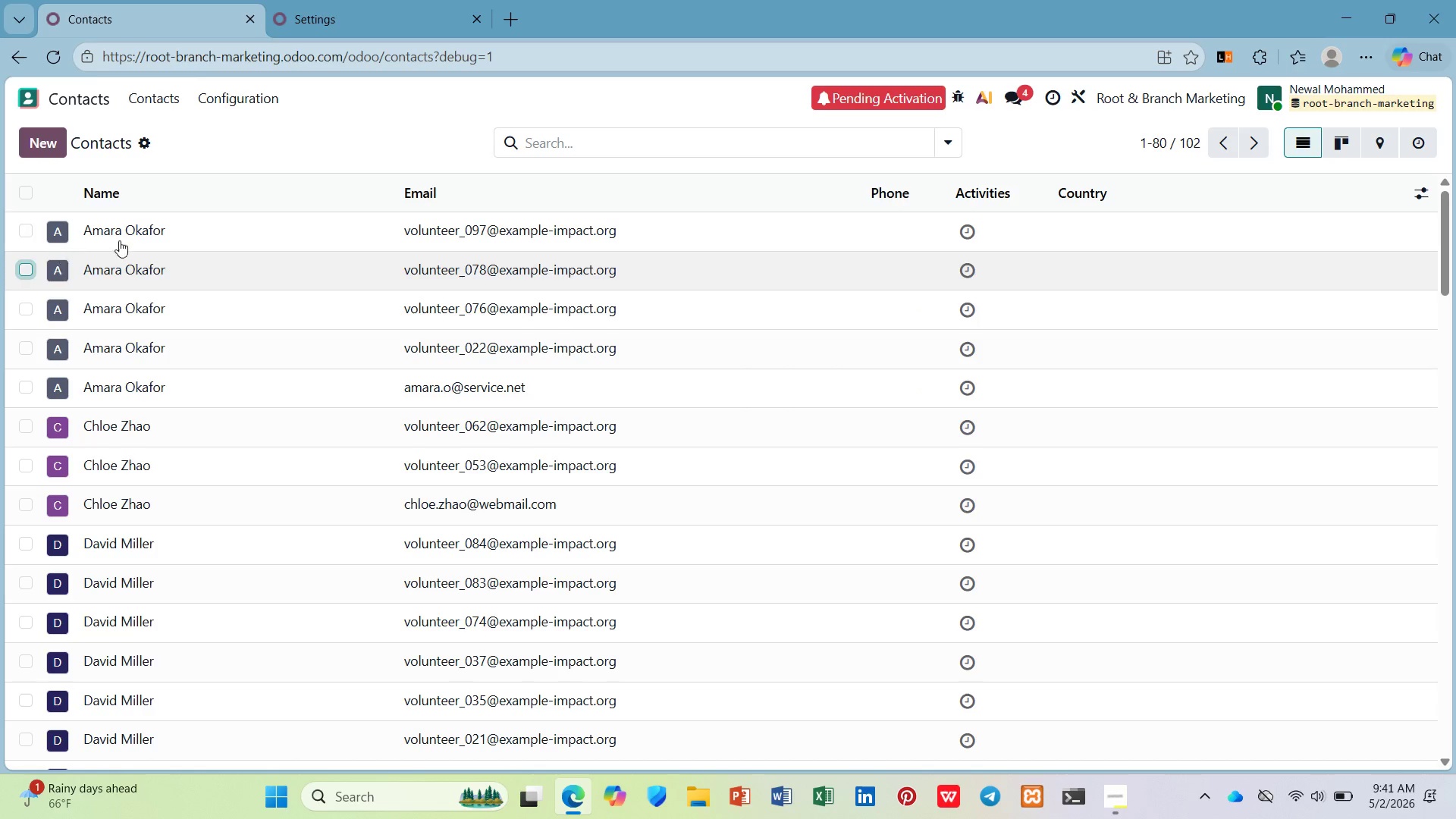 
mouse_move([271, 268])
 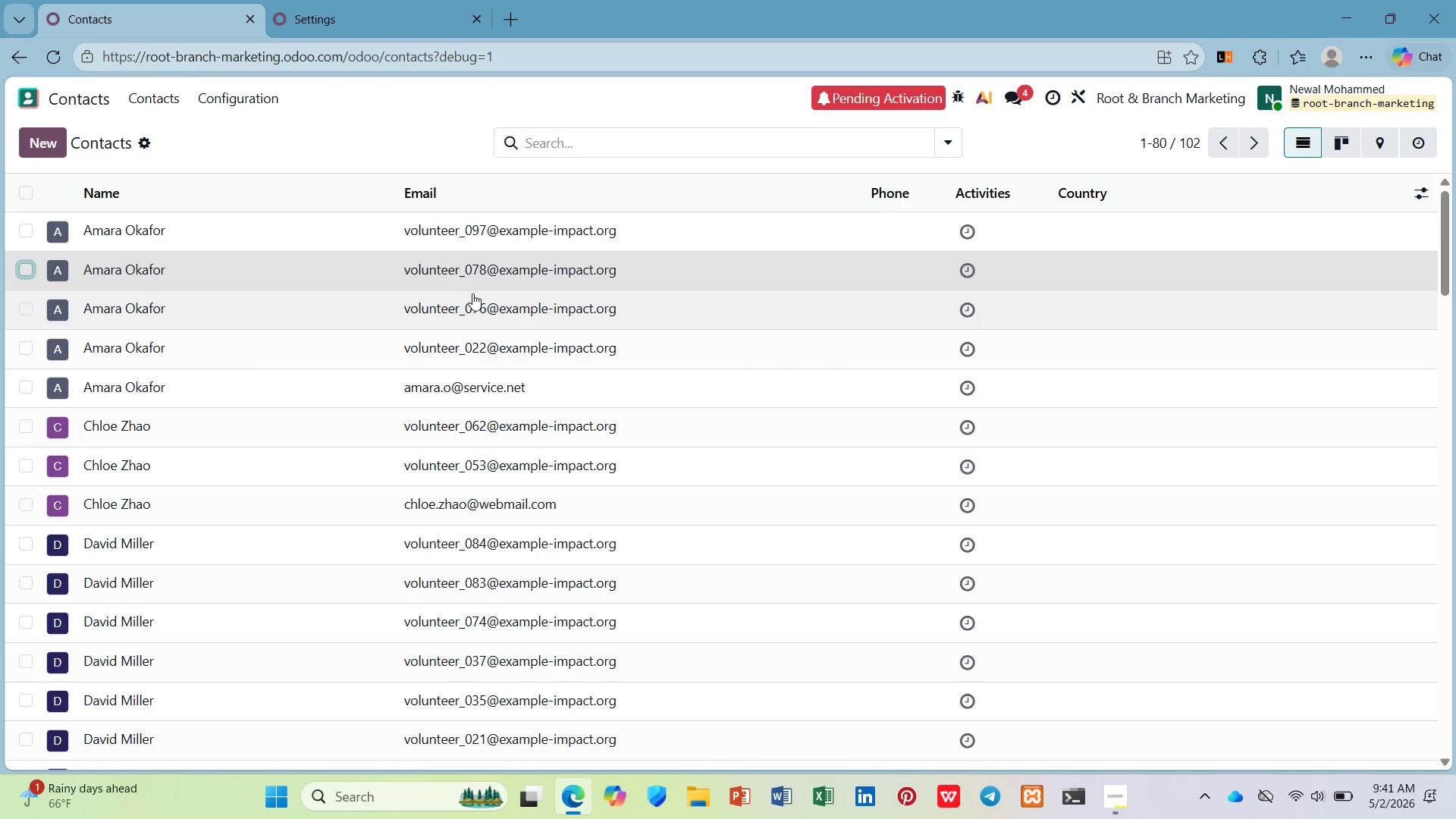 
mouse_move([468, 269])
 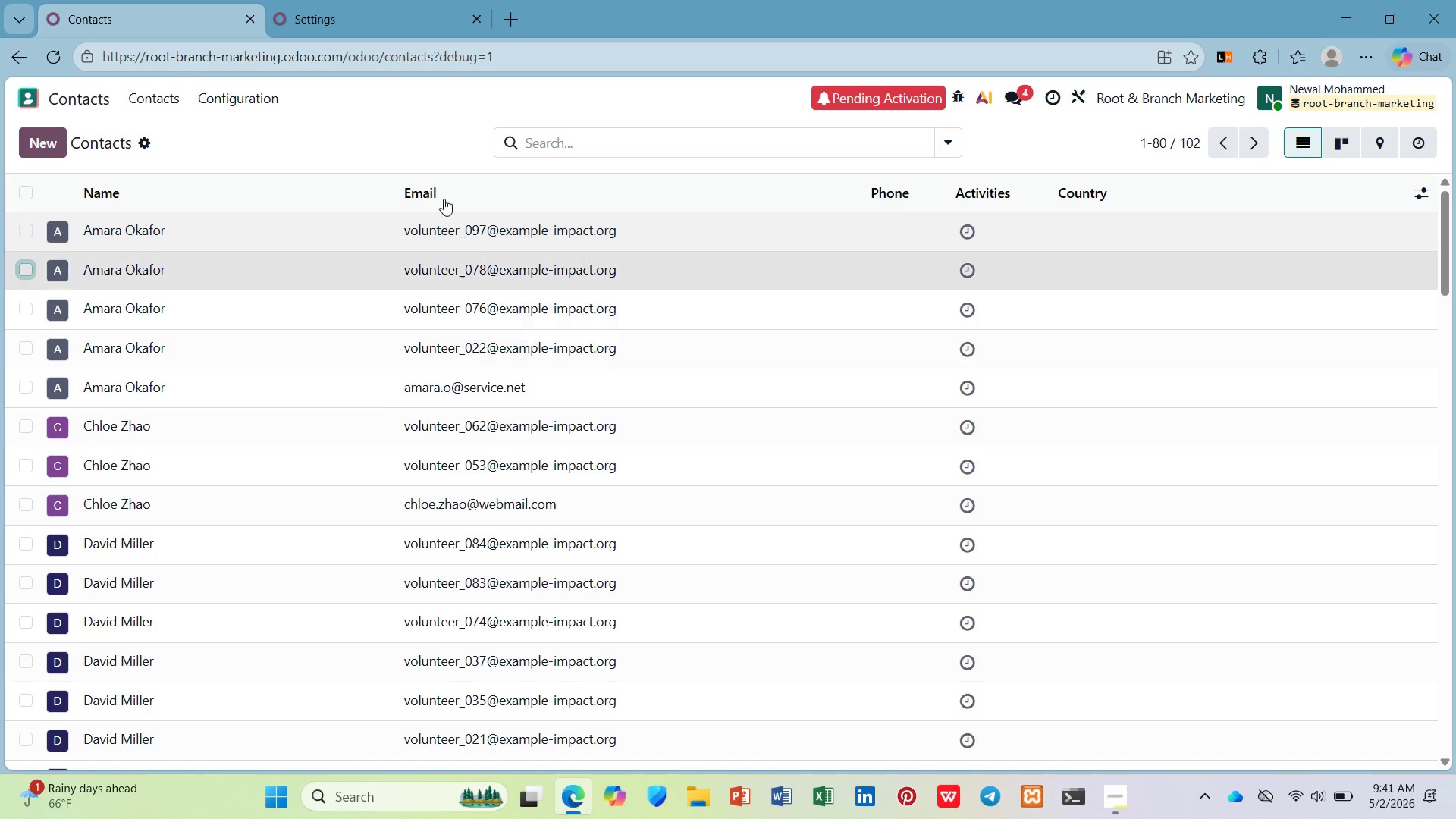 
mouse_move([442, 188])
 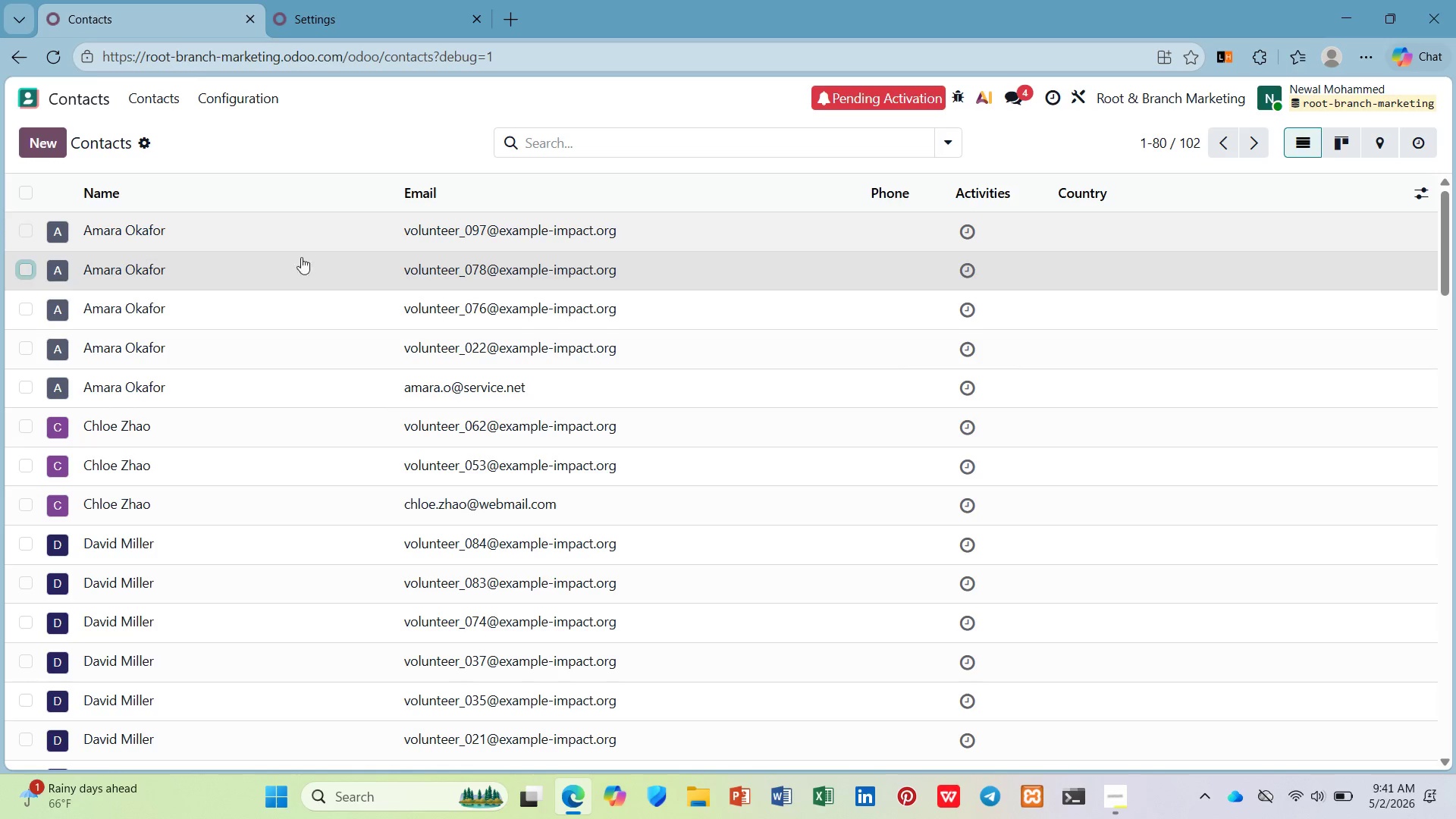 
mouse_move([301, 258])
 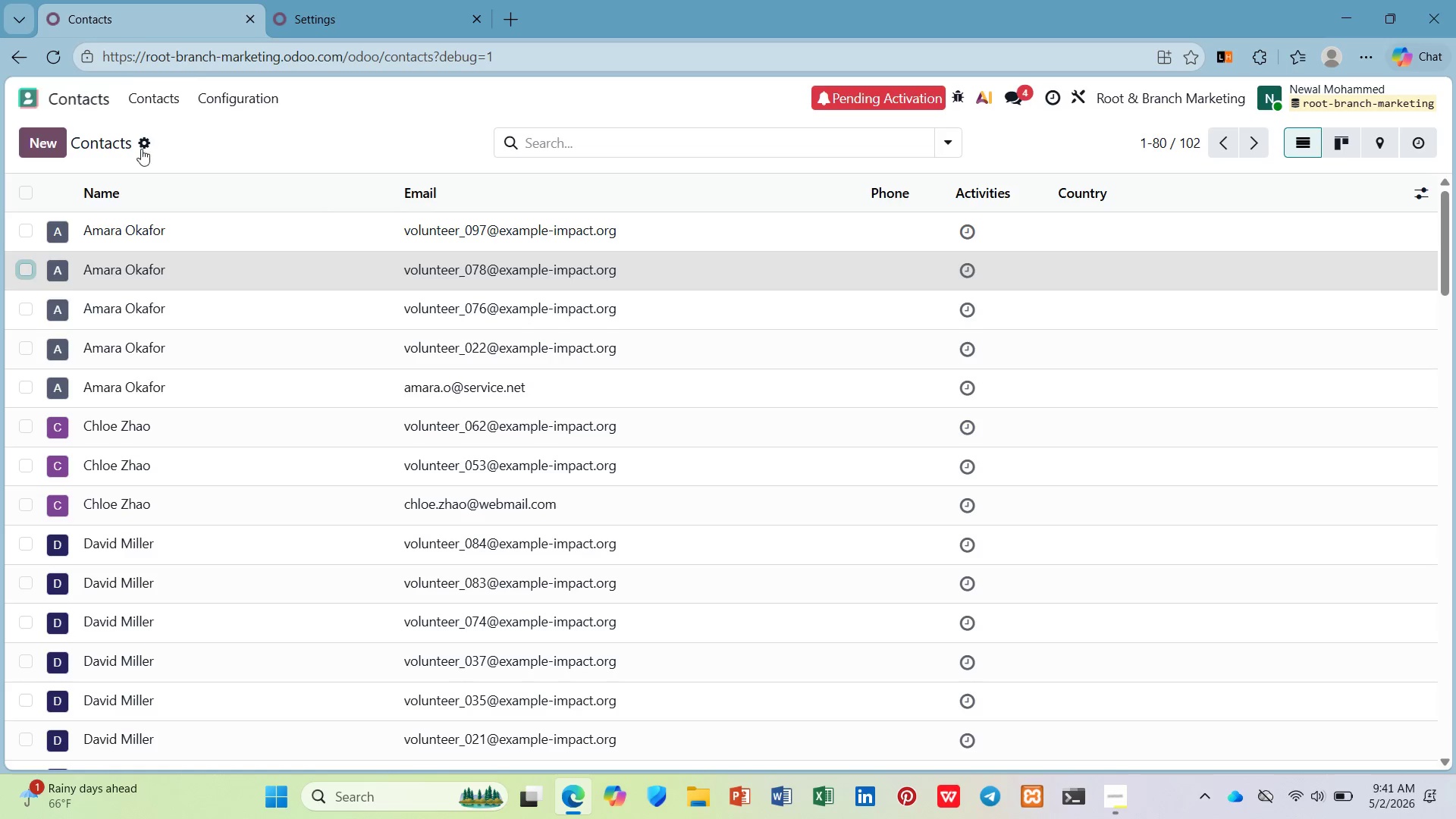 
left_click([137, 140])
 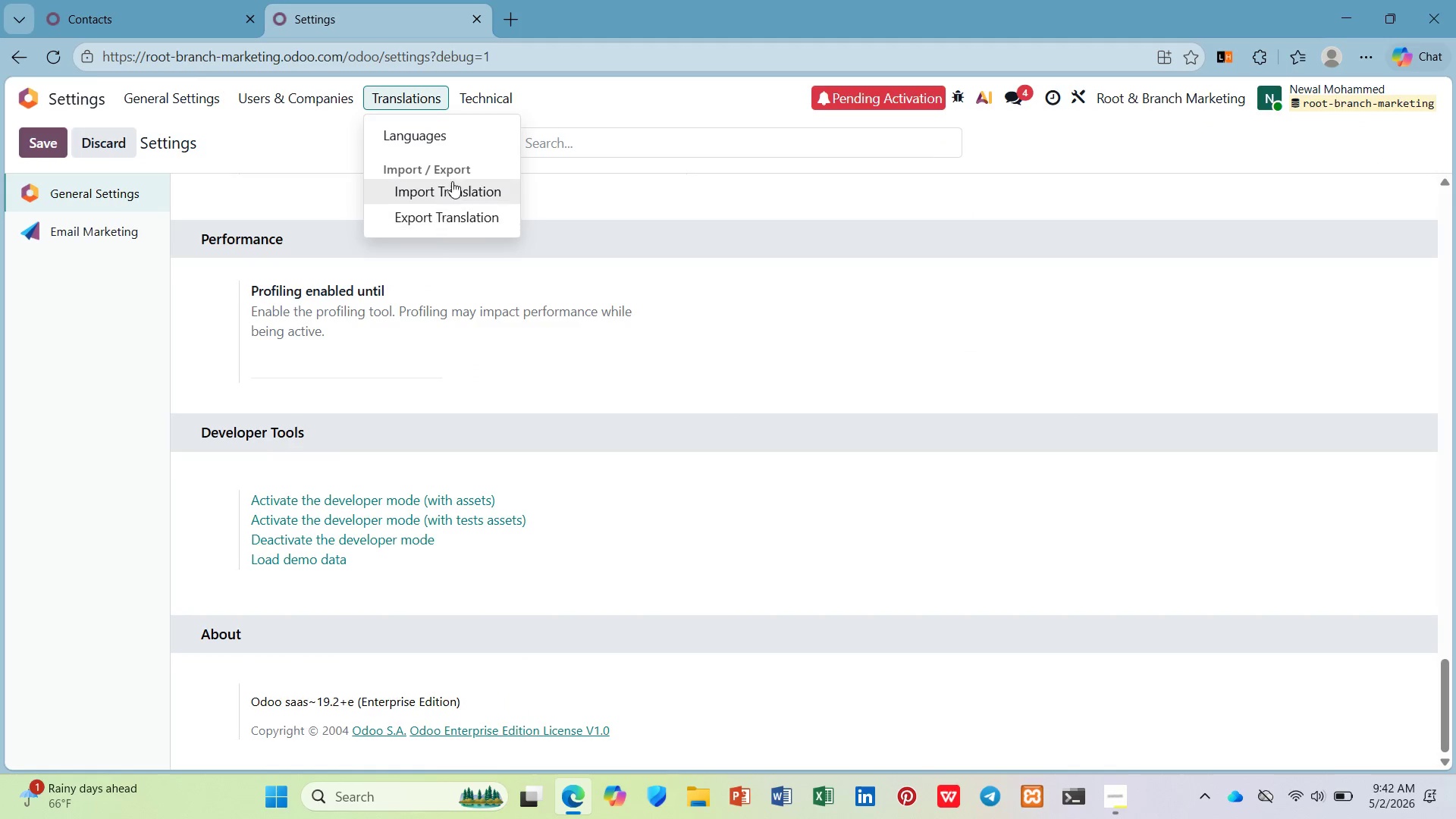 
wait(5.61)
 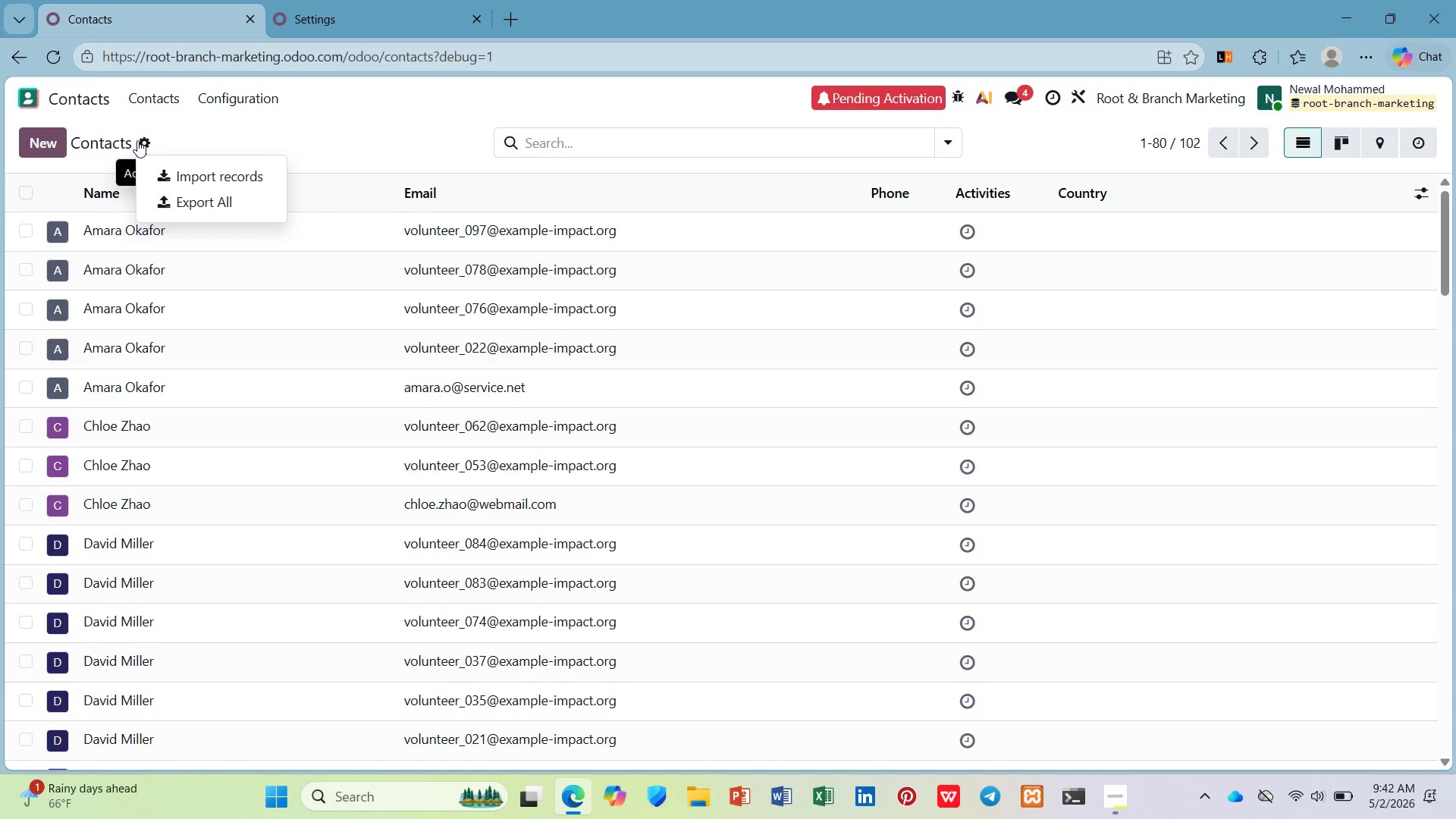 
left_click([82, 86])
 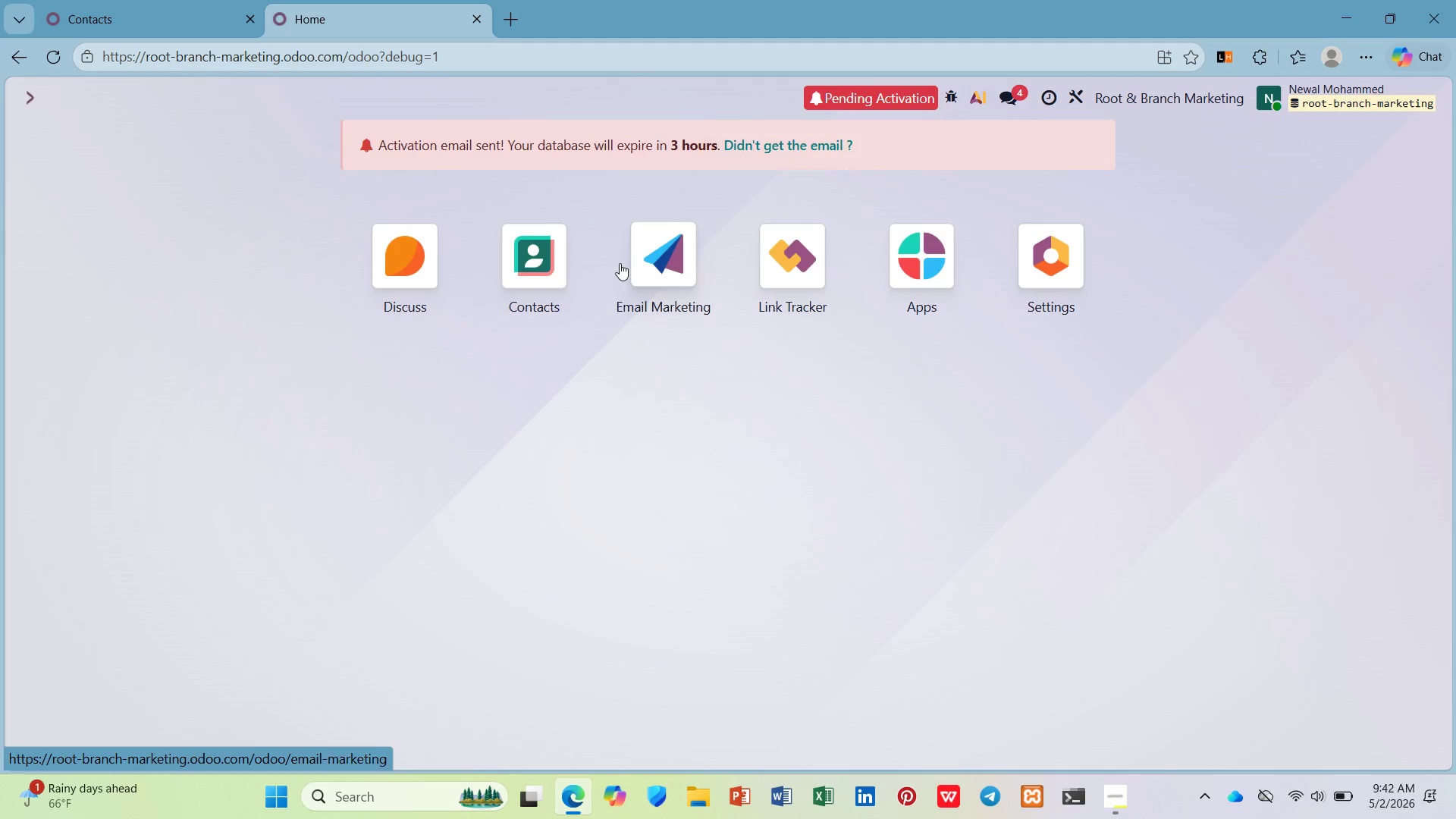 
left_click([674, 260])
 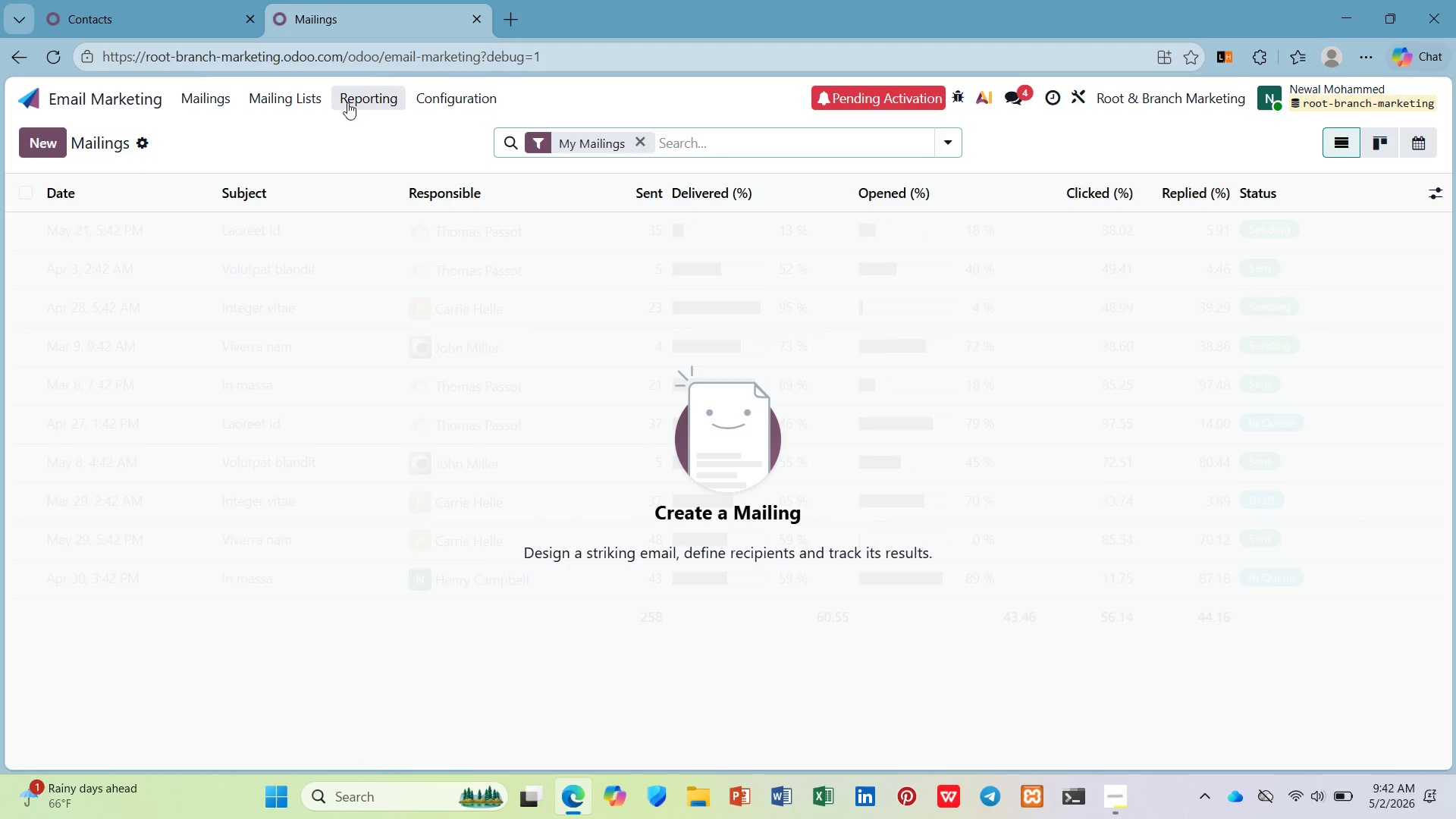 
left_click([316, 102])
 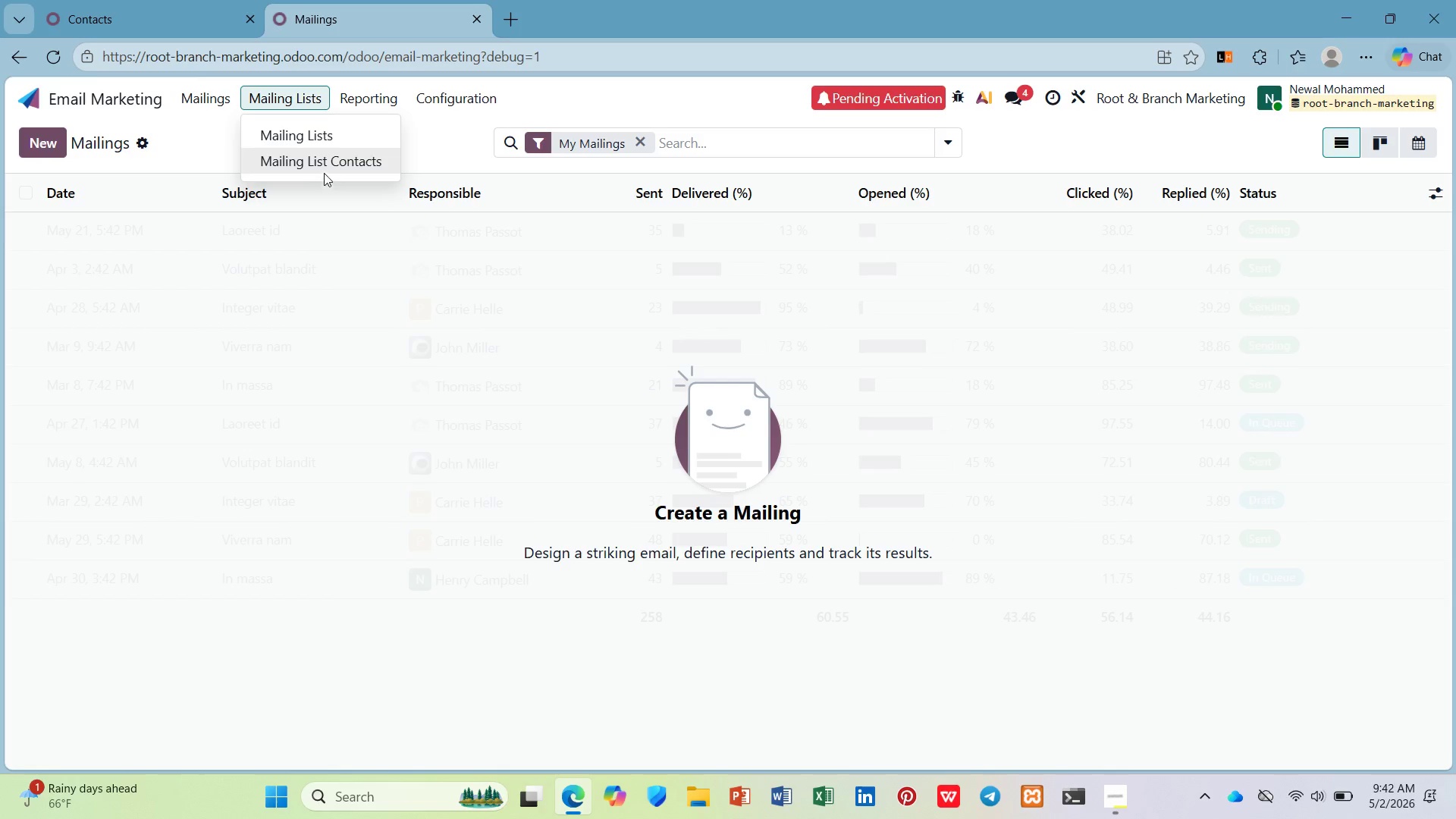 
left_click([325, 165])
 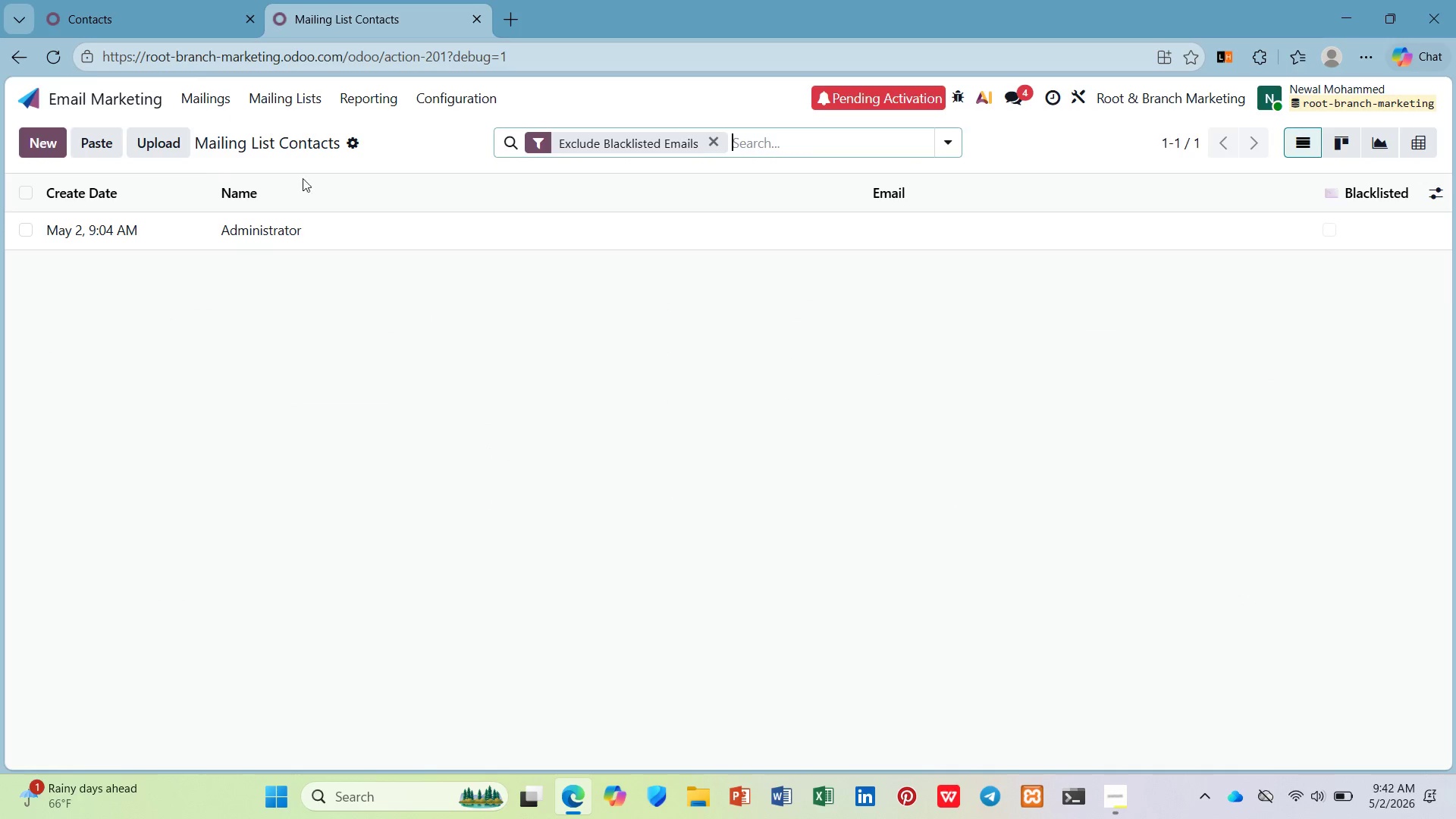 
left_click([354, 150])
 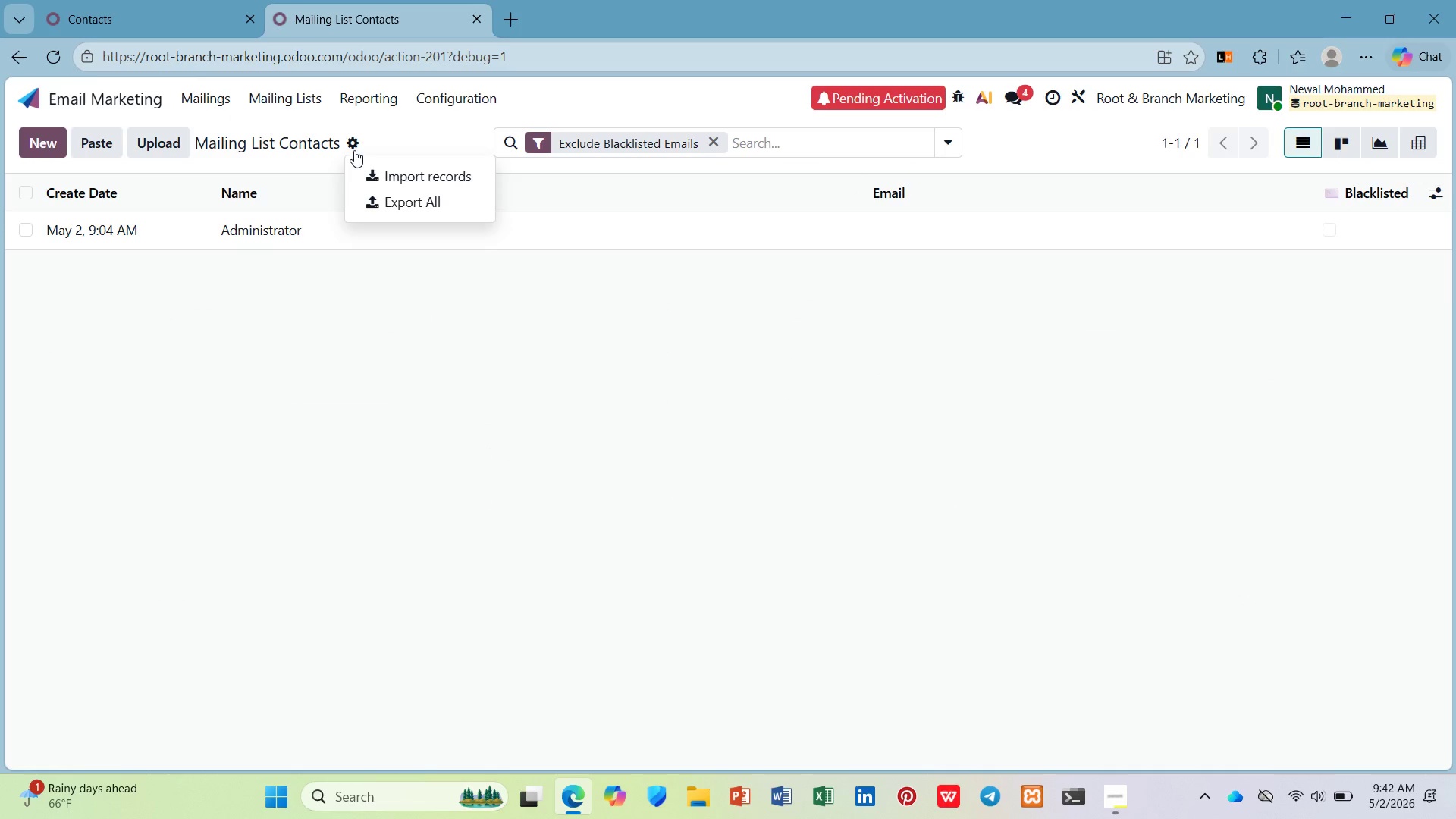 
left_click([354, 150])
 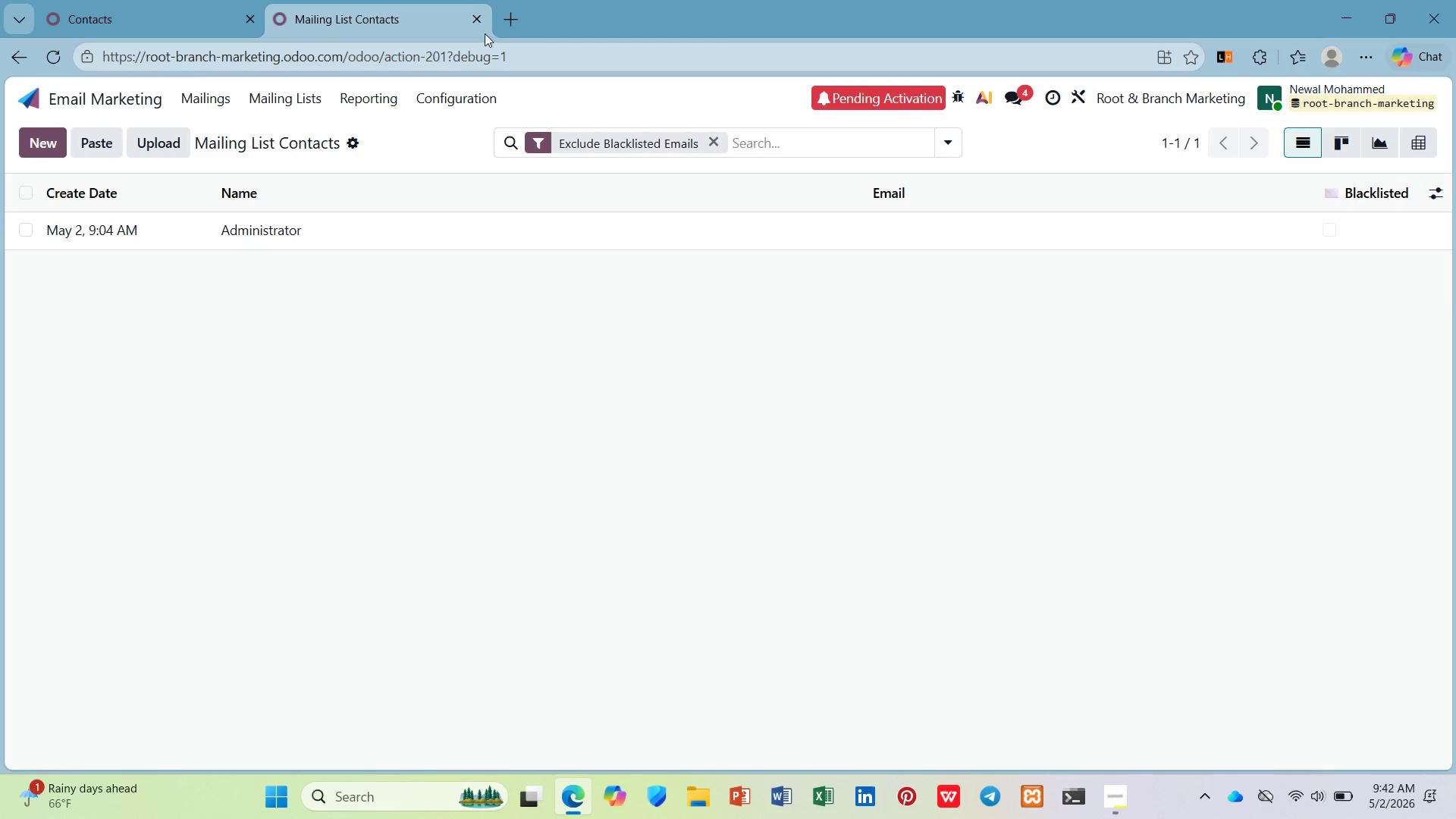 
left_click([510, 14])
 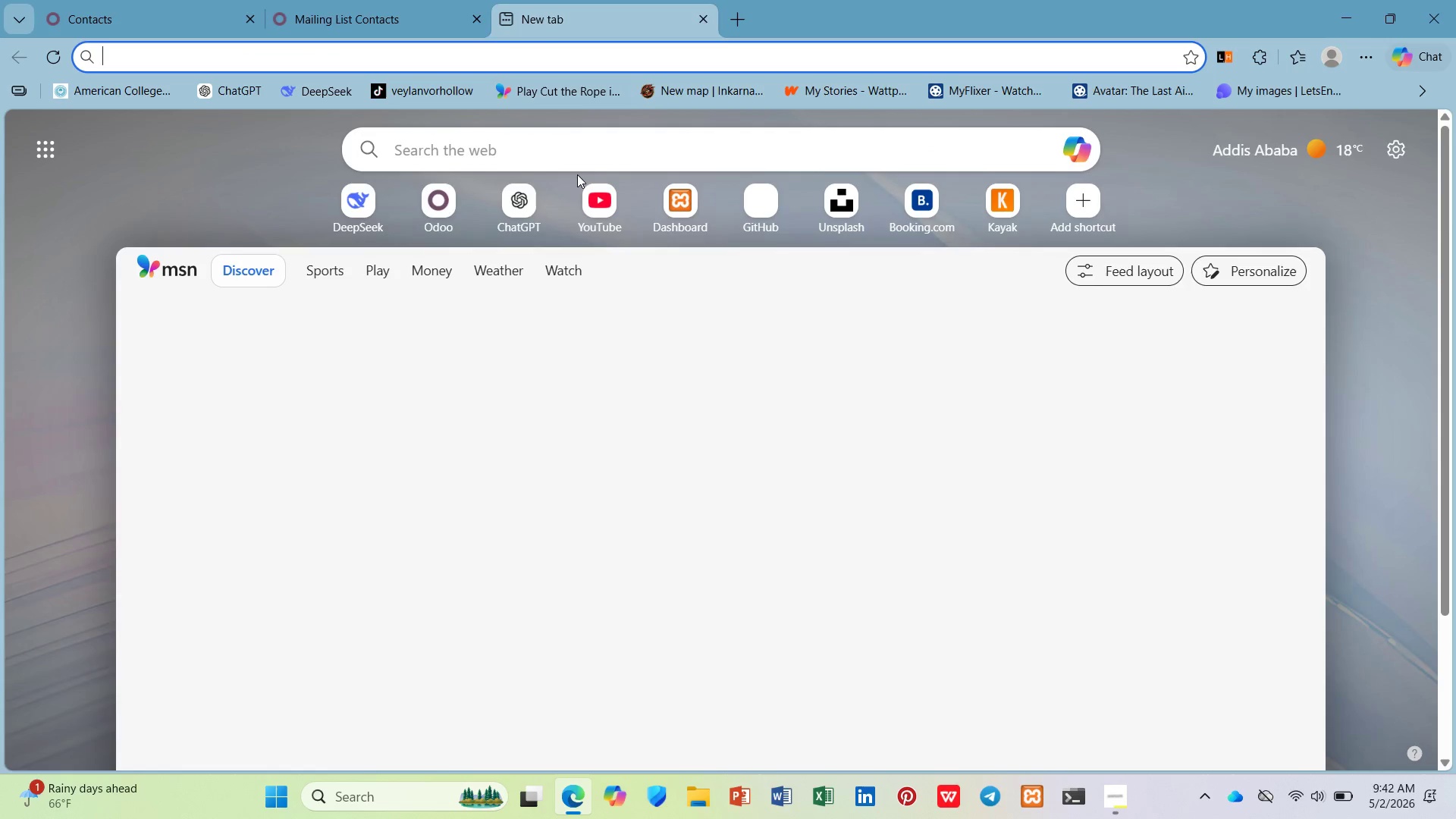 
left_click([579, 143])
 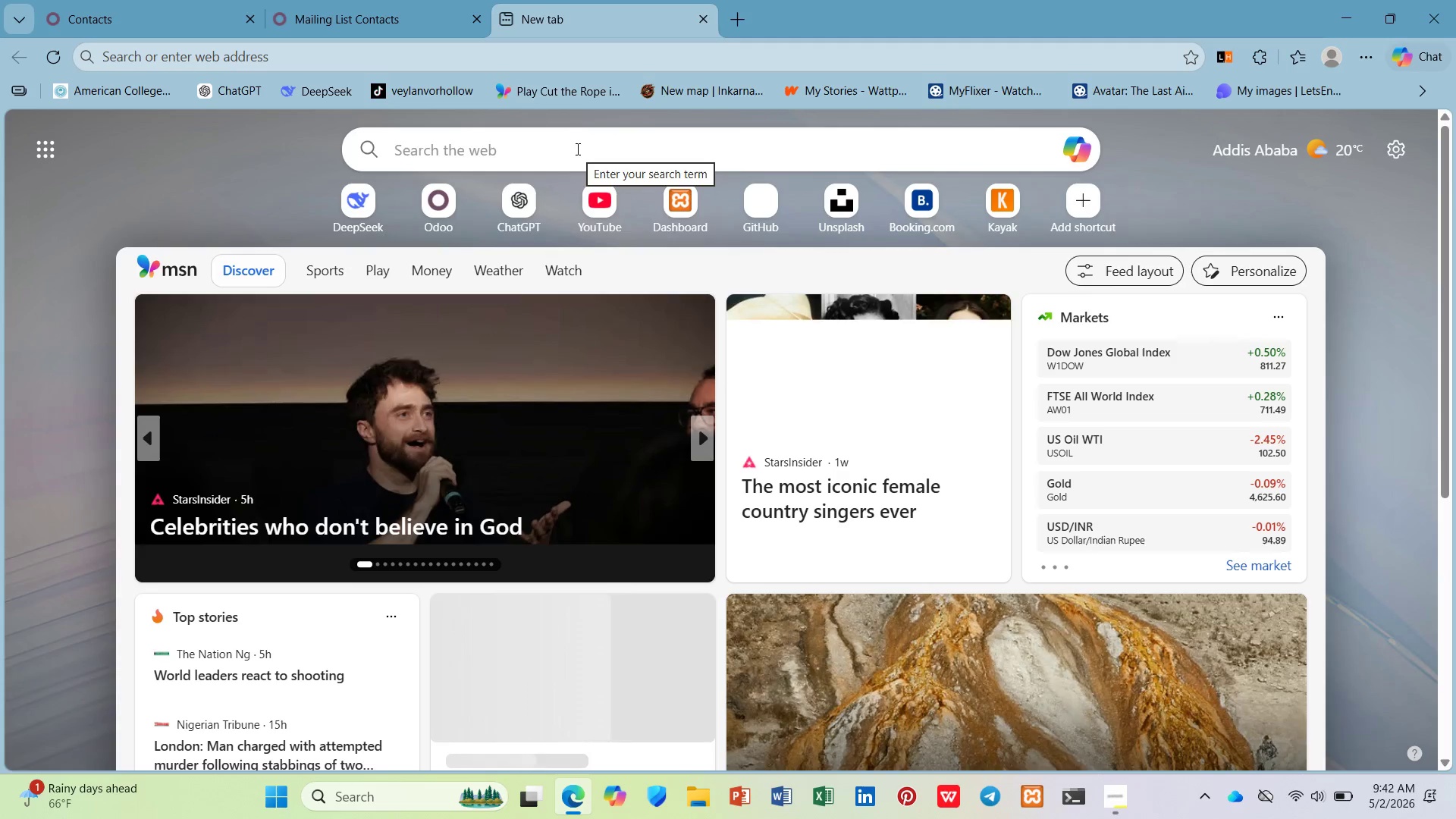 
left_click([576, 149])
 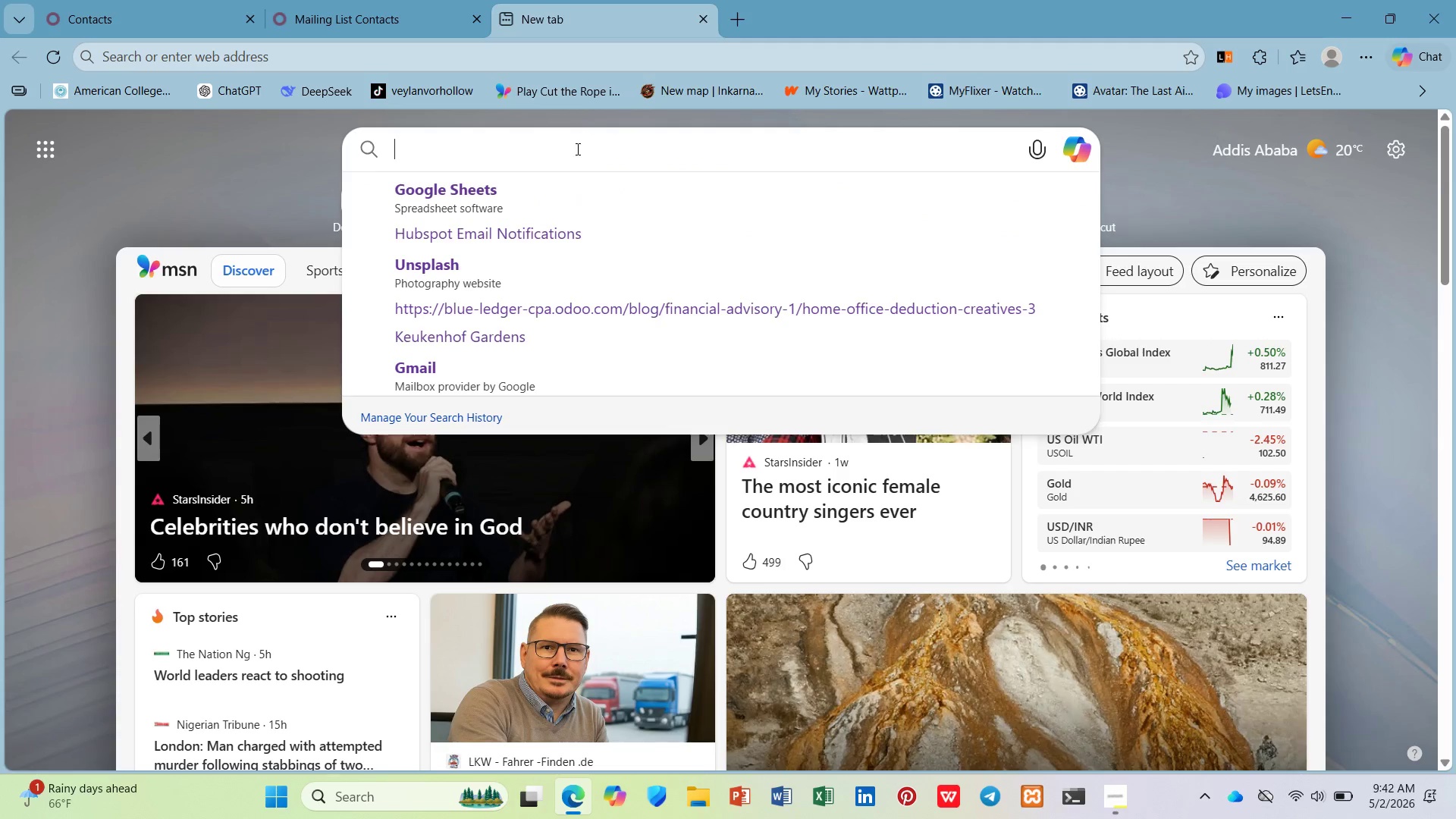 
type(hwo)
key(Backspace)
key(Backspace)
 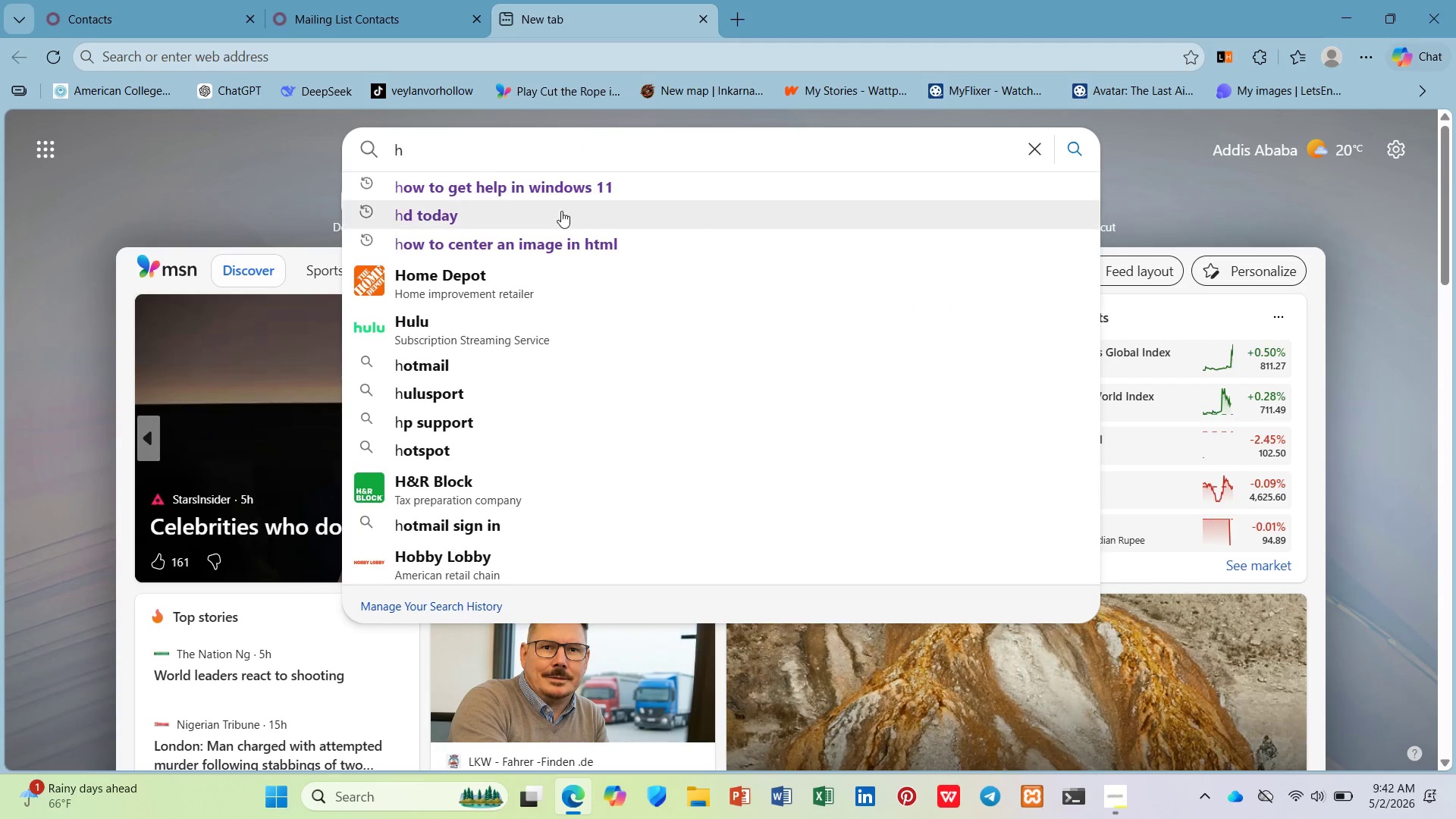 
type(ow to add noraml)
key(Backspace)
key(Backspace)
key(Backspace)
type(mal cotacr)
key(Backspace)
type(ts to mailig list in odoo)
 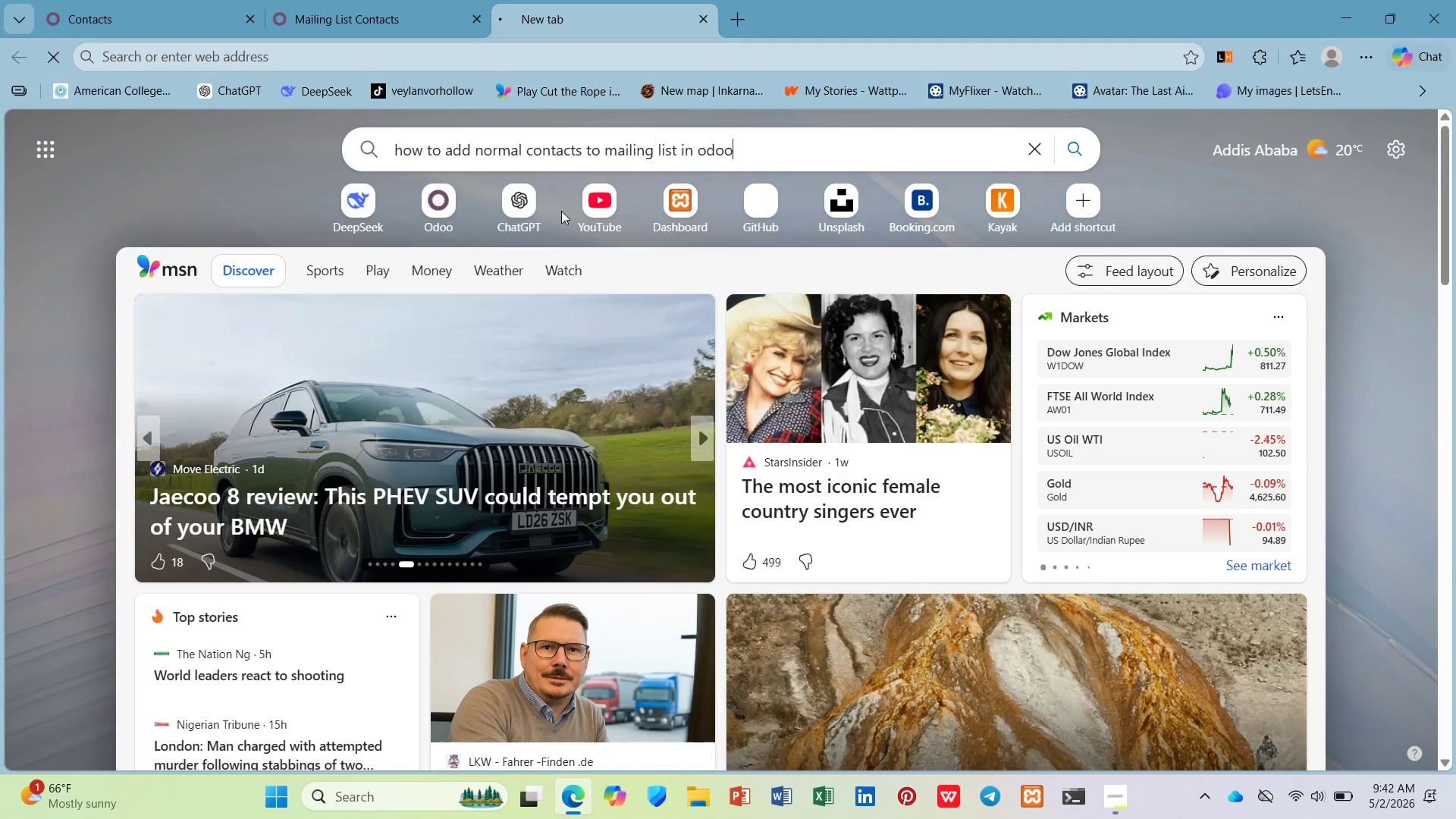 
key(Enter)
 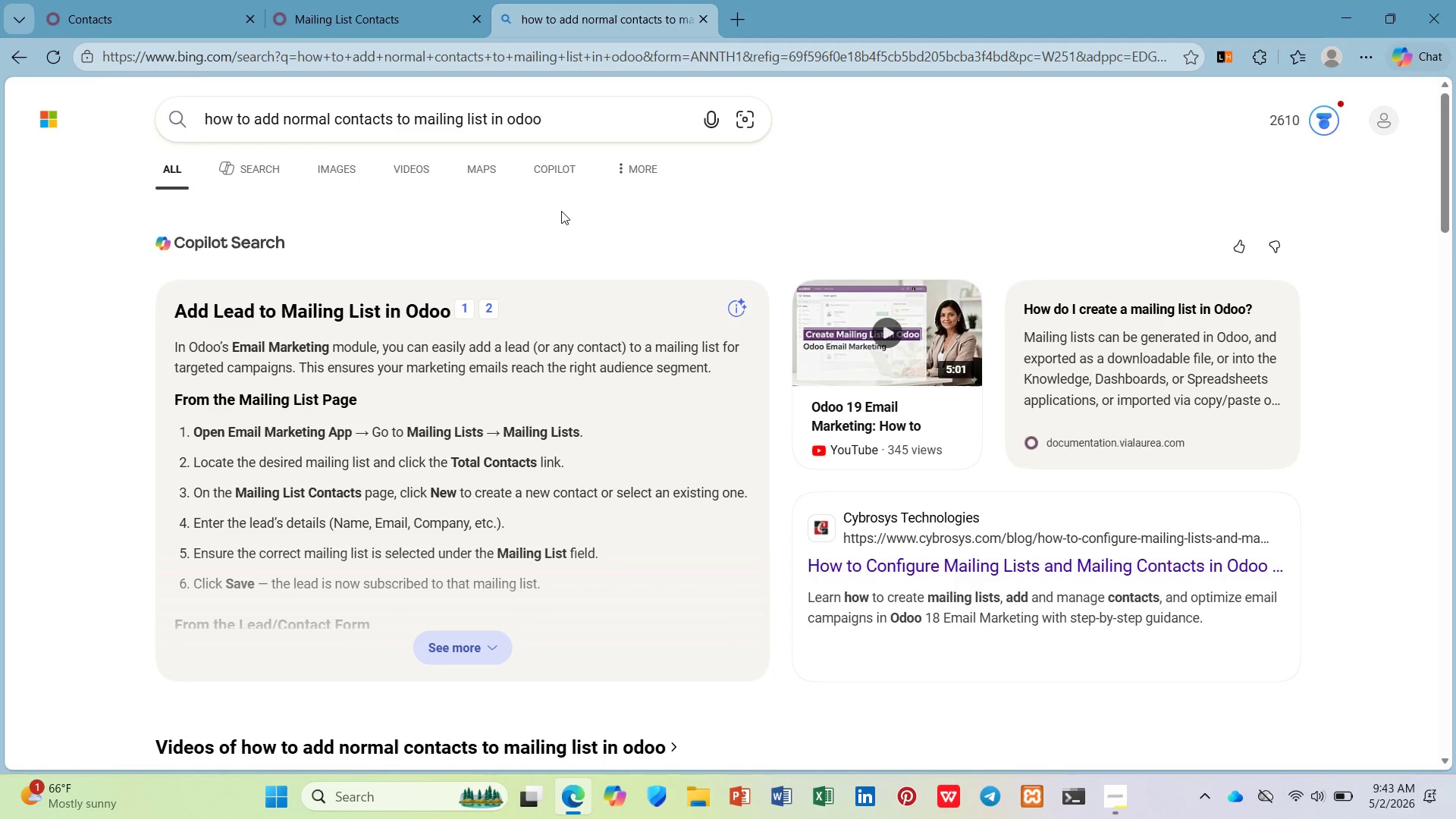 
wait(41.81)
 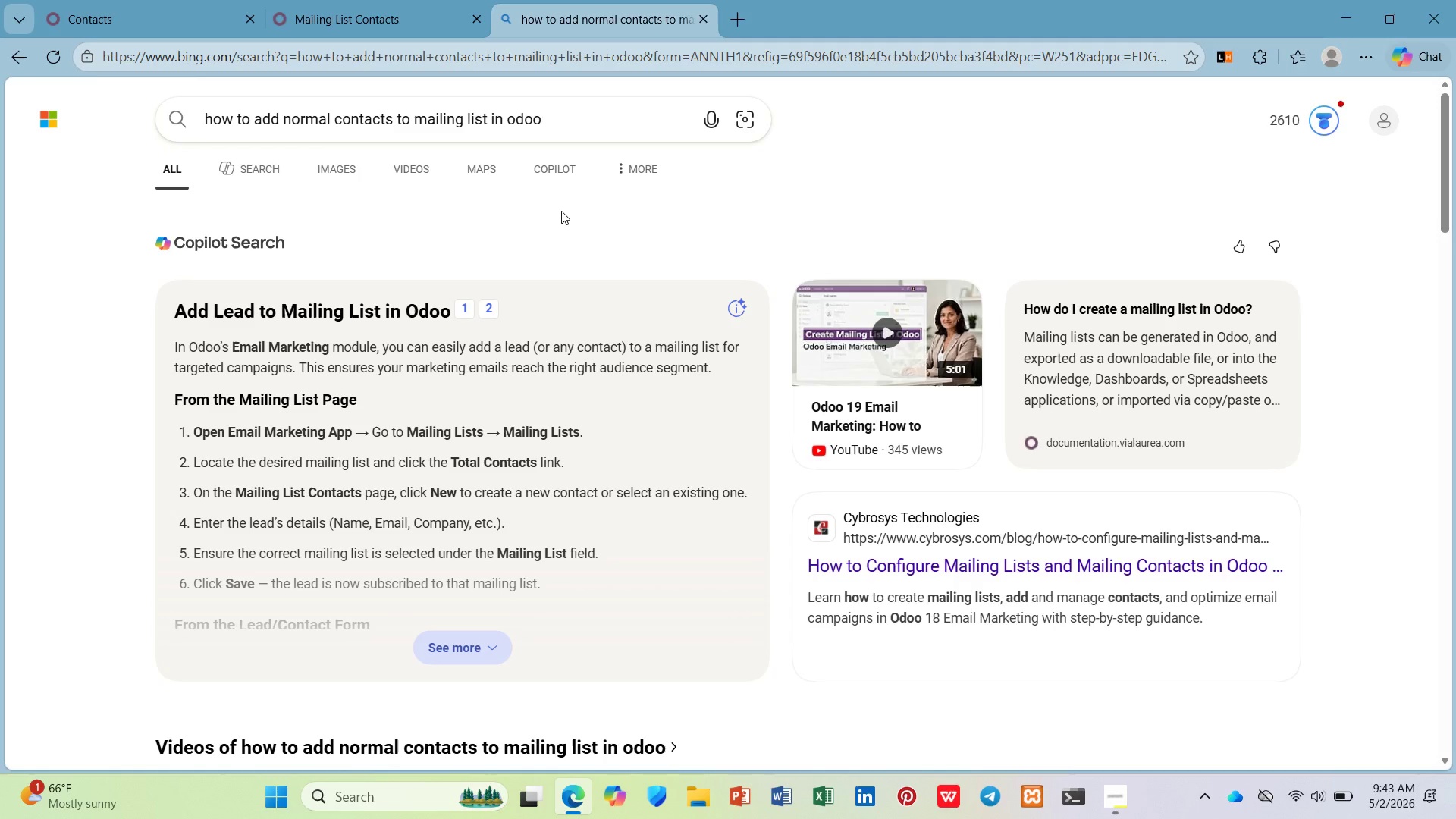 
left_click([312, 0])
 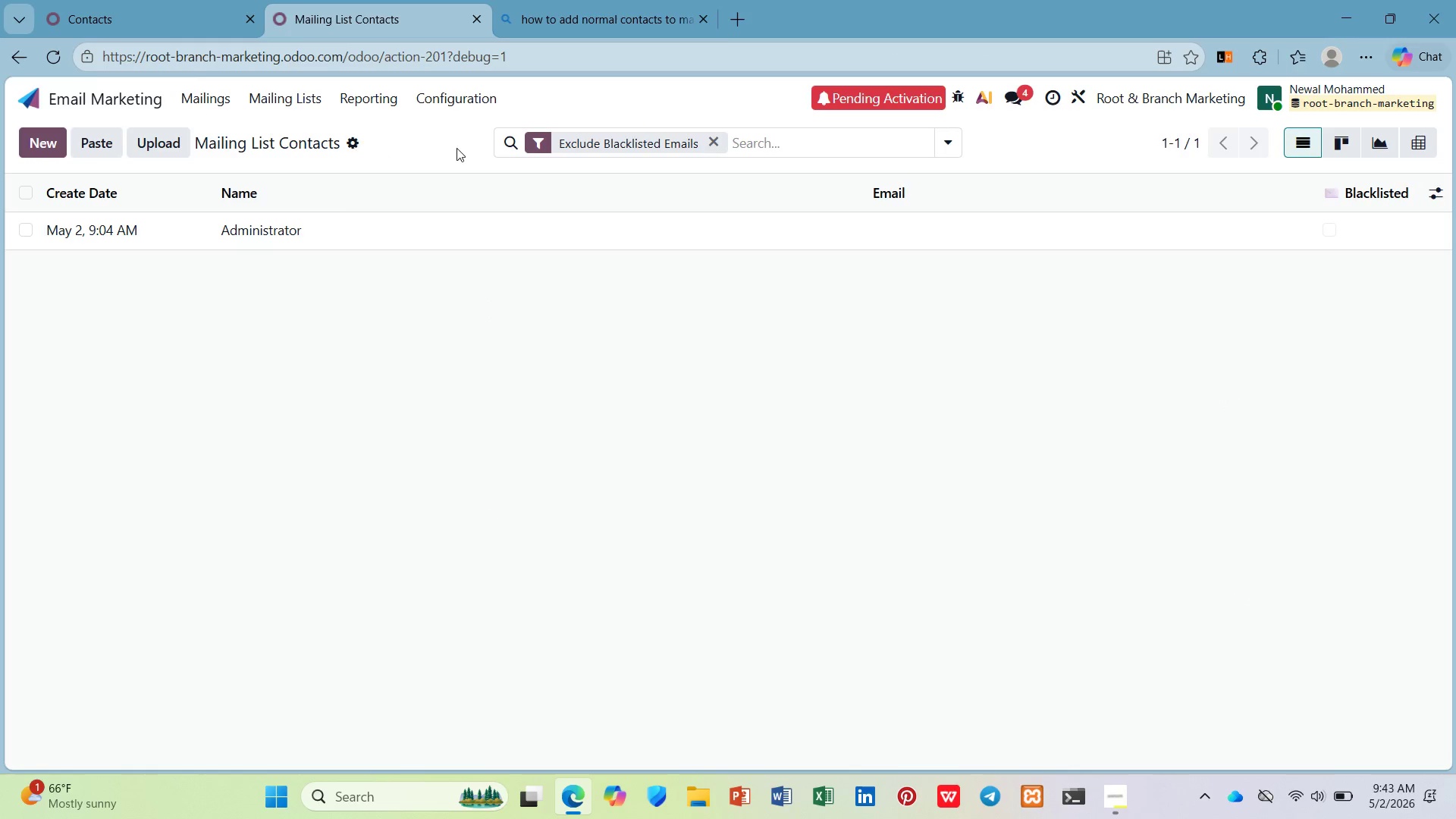 
left_click([718, 136])
 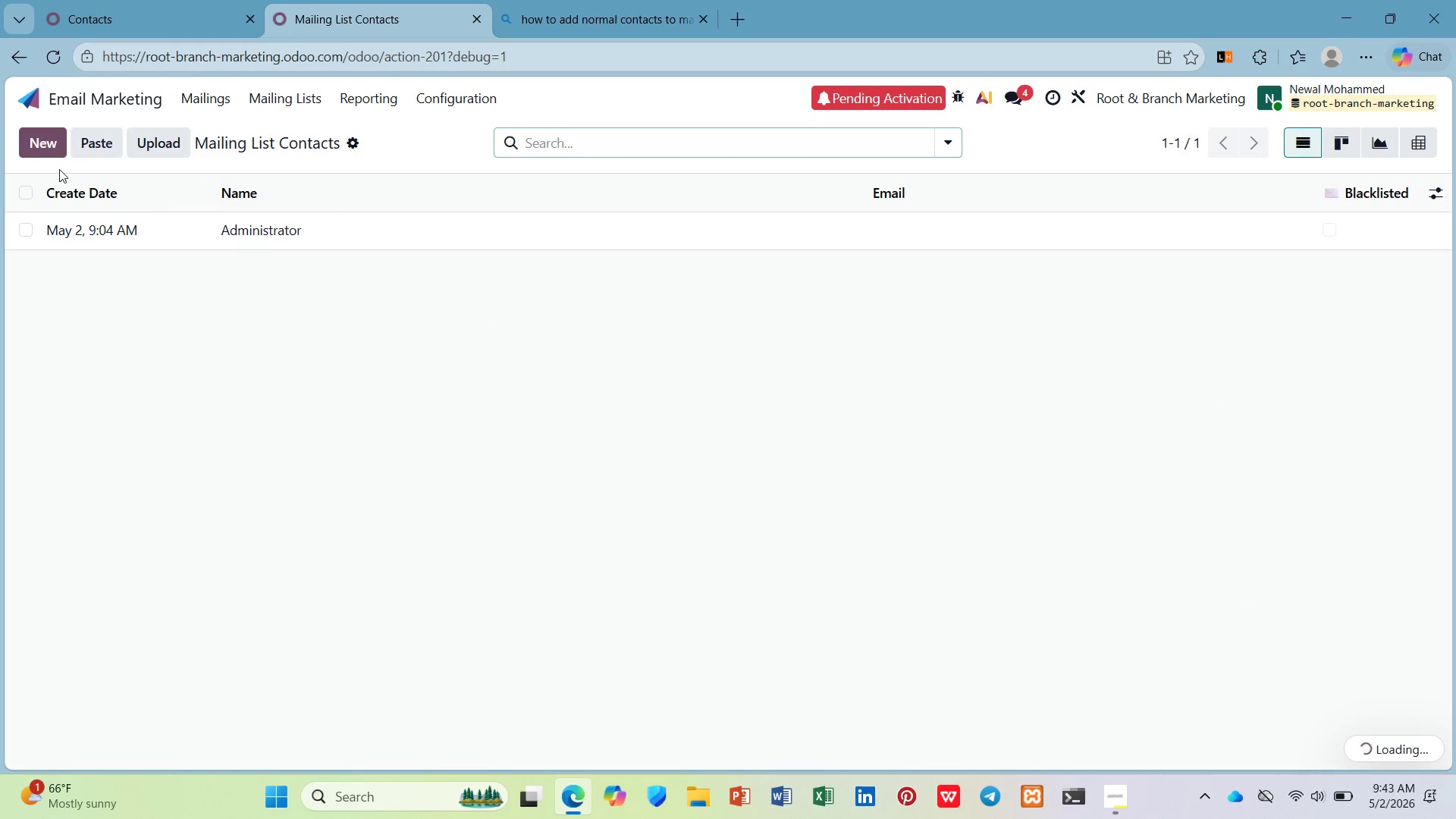 
left_click([42, 142])
 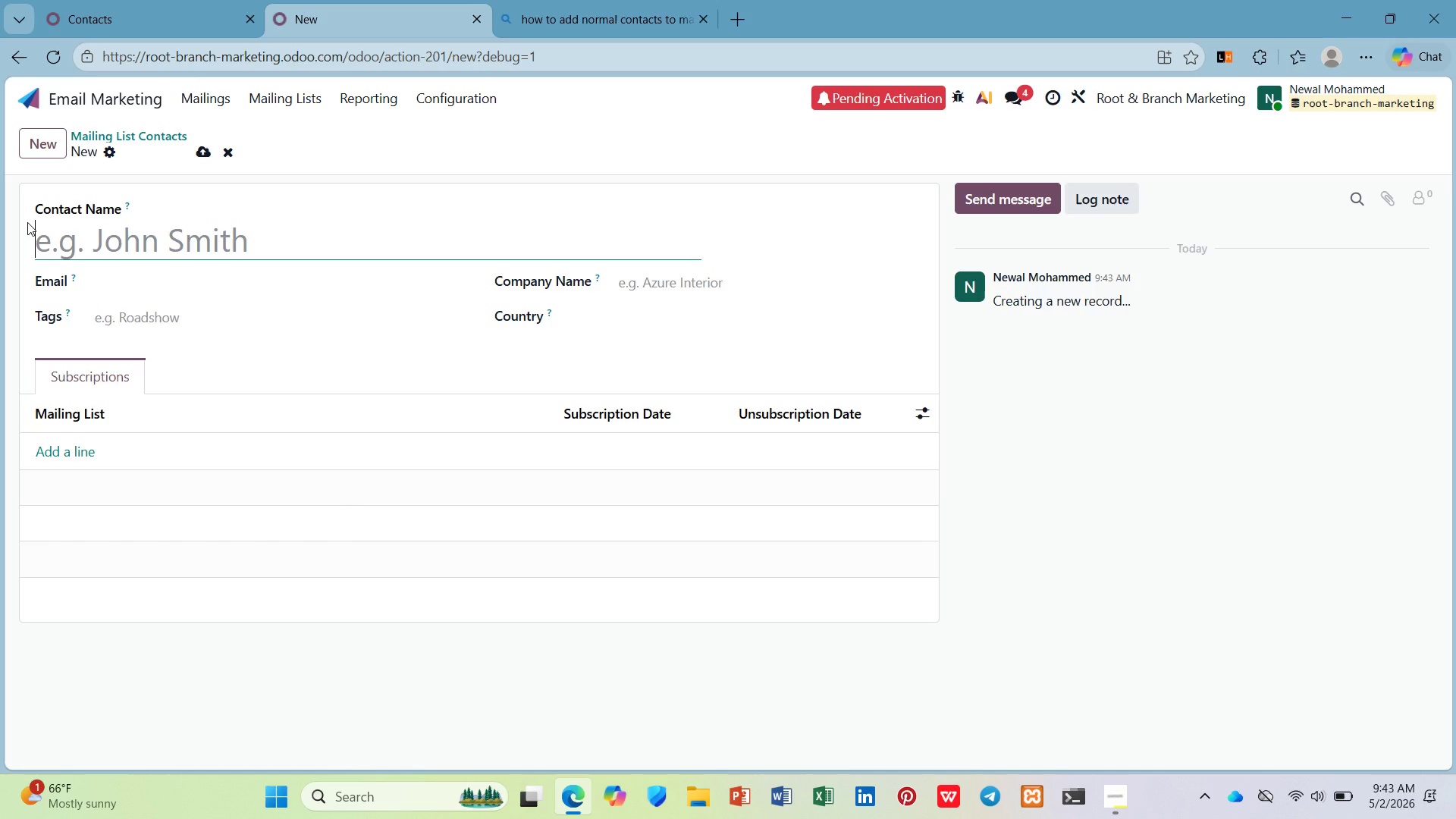 
wait(26.72)
 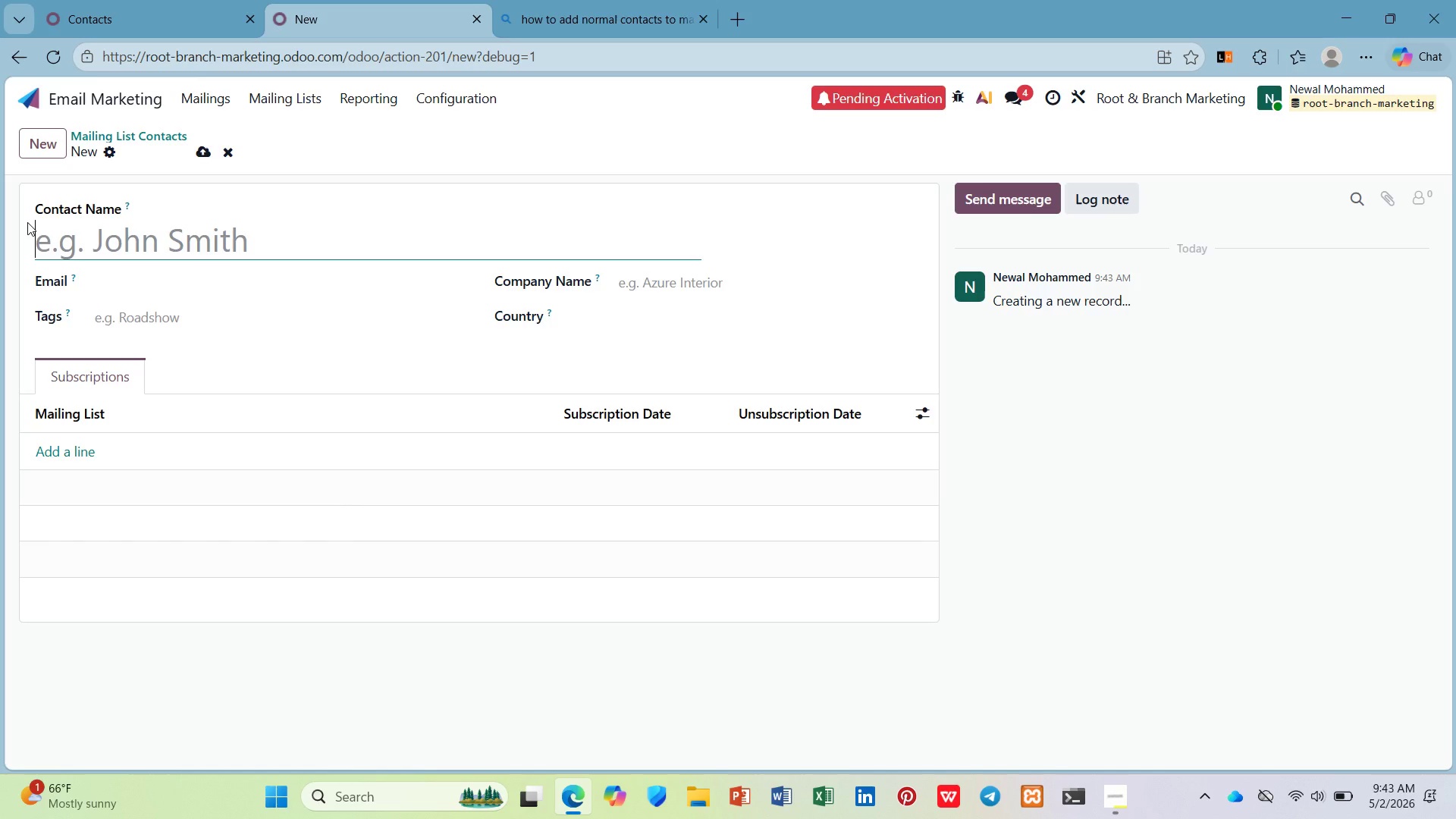 
left_click([108, 150])
 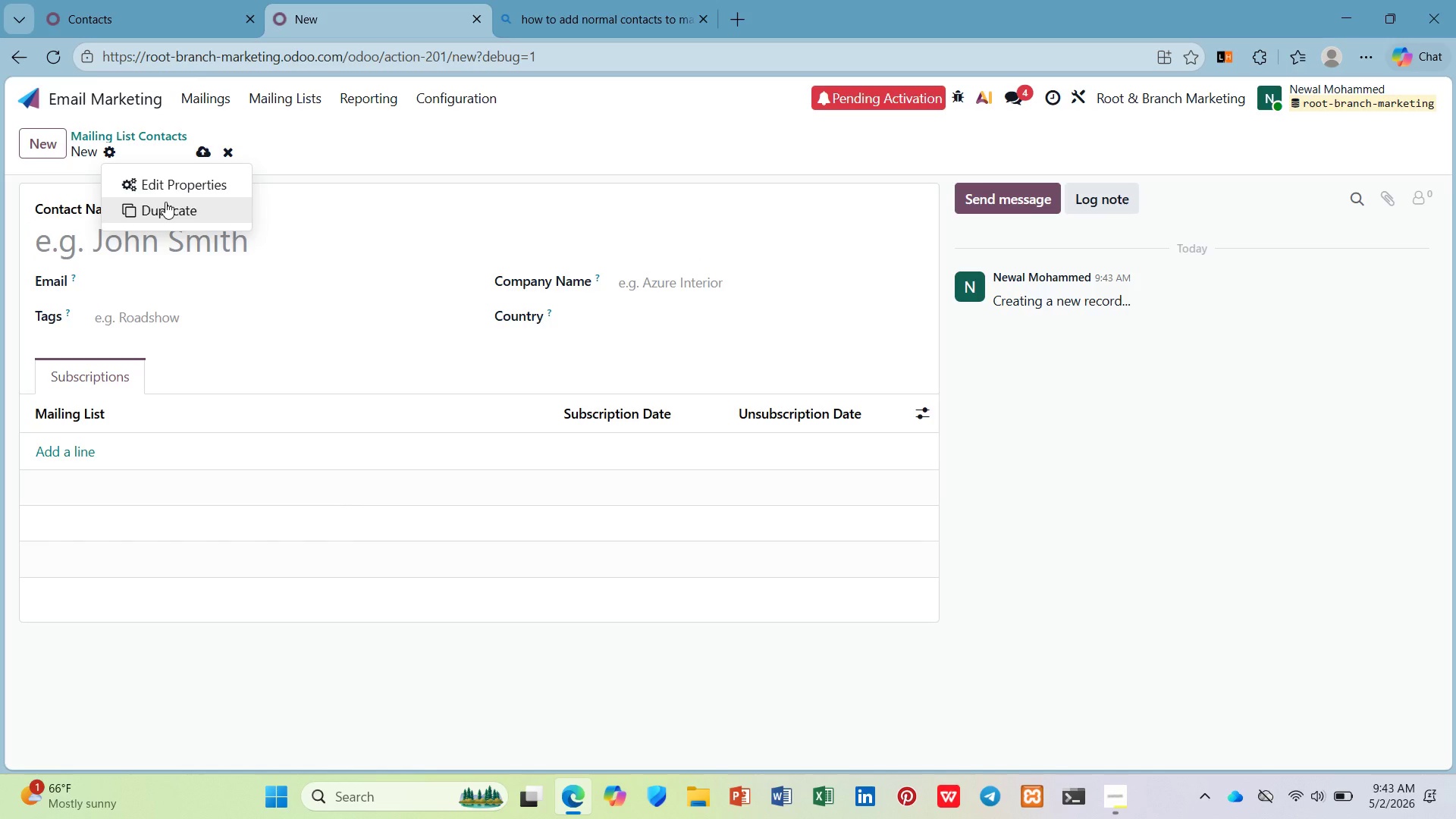 
left_click([165, 202])
 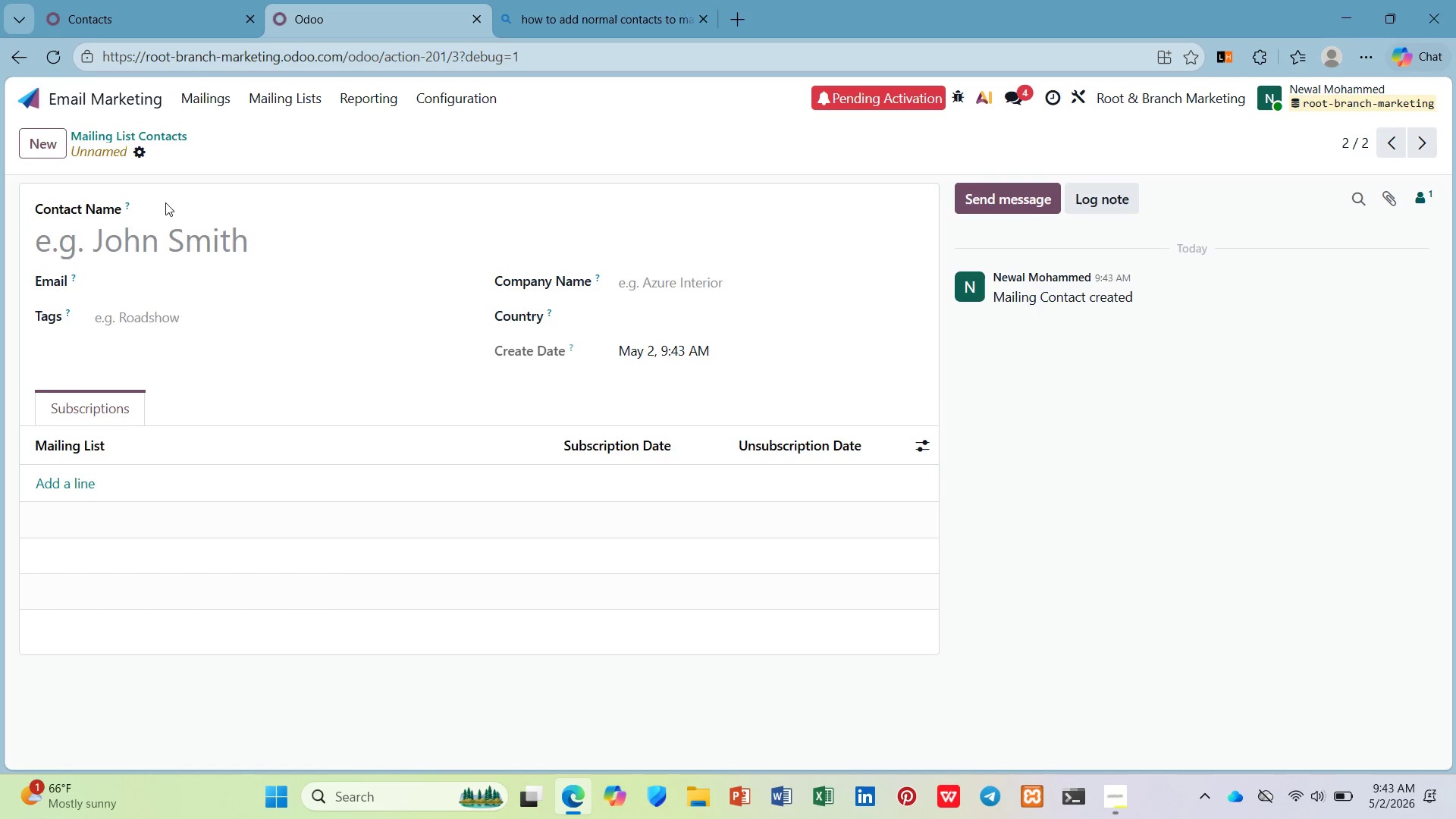 
 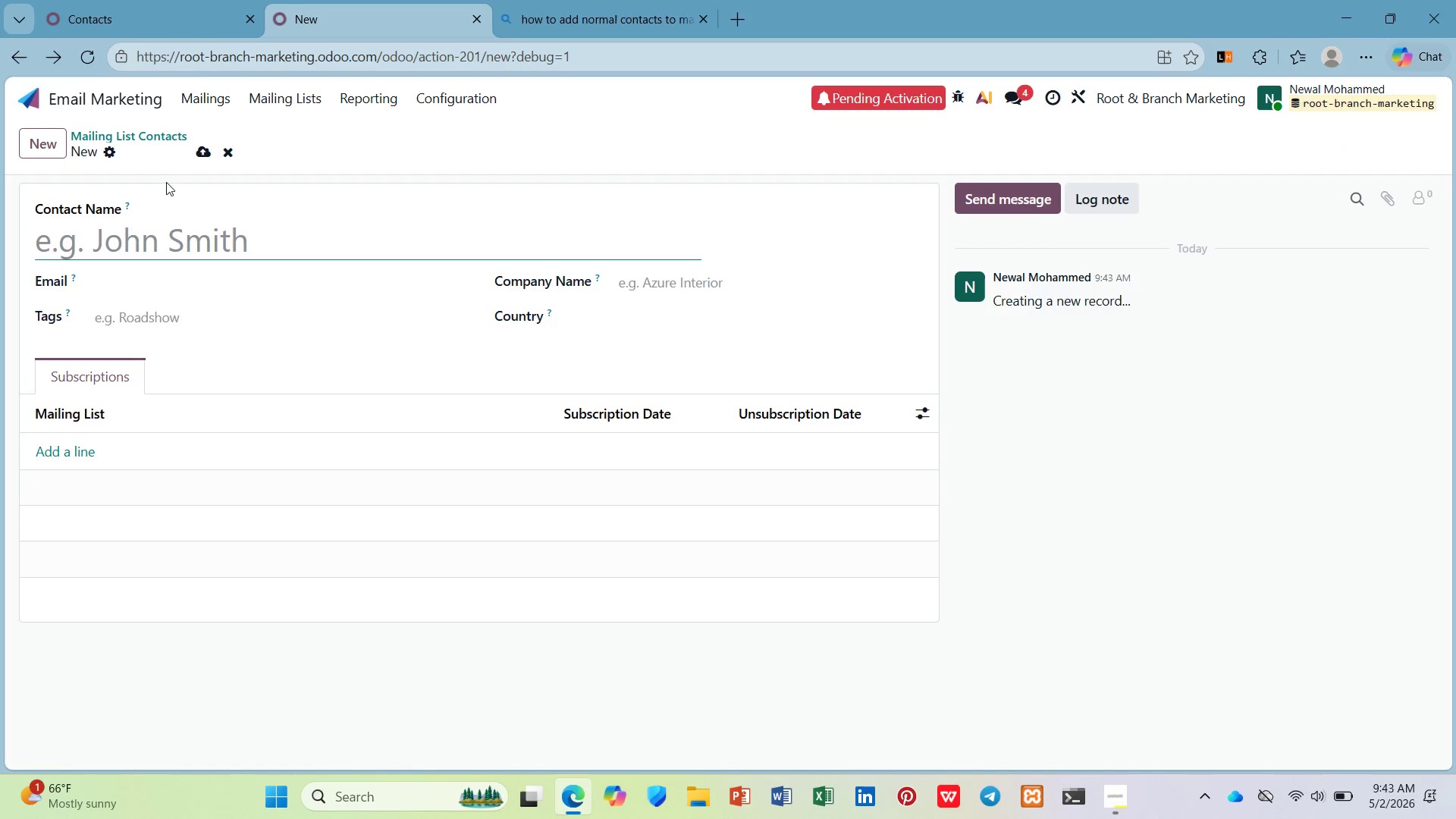 
double_click([280, 103])
 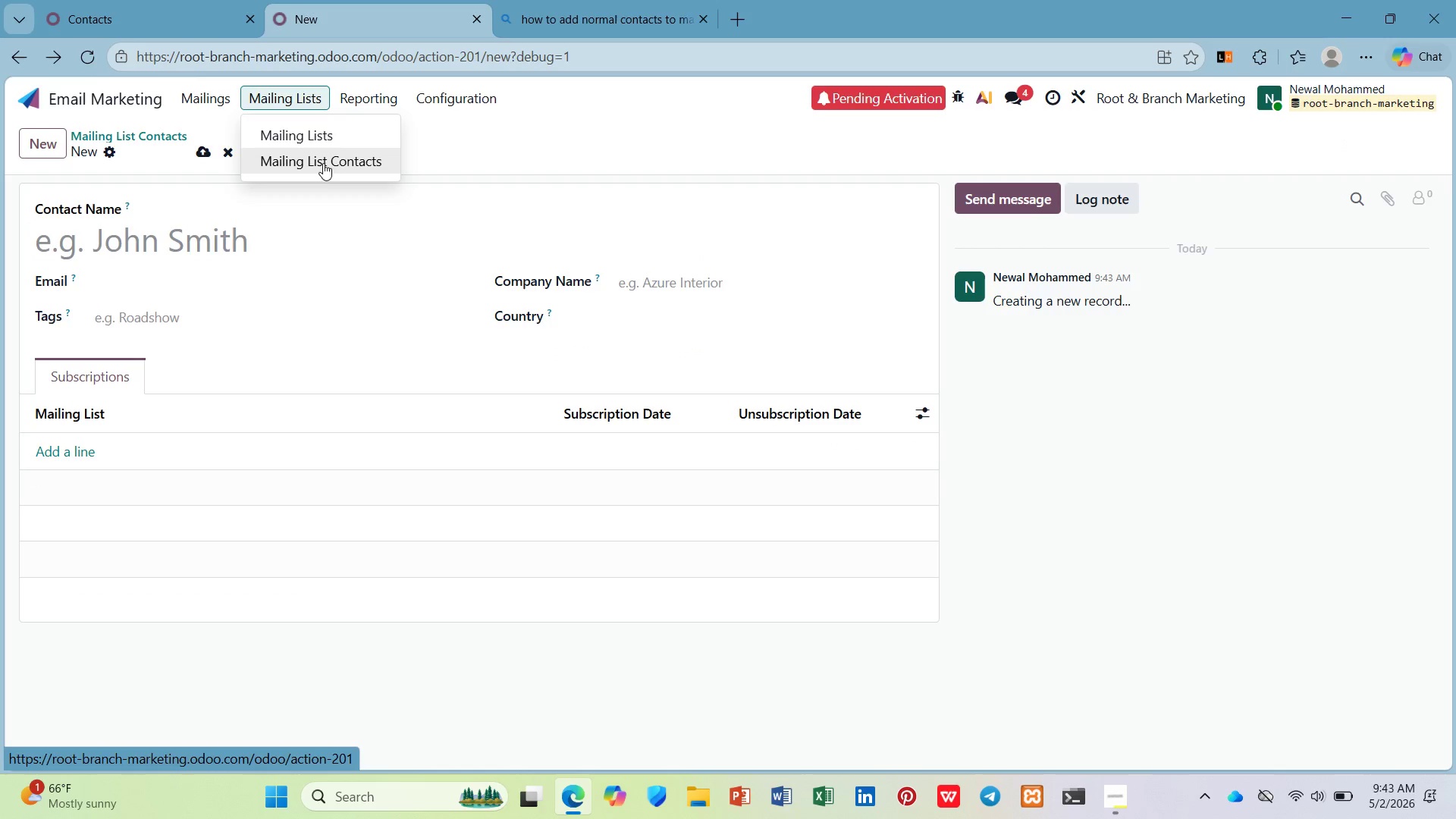 
left_click([324, 167])
 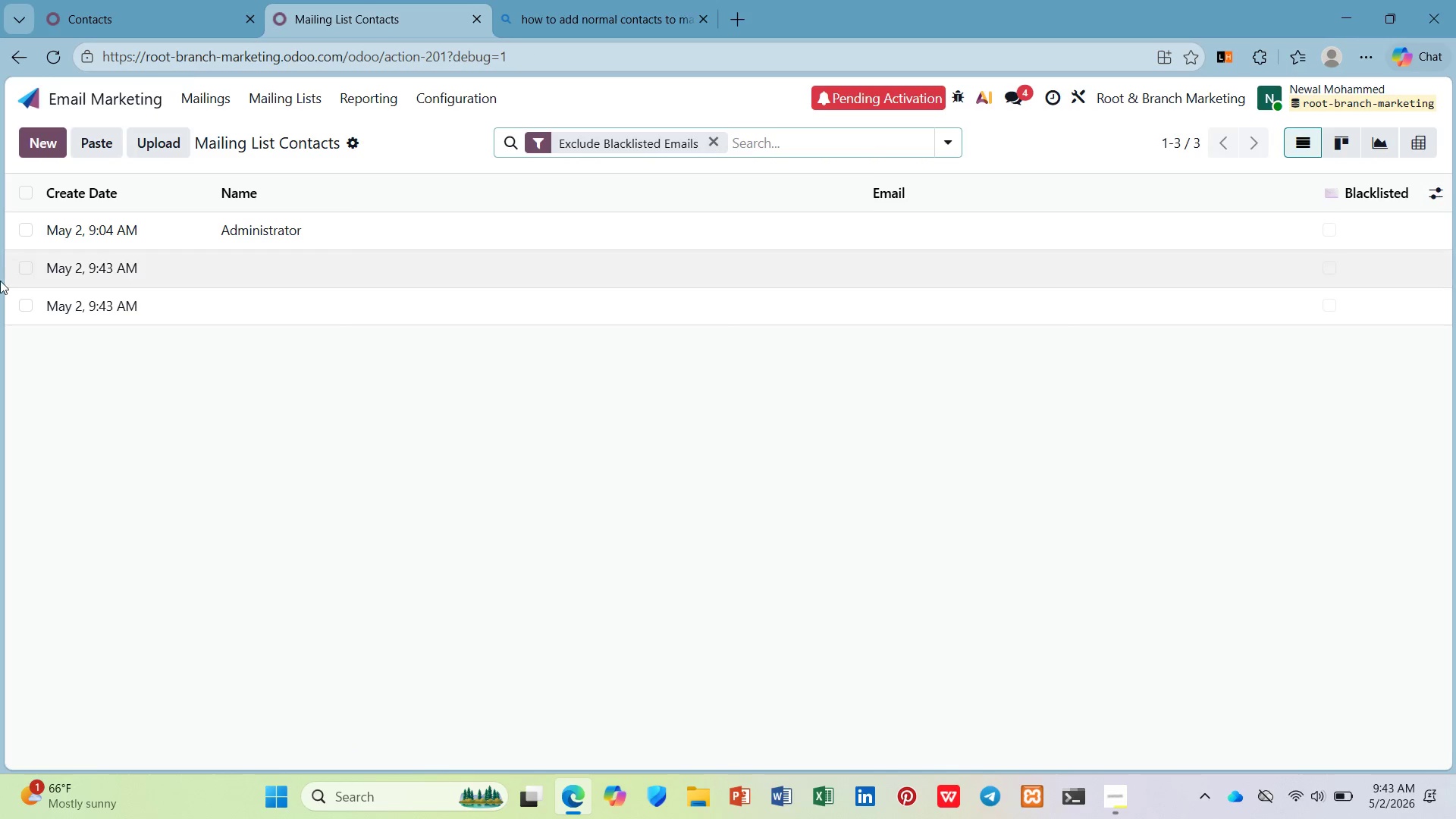 
left_click([25, 267])
 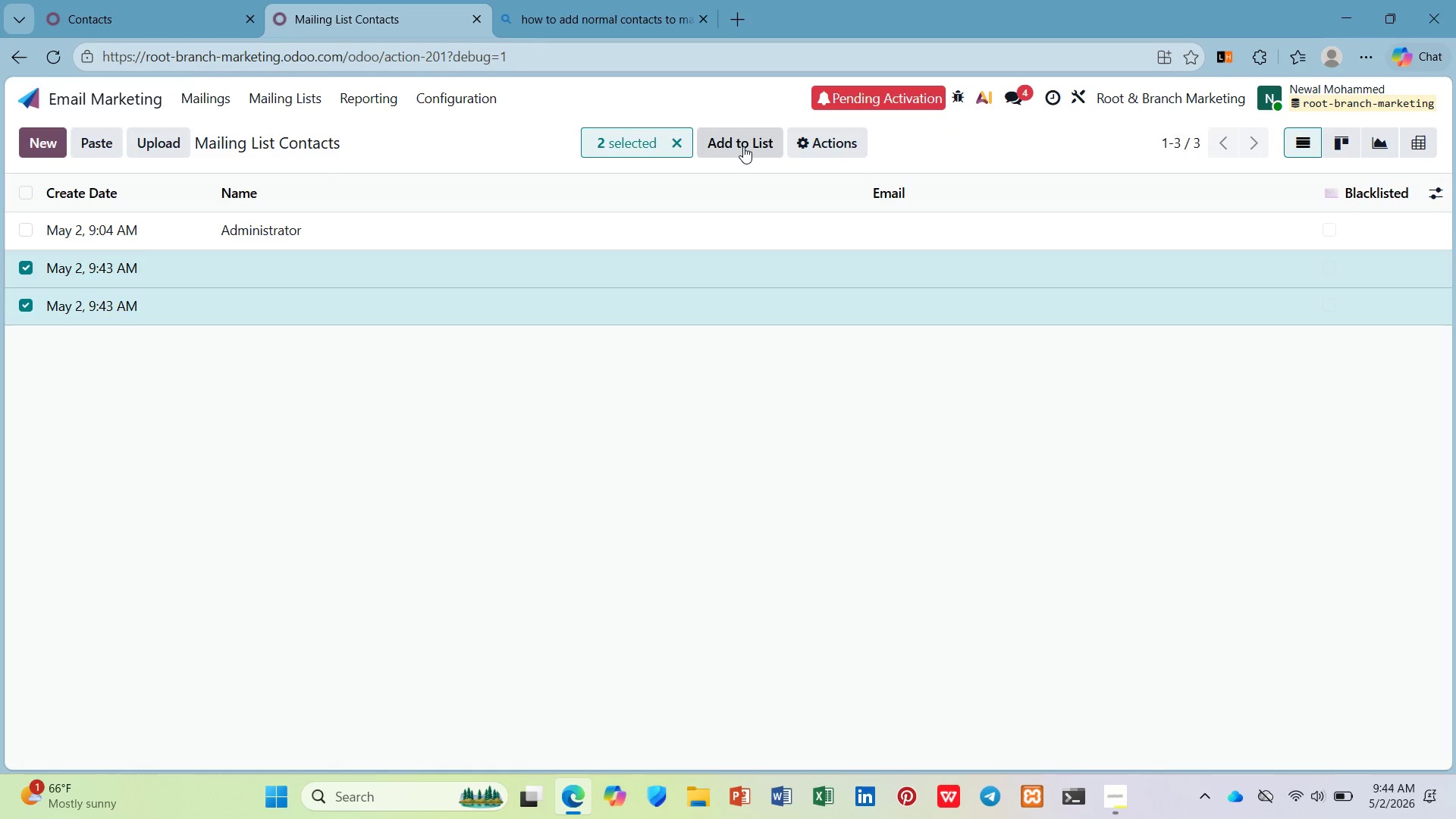 
wait(7.72)
 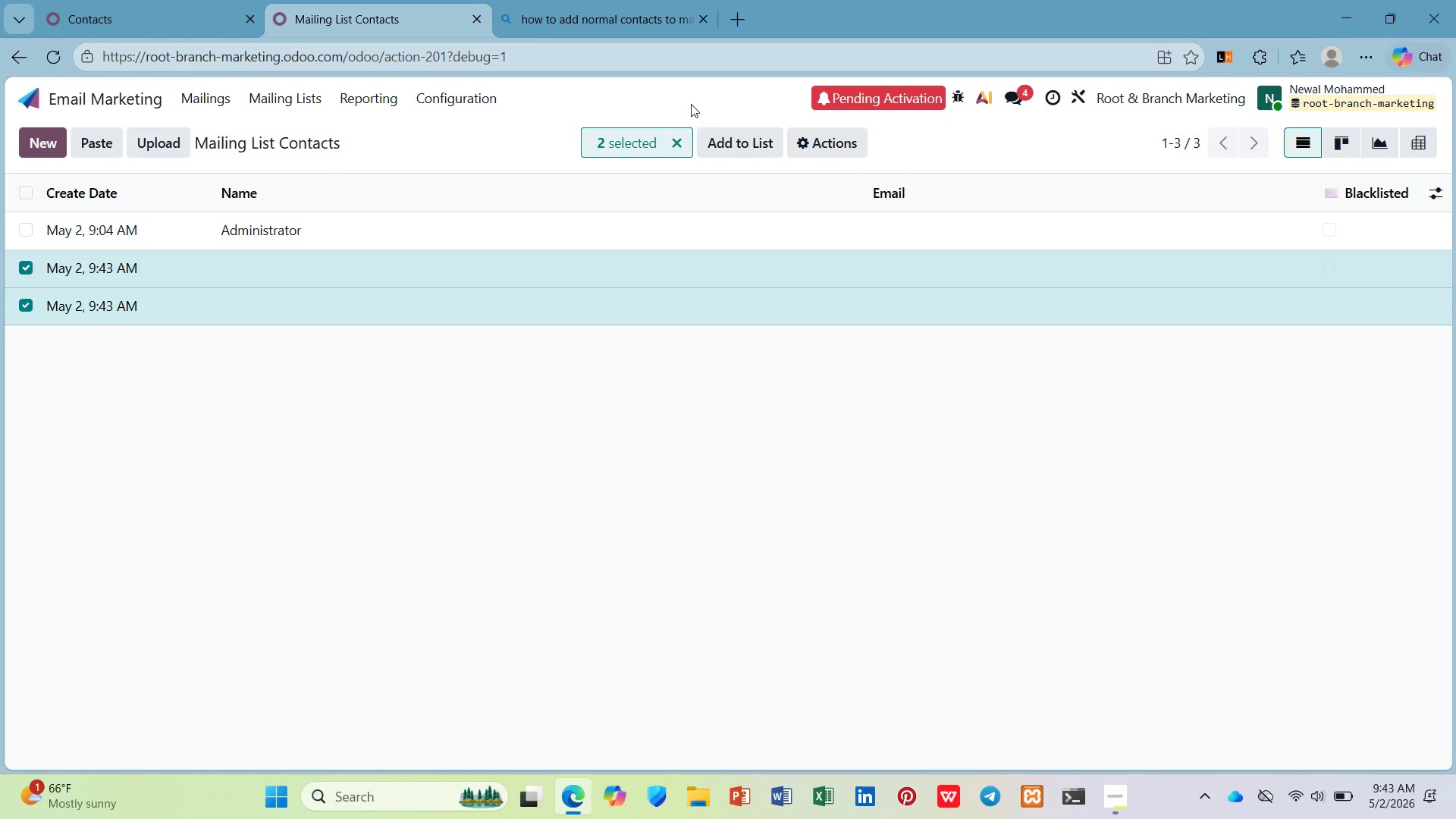 
left_click([854, 237])
 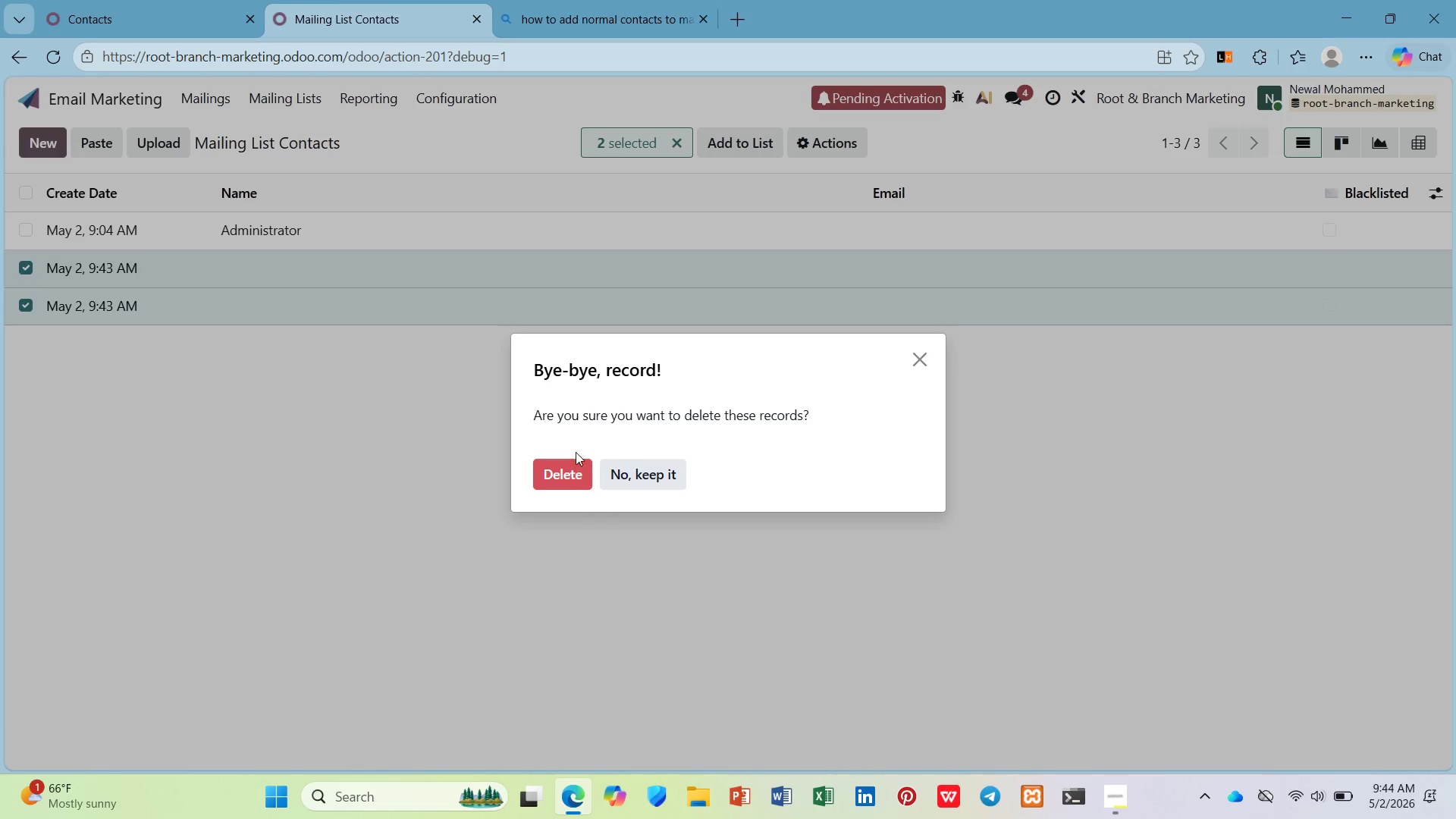 
left_click([575, 470])
 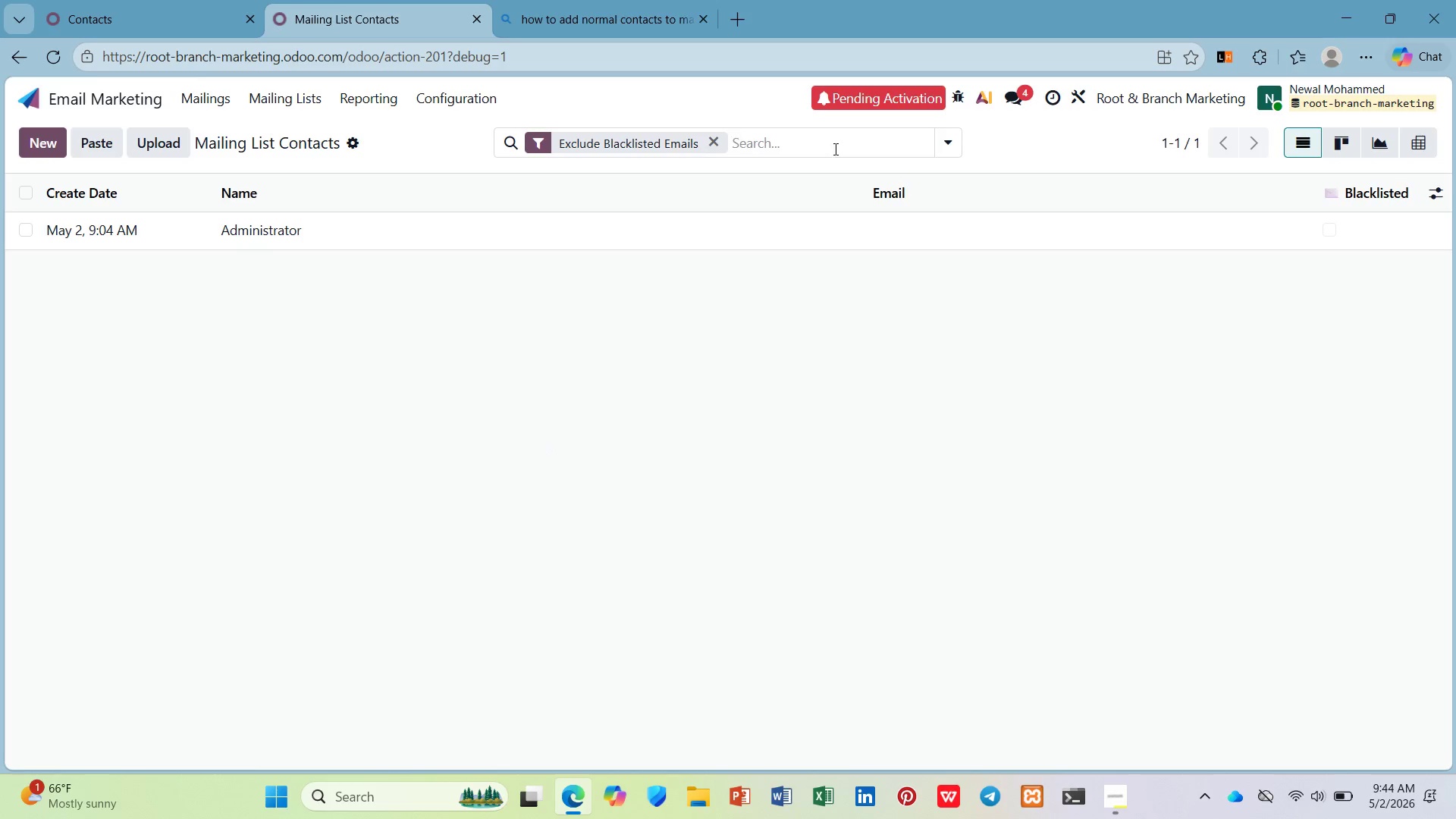 
left_click([945, 138])
 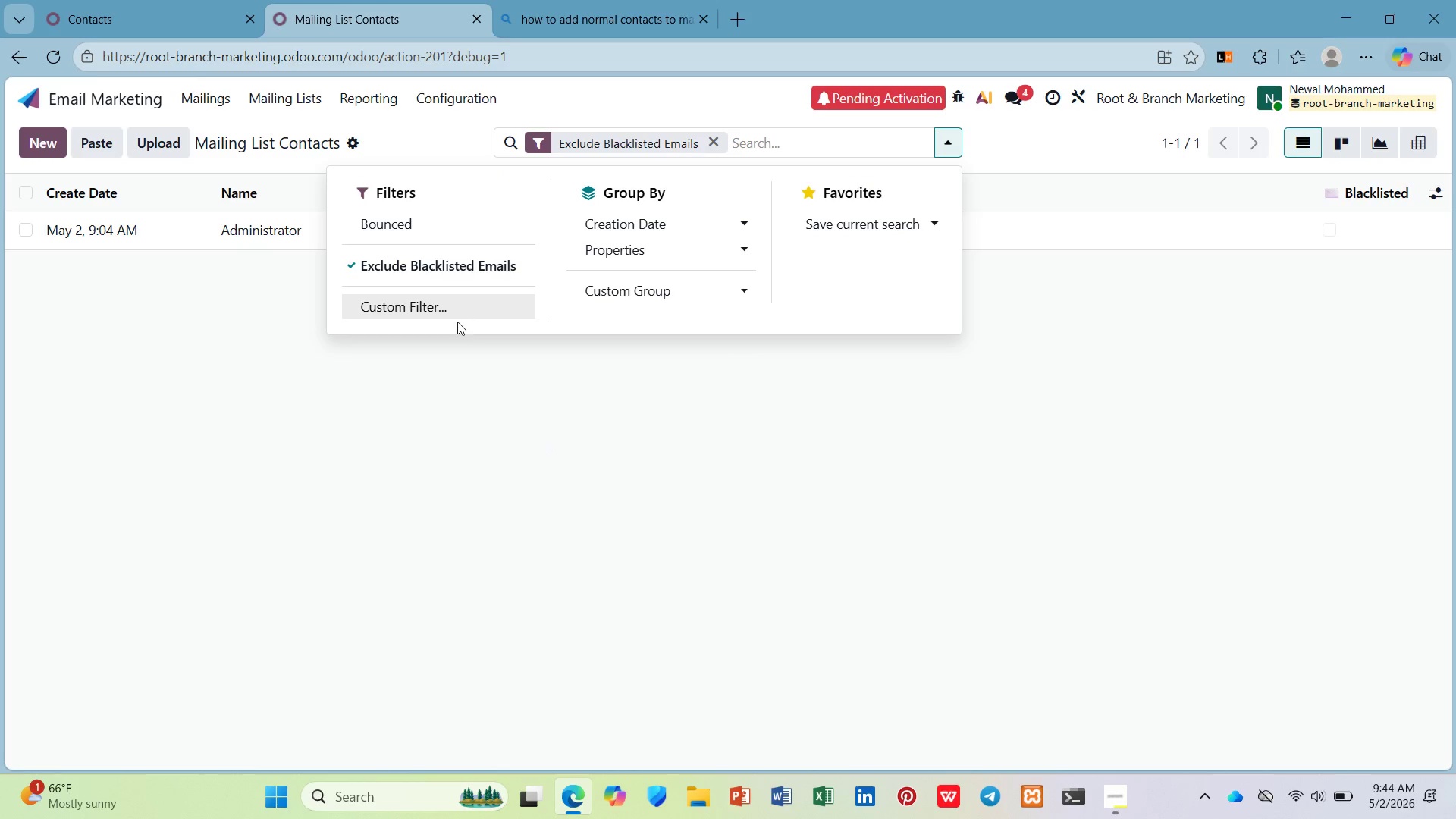 
wait(8.88)
 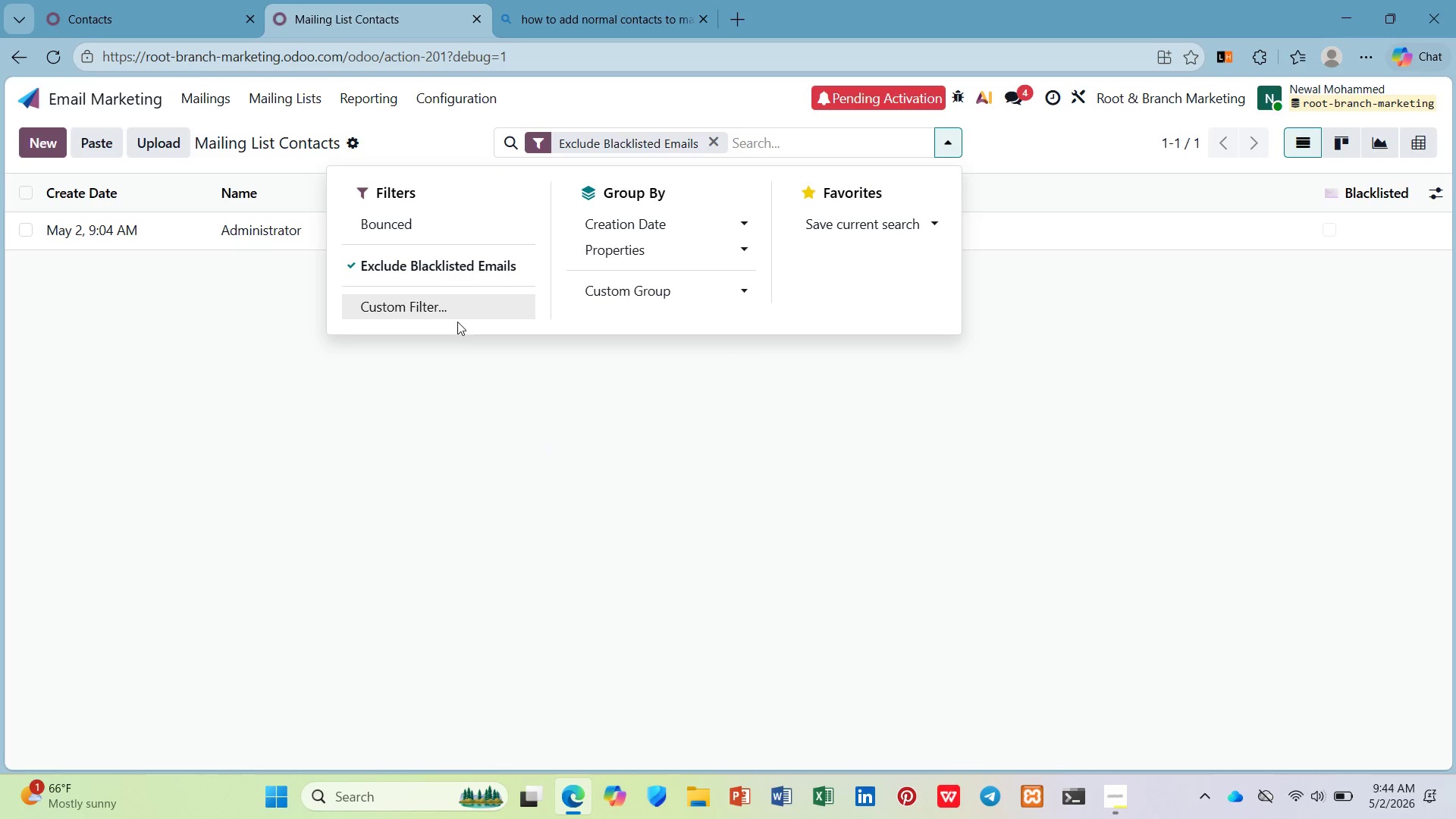 
left_click([1374, 282])
 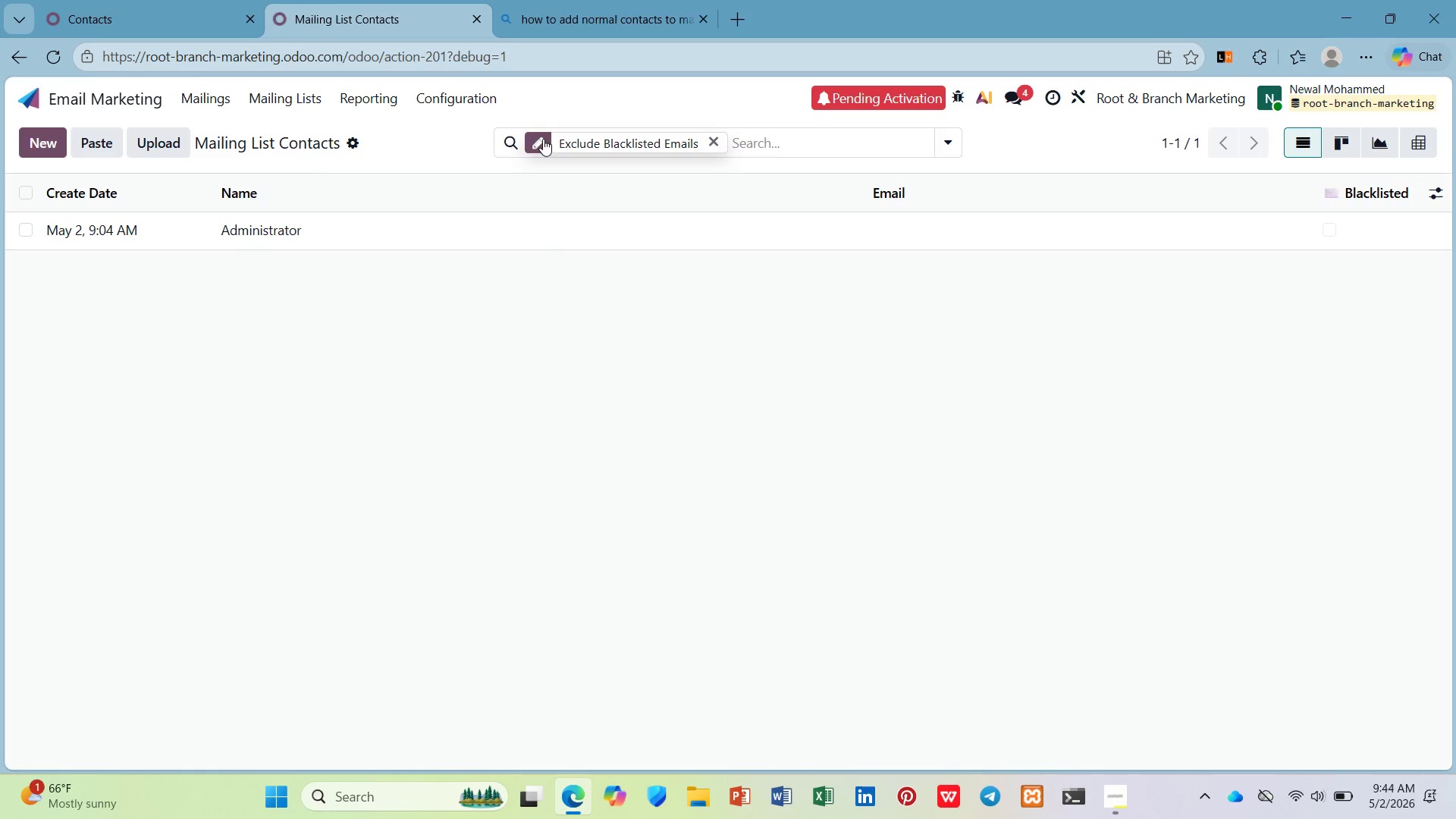 
left_click([212, 95])
 